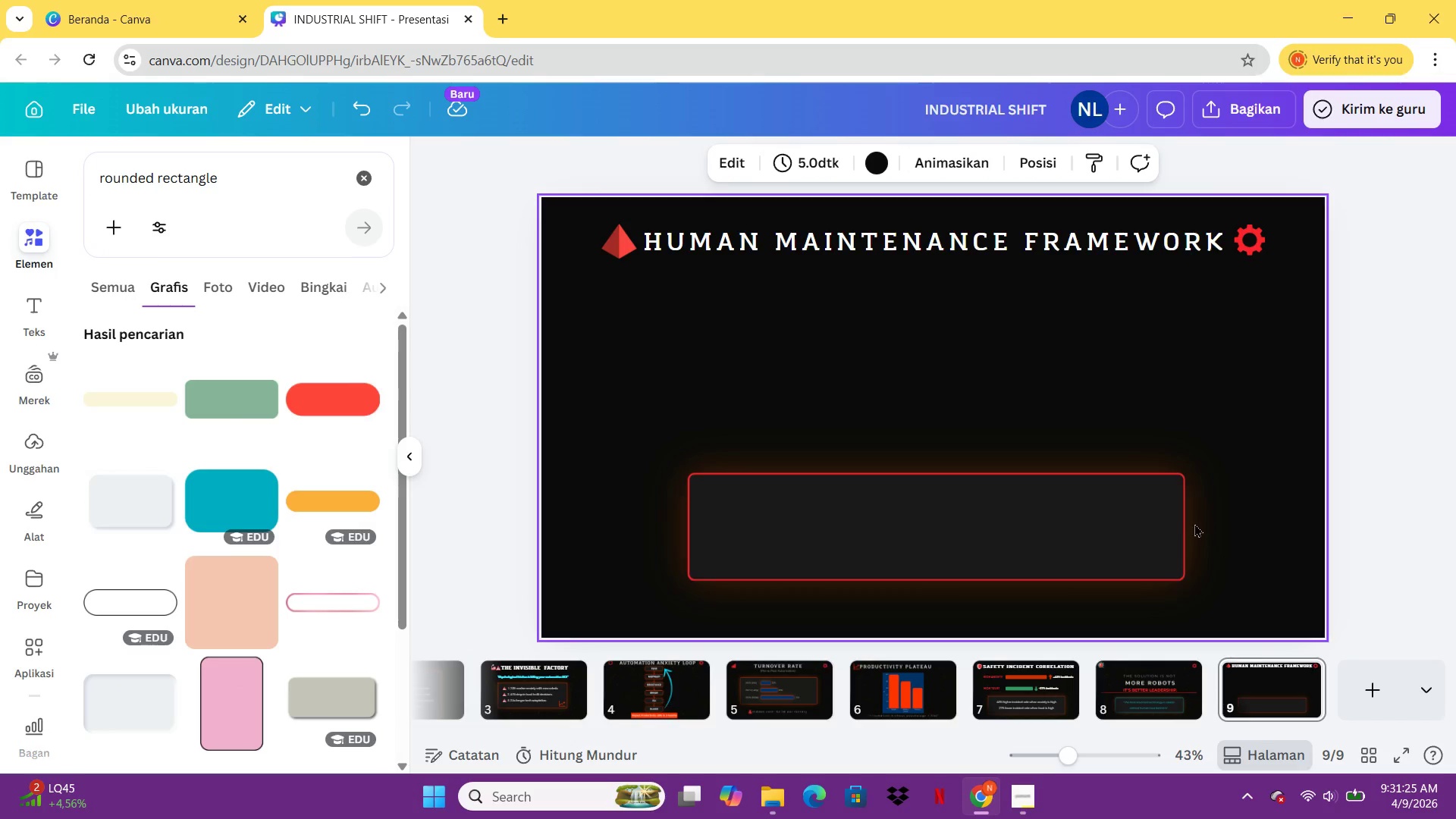 
left_click([1171, 521])
 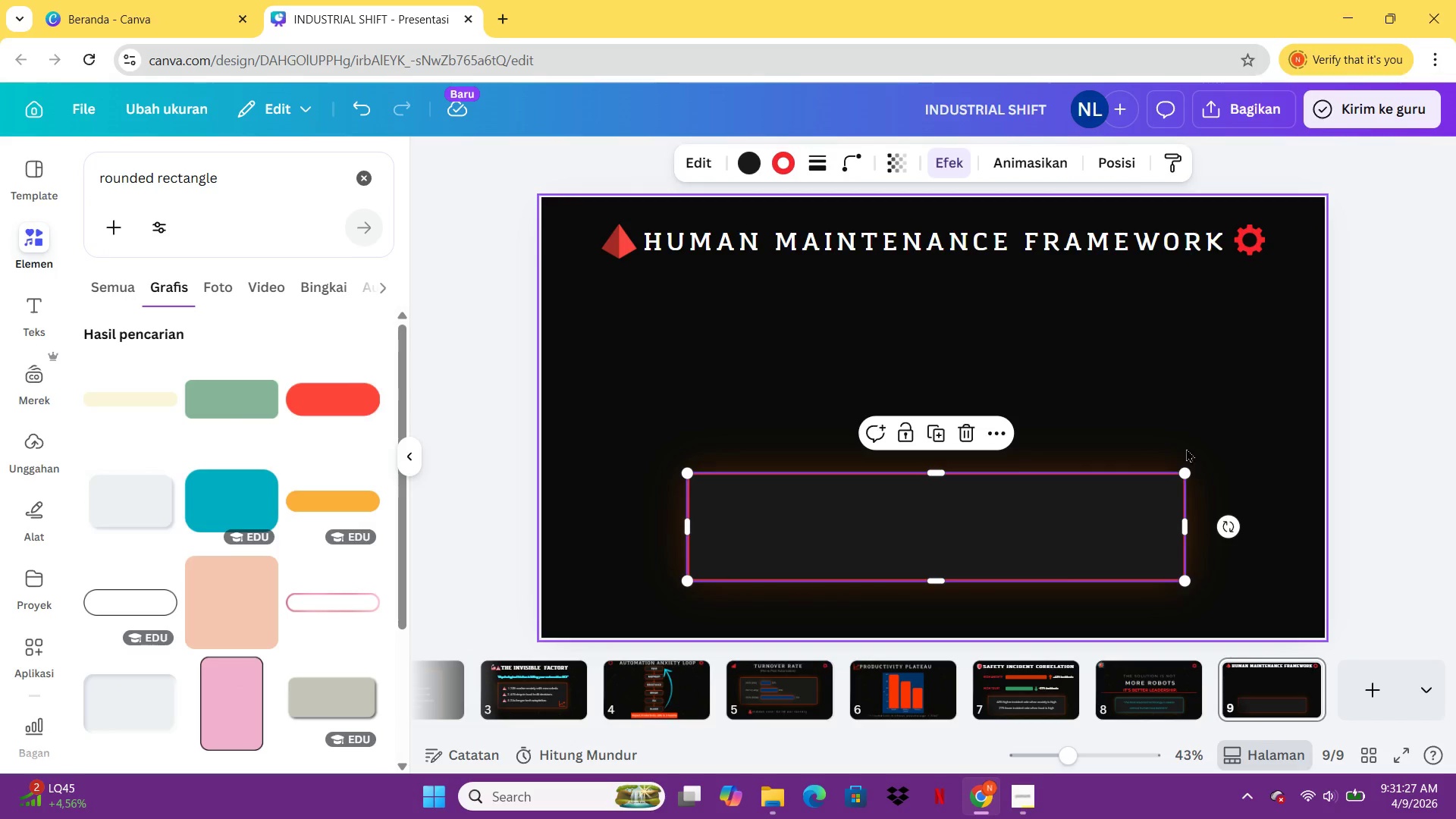 
left_click_drag(start_coordinate=[1185, 467], to_coordinate=[949, 513])
 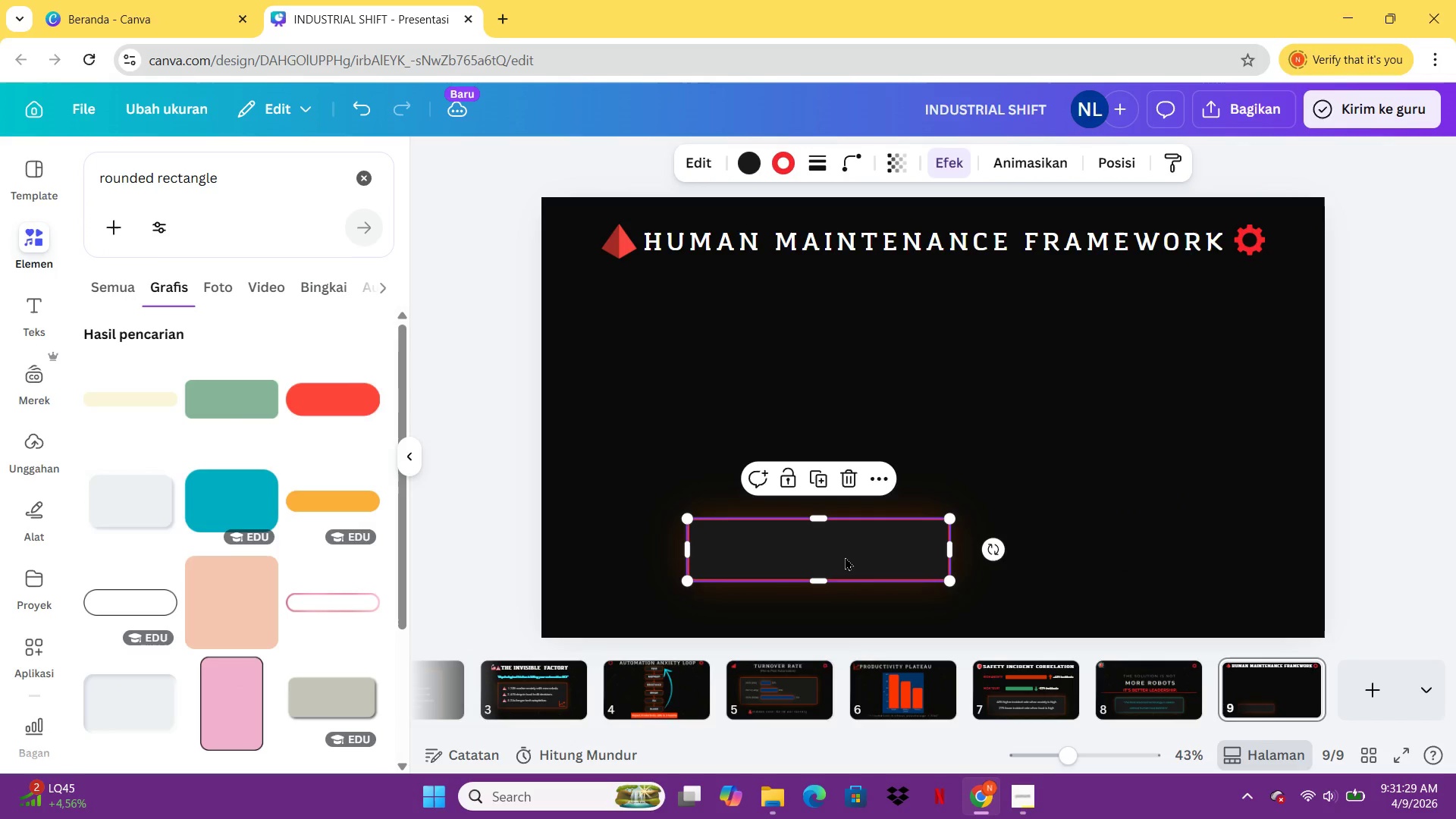 
left_click_drag(start_coordinate=[845, 557], to_coordinate=[940, 309])
 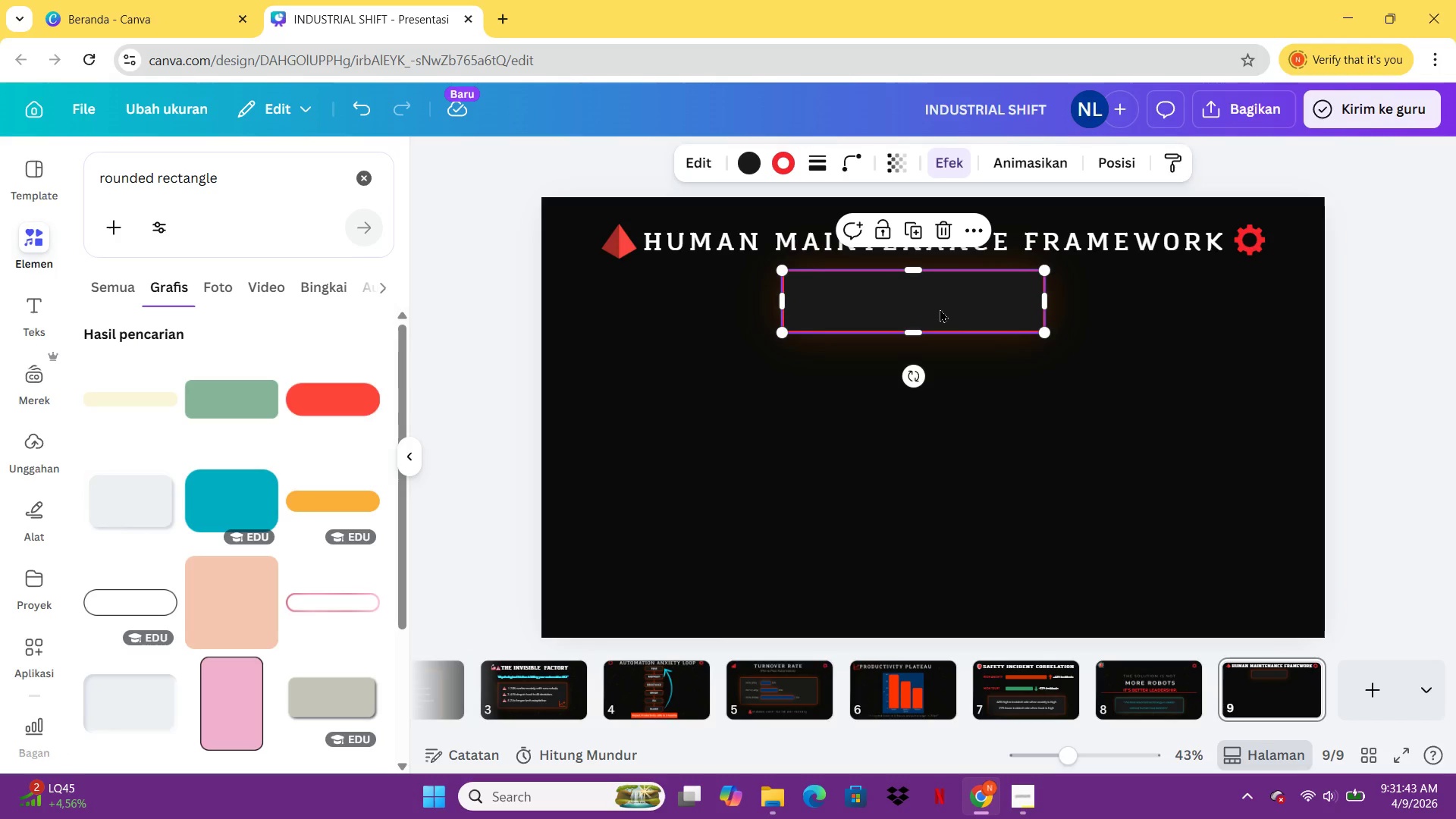 
wait(15.53)
 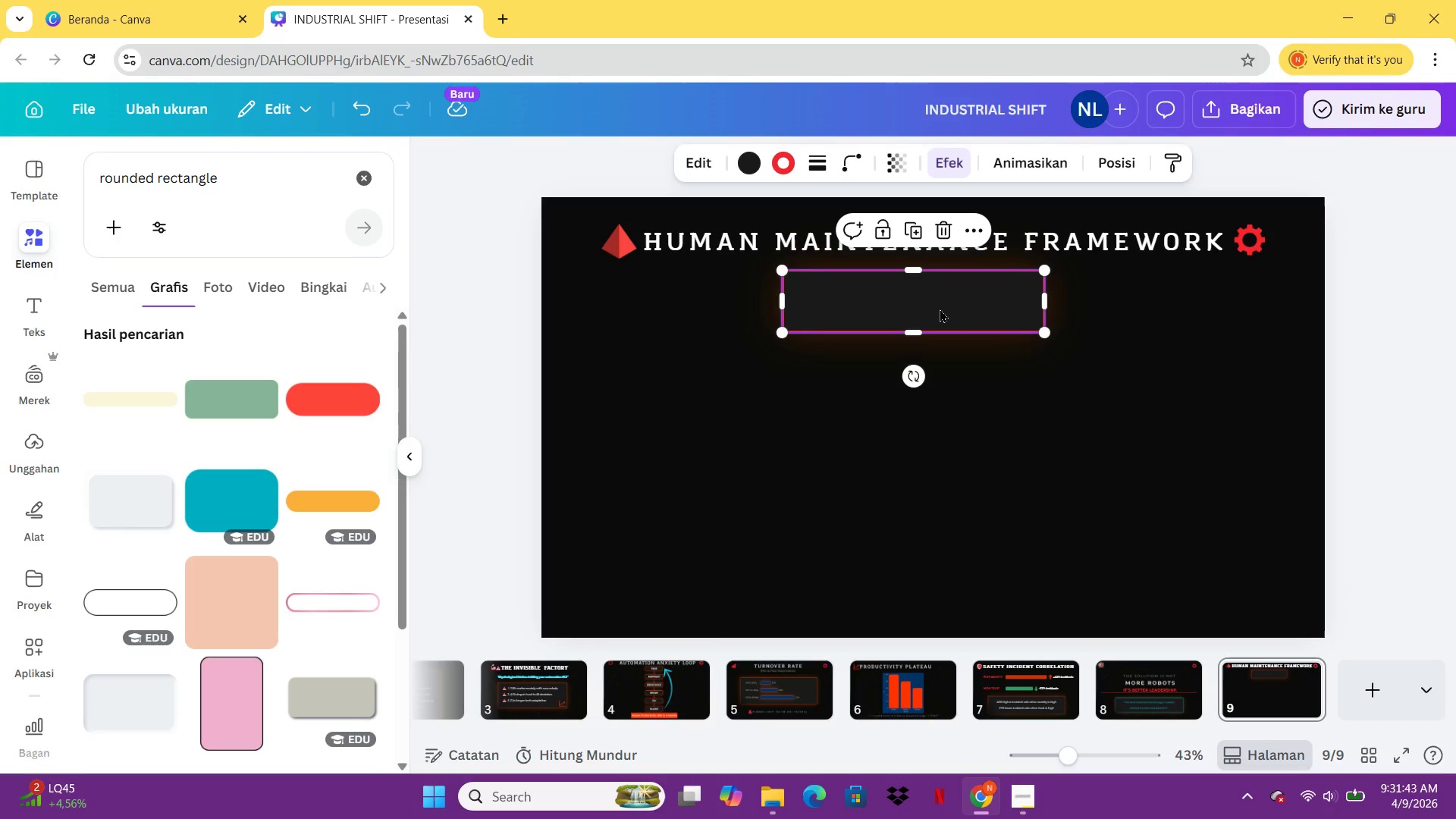 
left_click_drag(start_coordinate=[783, 337], to_coordinate=[538, 620])
 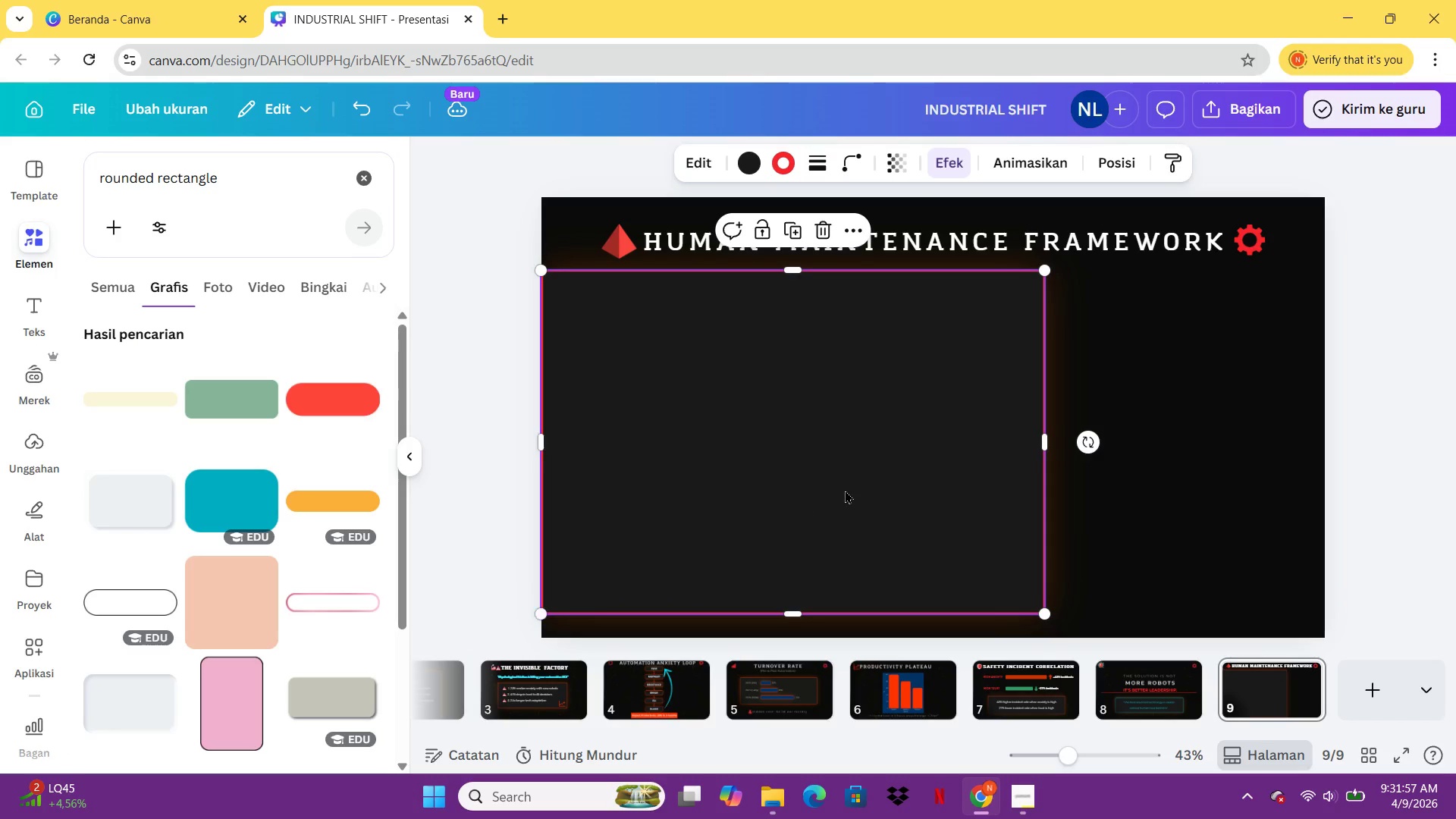 
left_click_drag(start_coordinate=[845, 490], to_coordinate=[876, 480])
 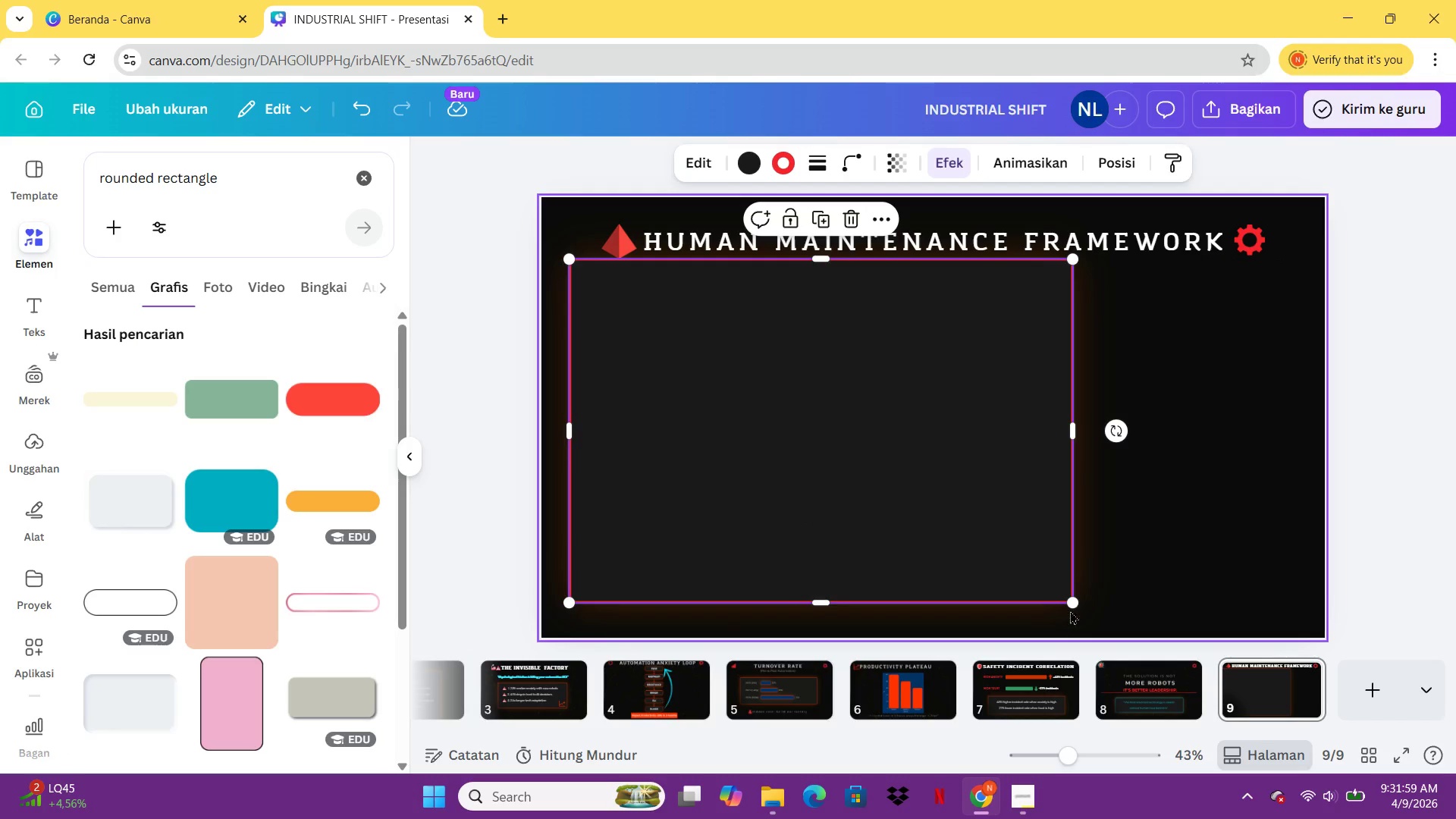 
left_click_drag(start_coordinate=[1071, 604], to_coordinate=[1141, 467])
 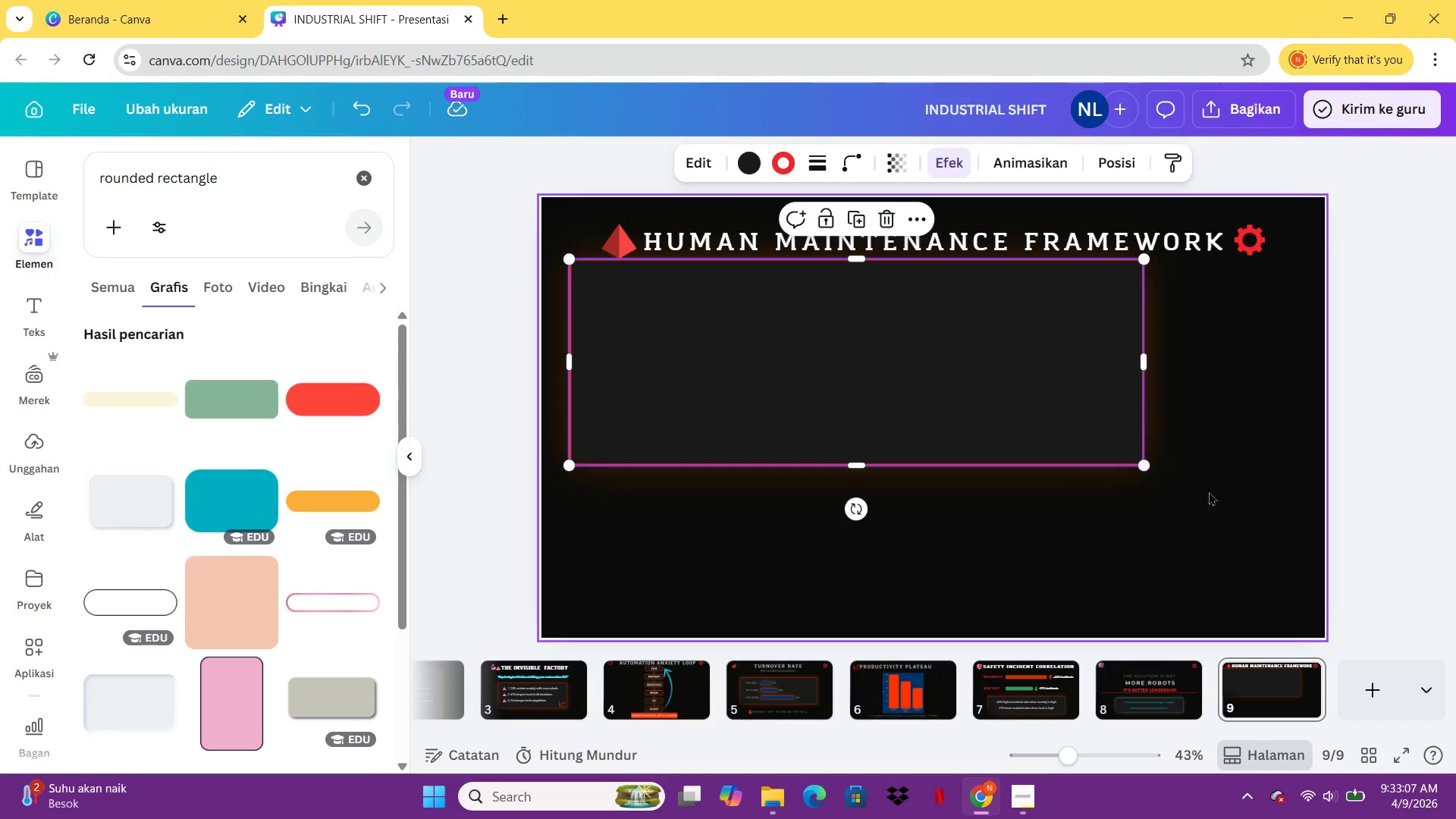 
wait(7.7)
 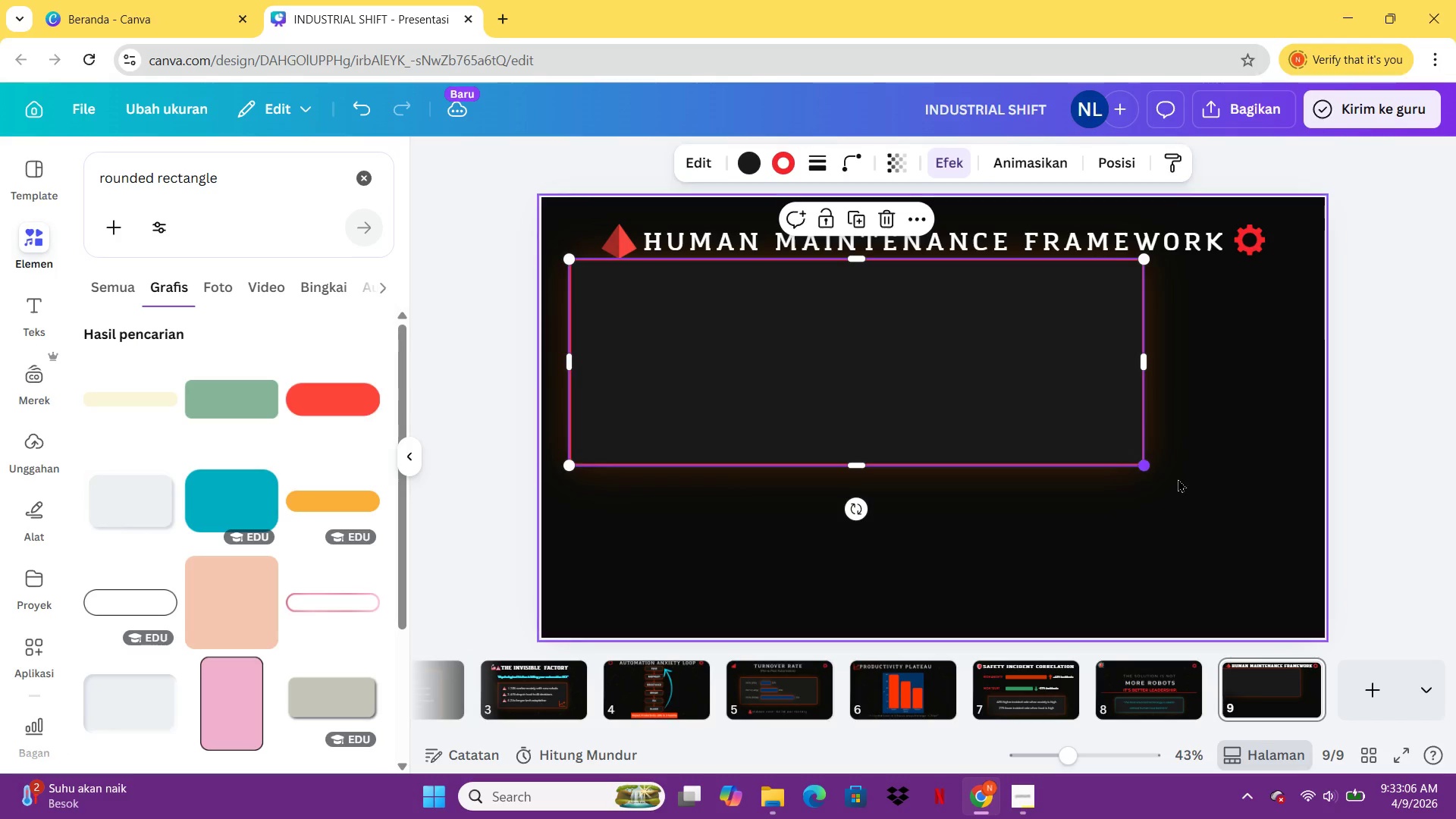 
left_click([1227, 500])
 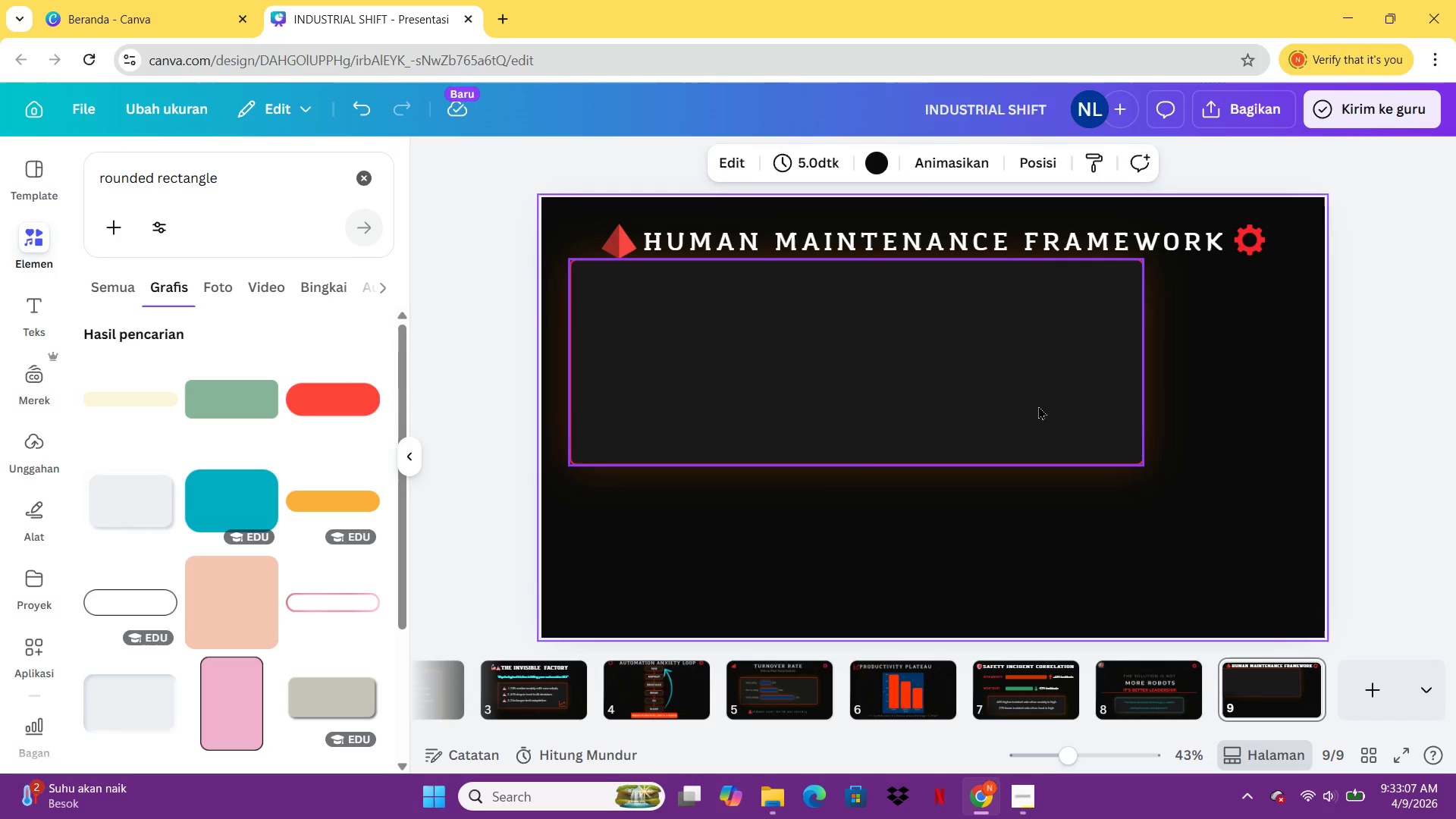 
left_click_drag(start_coordinate=[999, 385], to_coordinate=[1066, 400])
 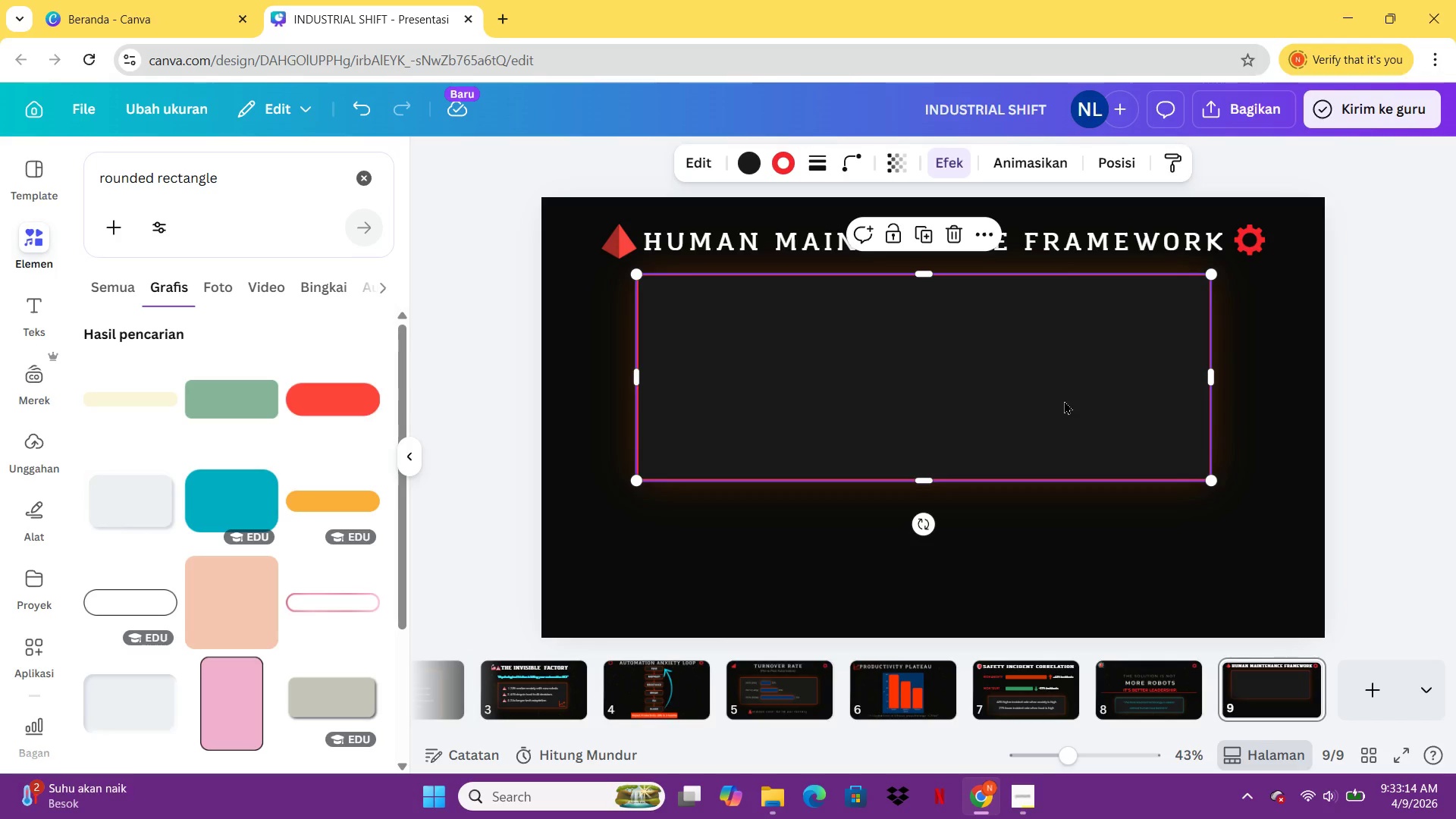 
wait(10.47)
 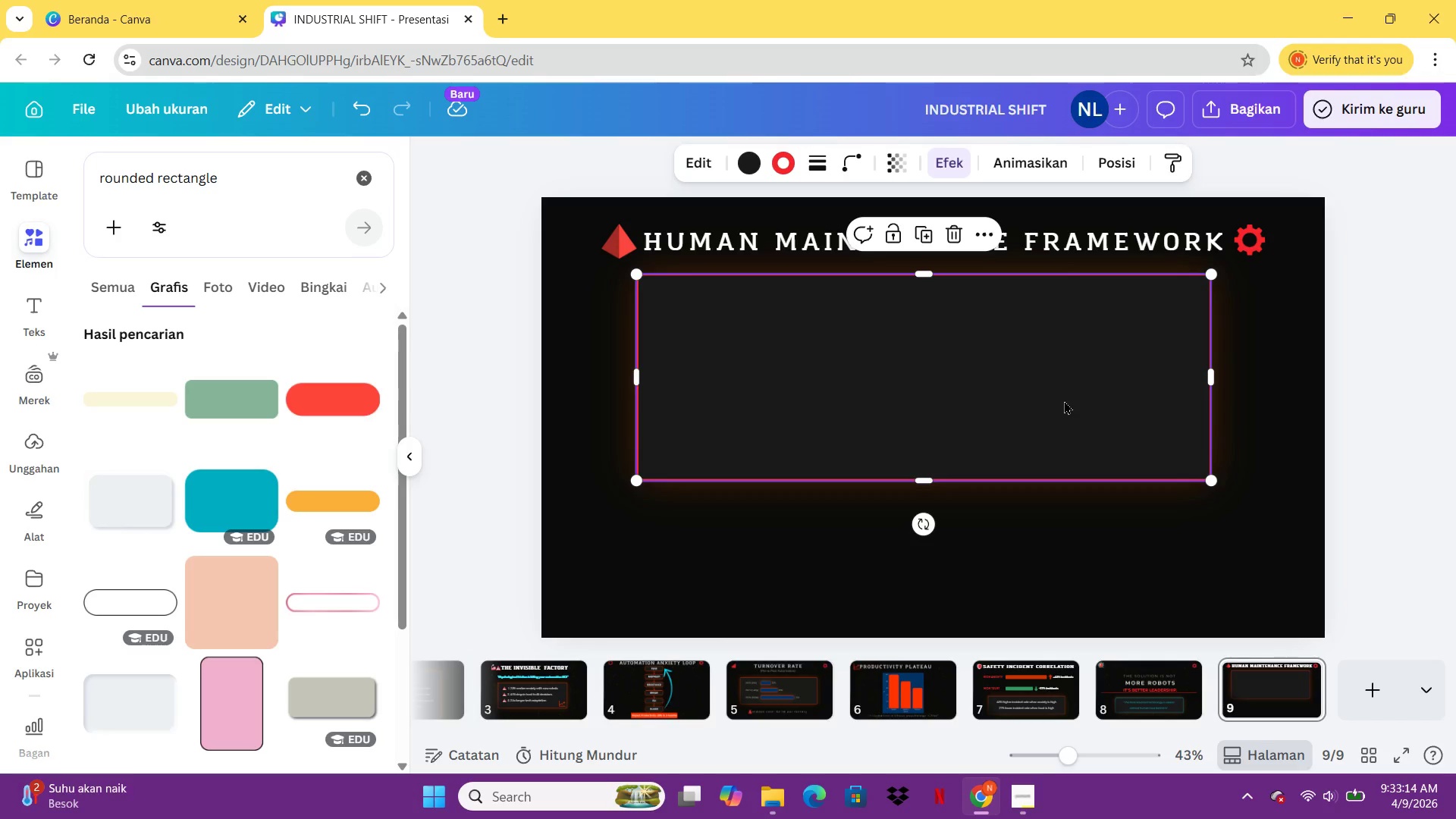 
left_click([890, 361])
 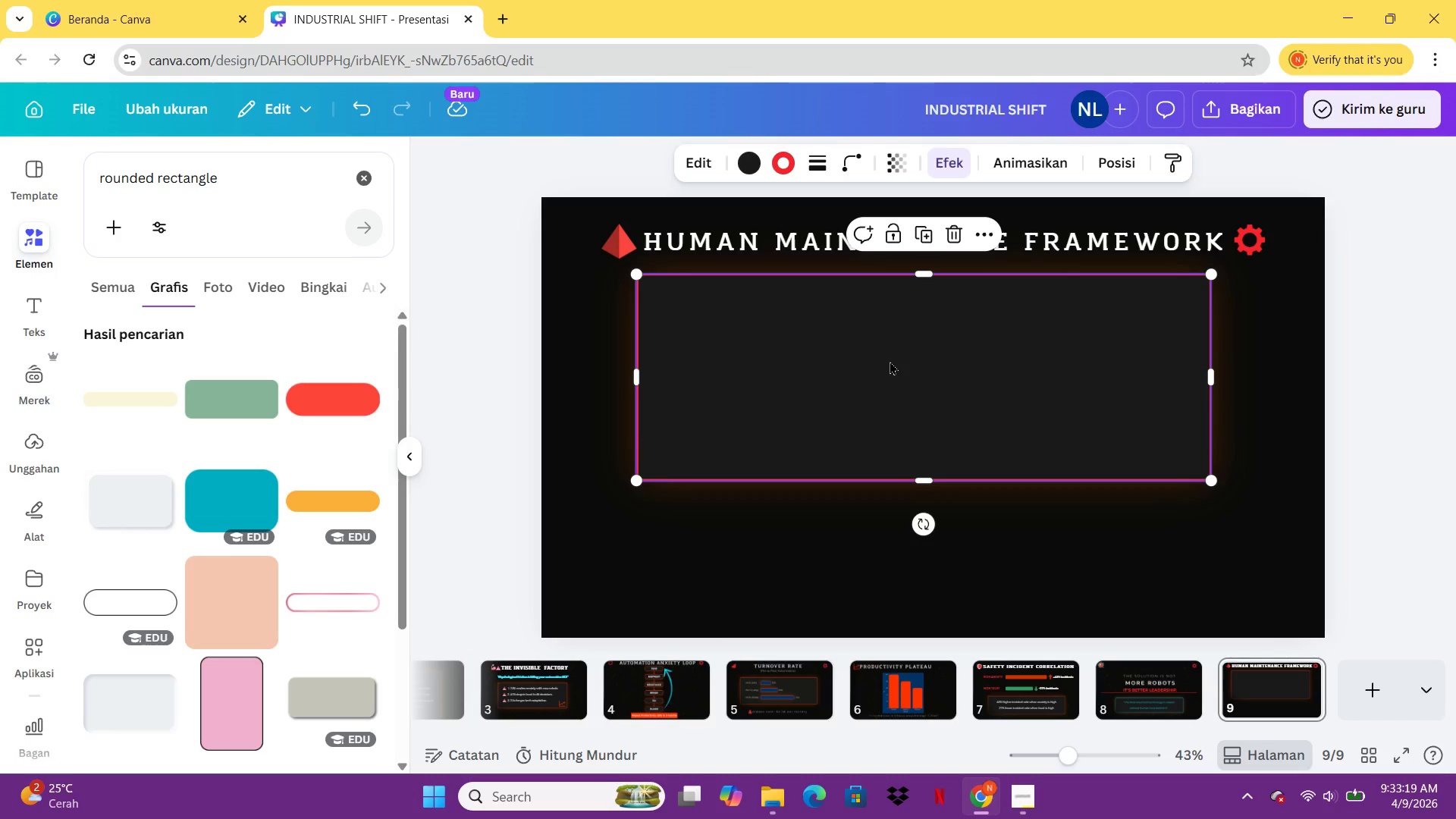 
key(Control+C)
 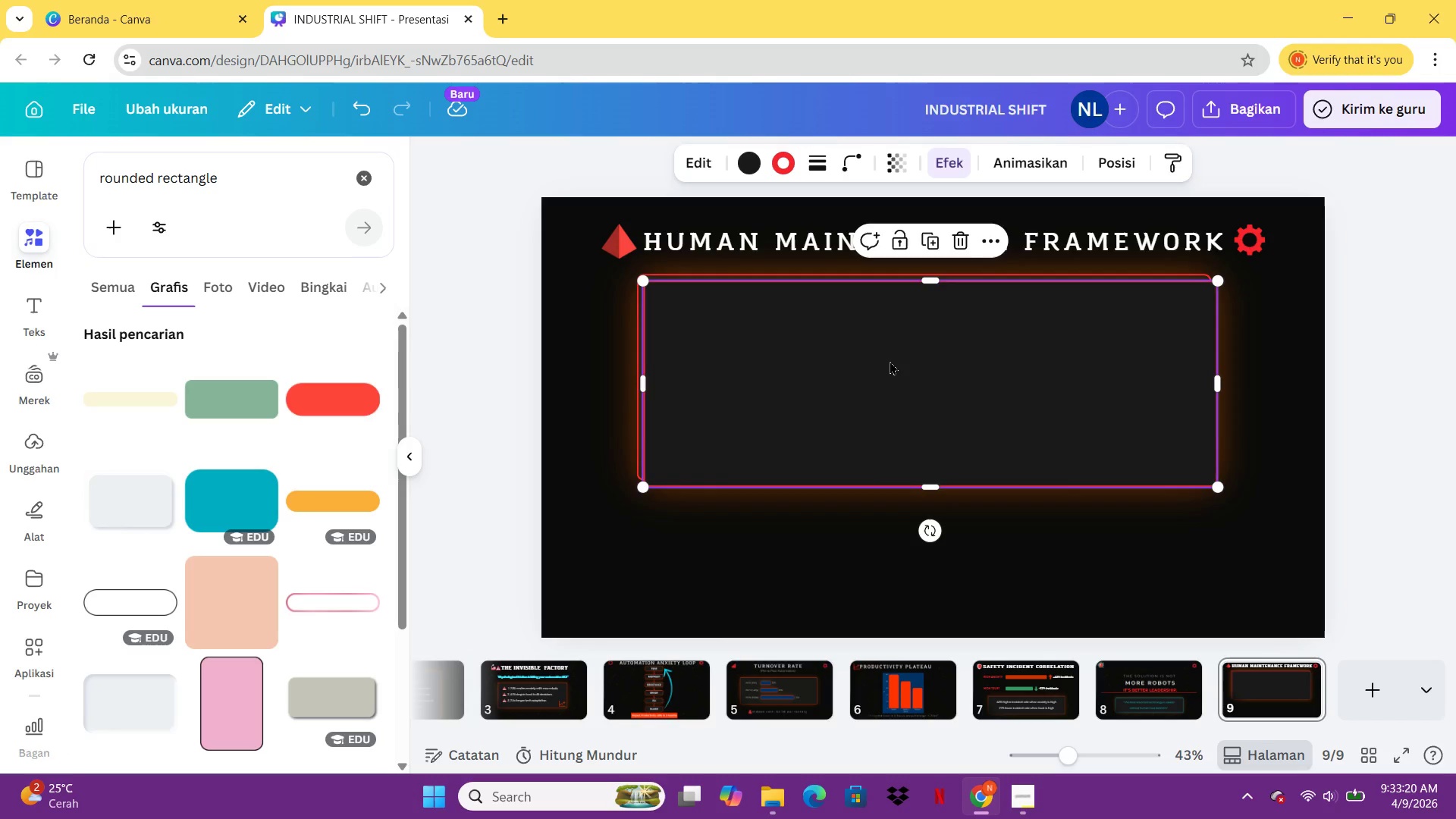 
key(Control+V)
 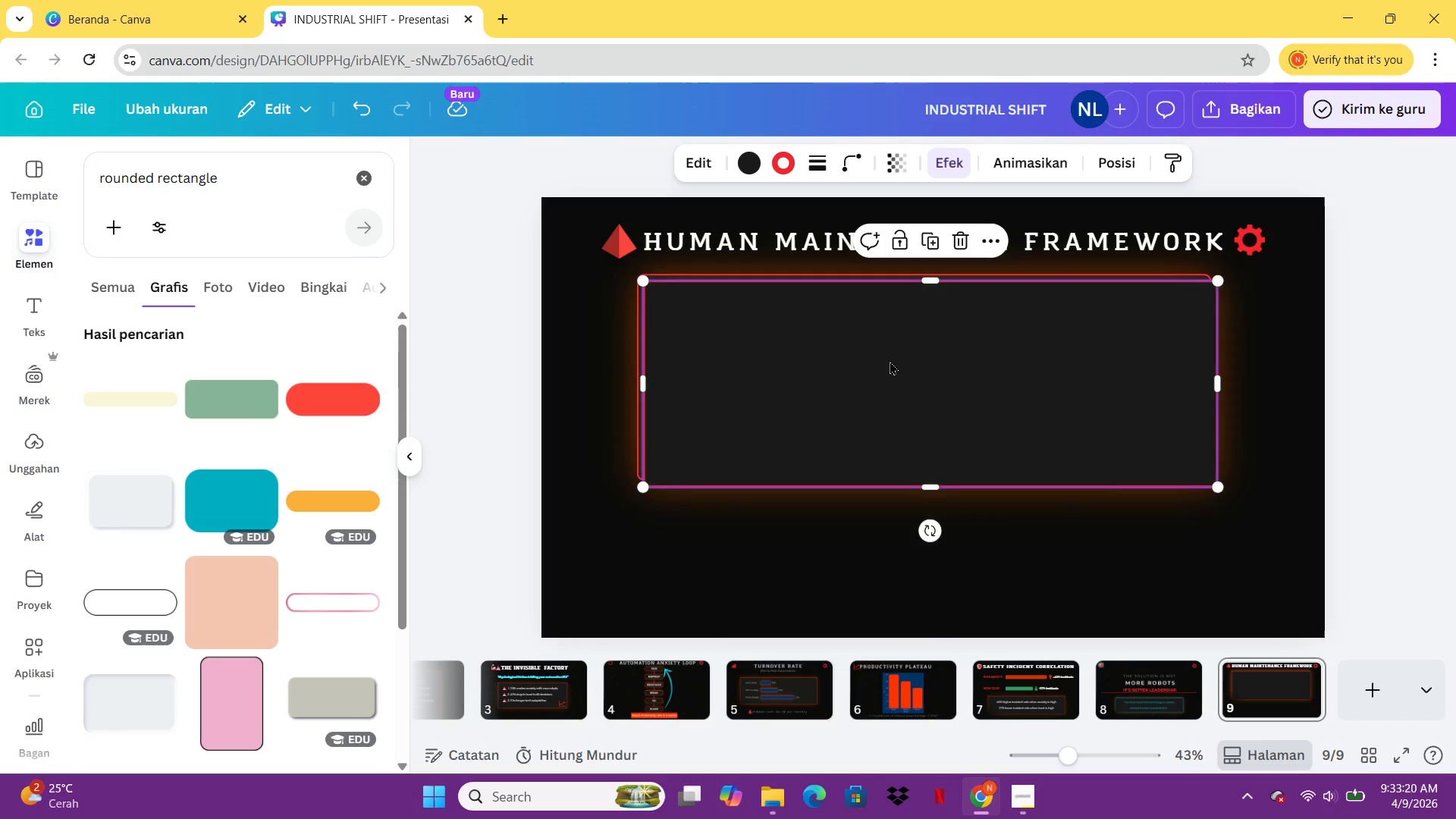 
left_click_drag(start_coordinate=[890, 361], to_coordinate=[898, 461])
 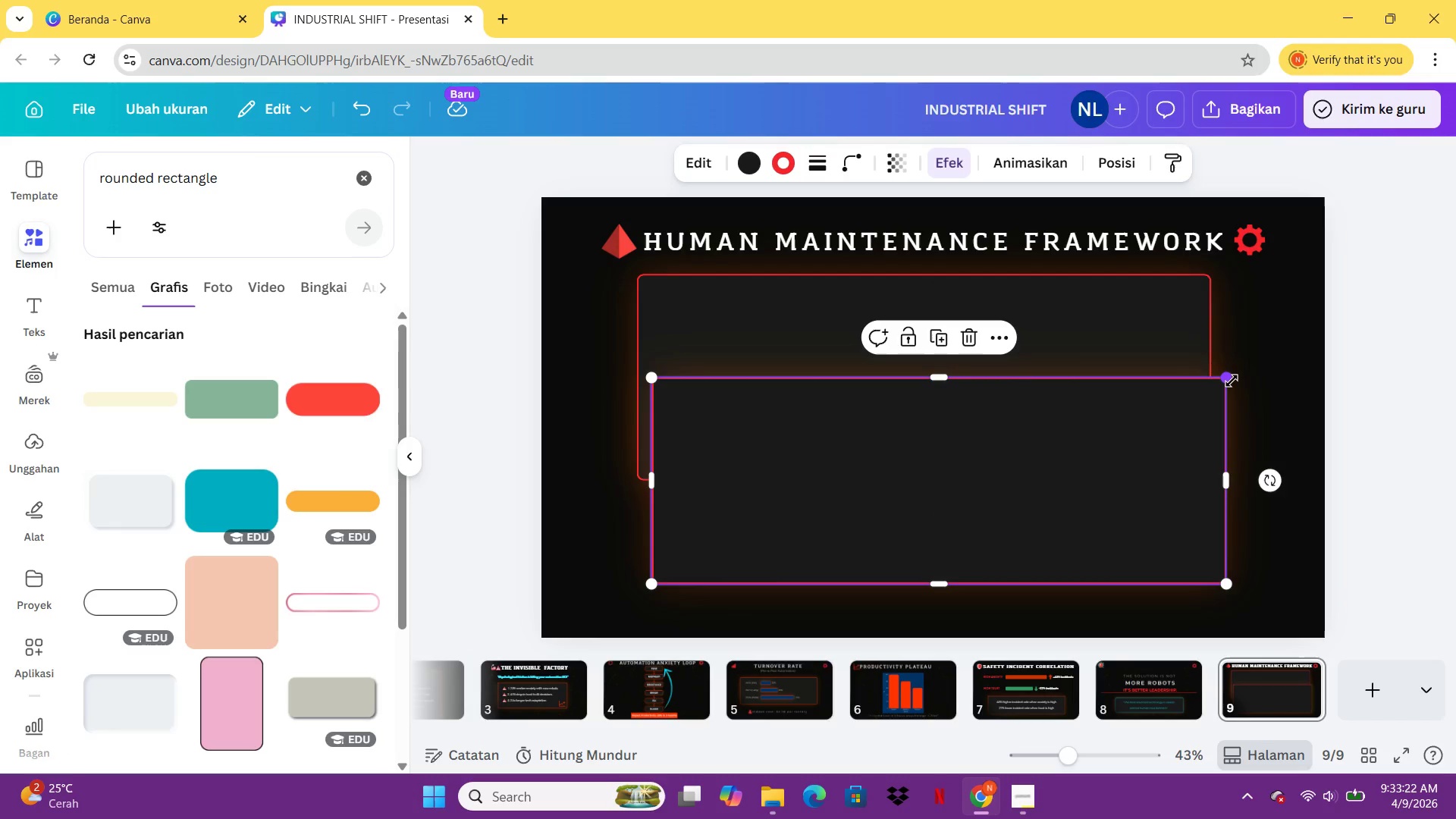 
left_click_drag(start_coordinate=[1232, 378], to_coordinate=[818, 520])
 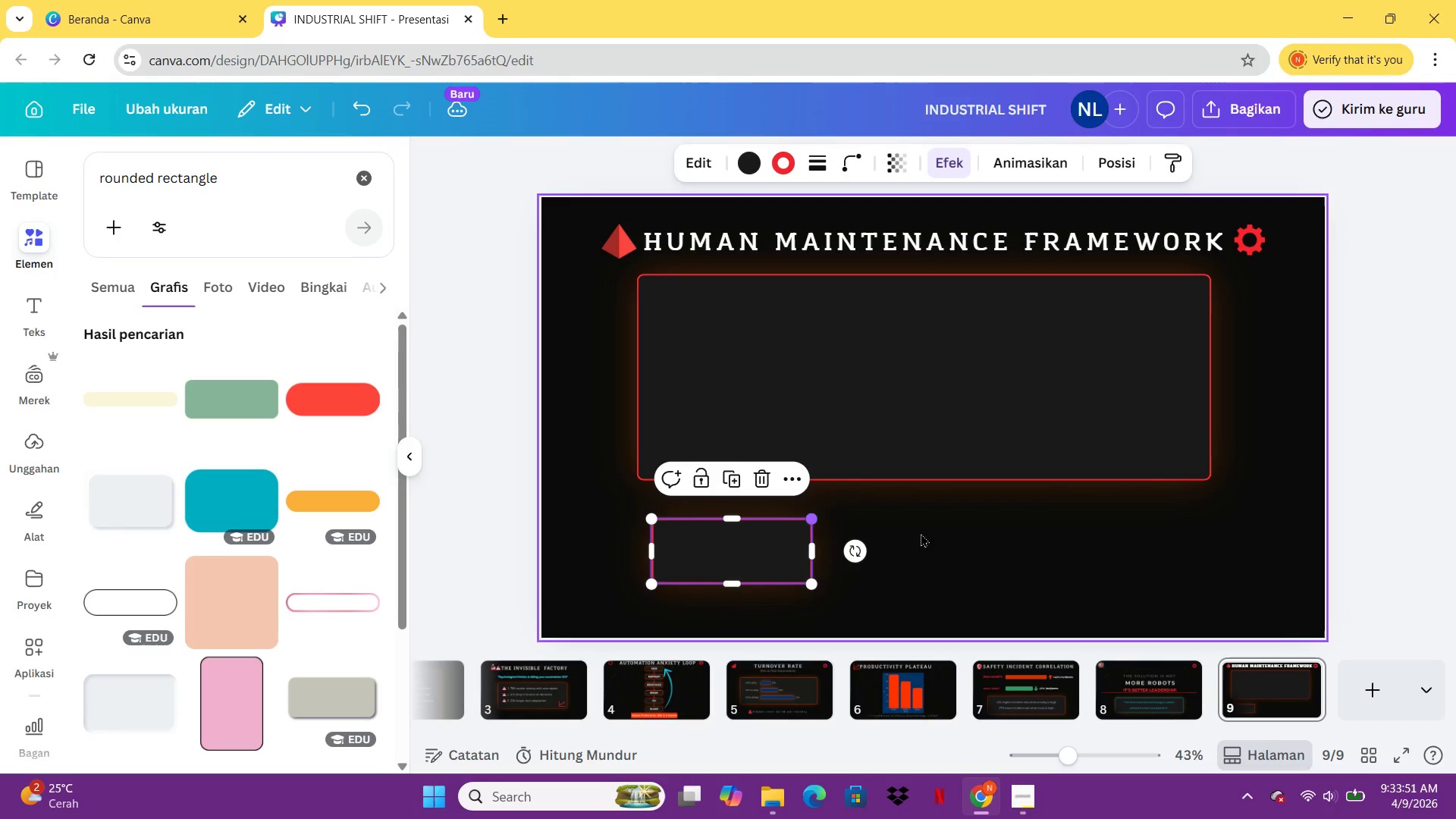 
left_click([944, 537])
 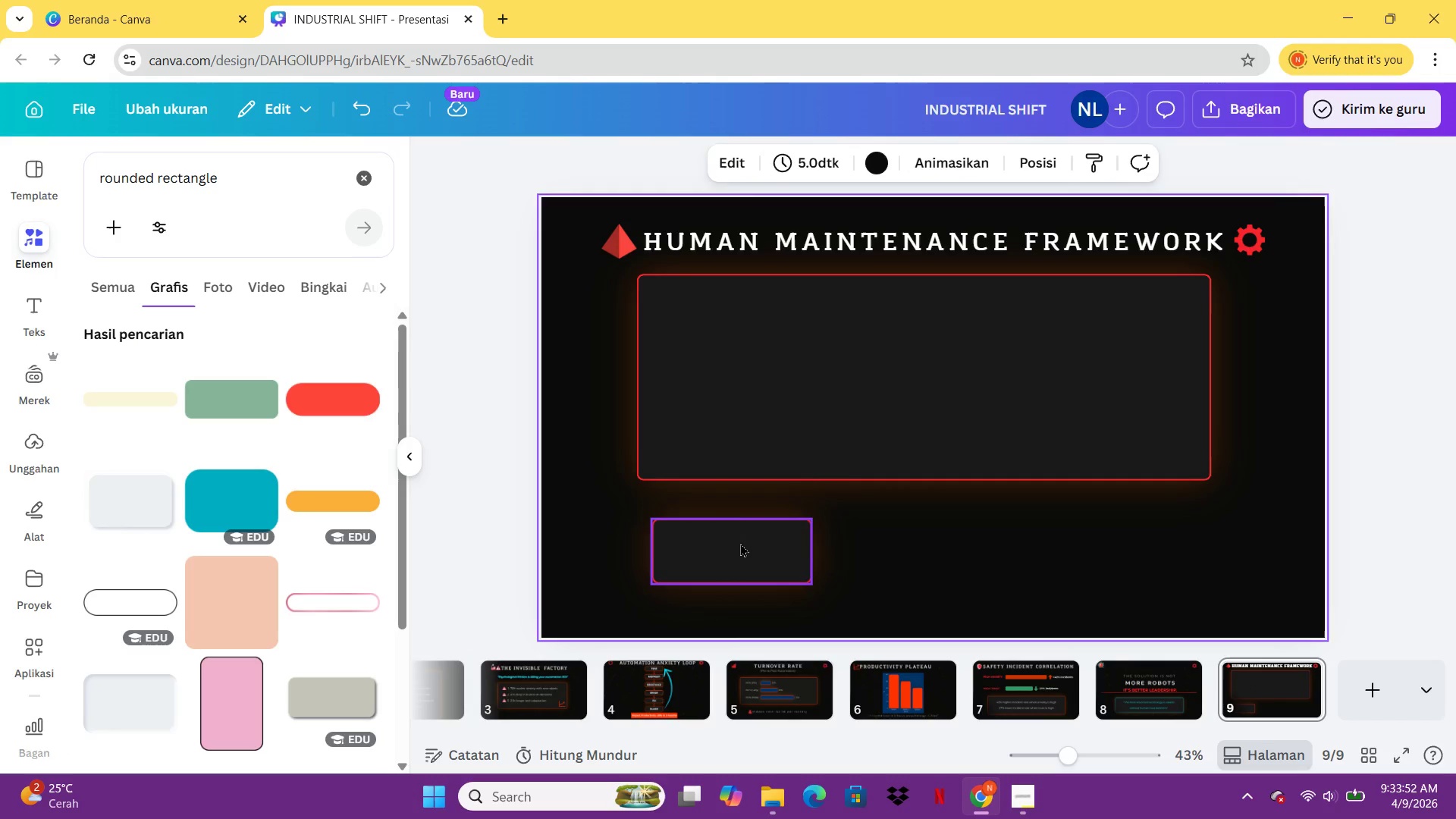 
left_click_drag(start_coordinate=[739, 546], to_coordinate=[868, 520])
 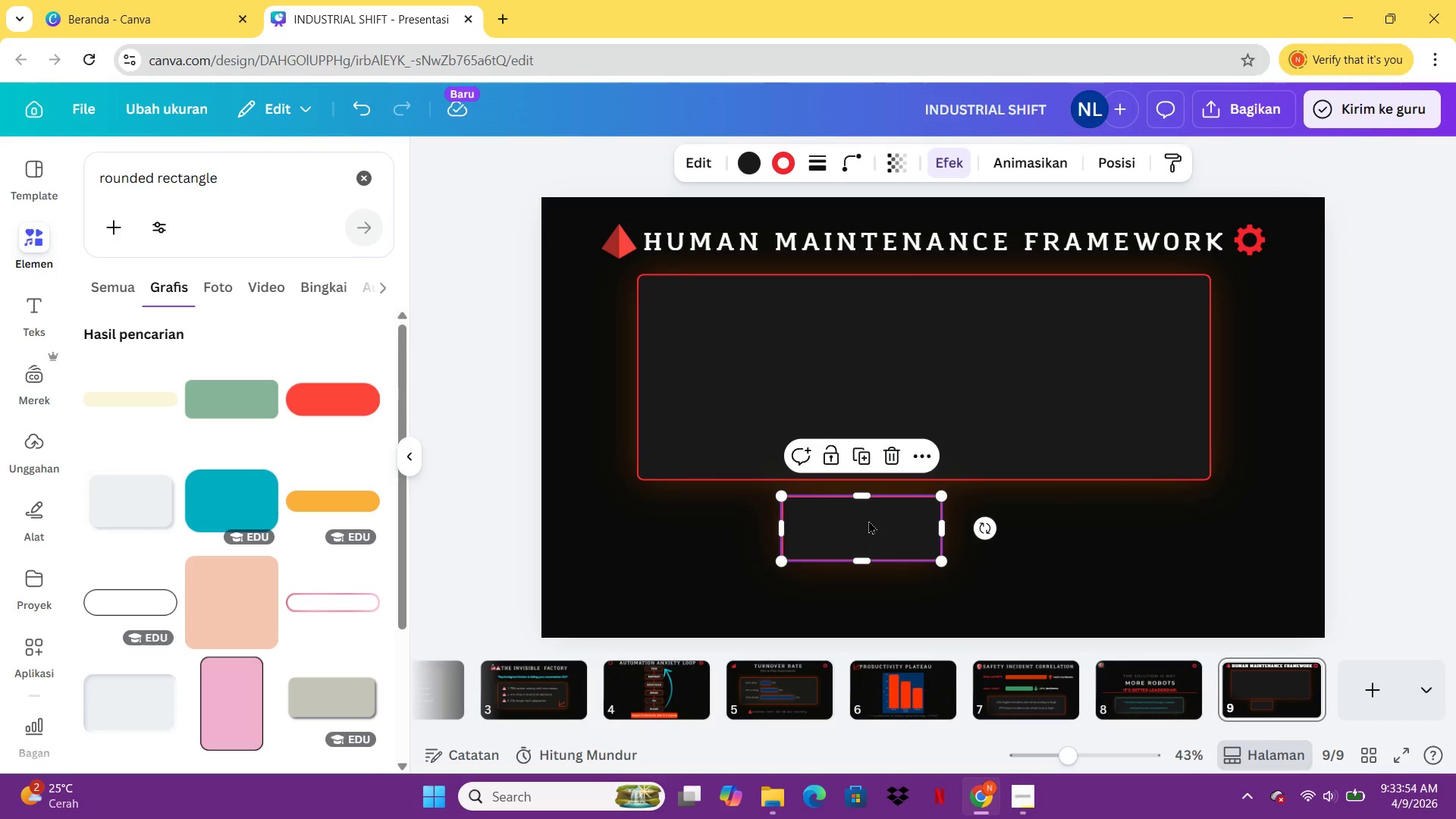 
double_click([868, 520])
 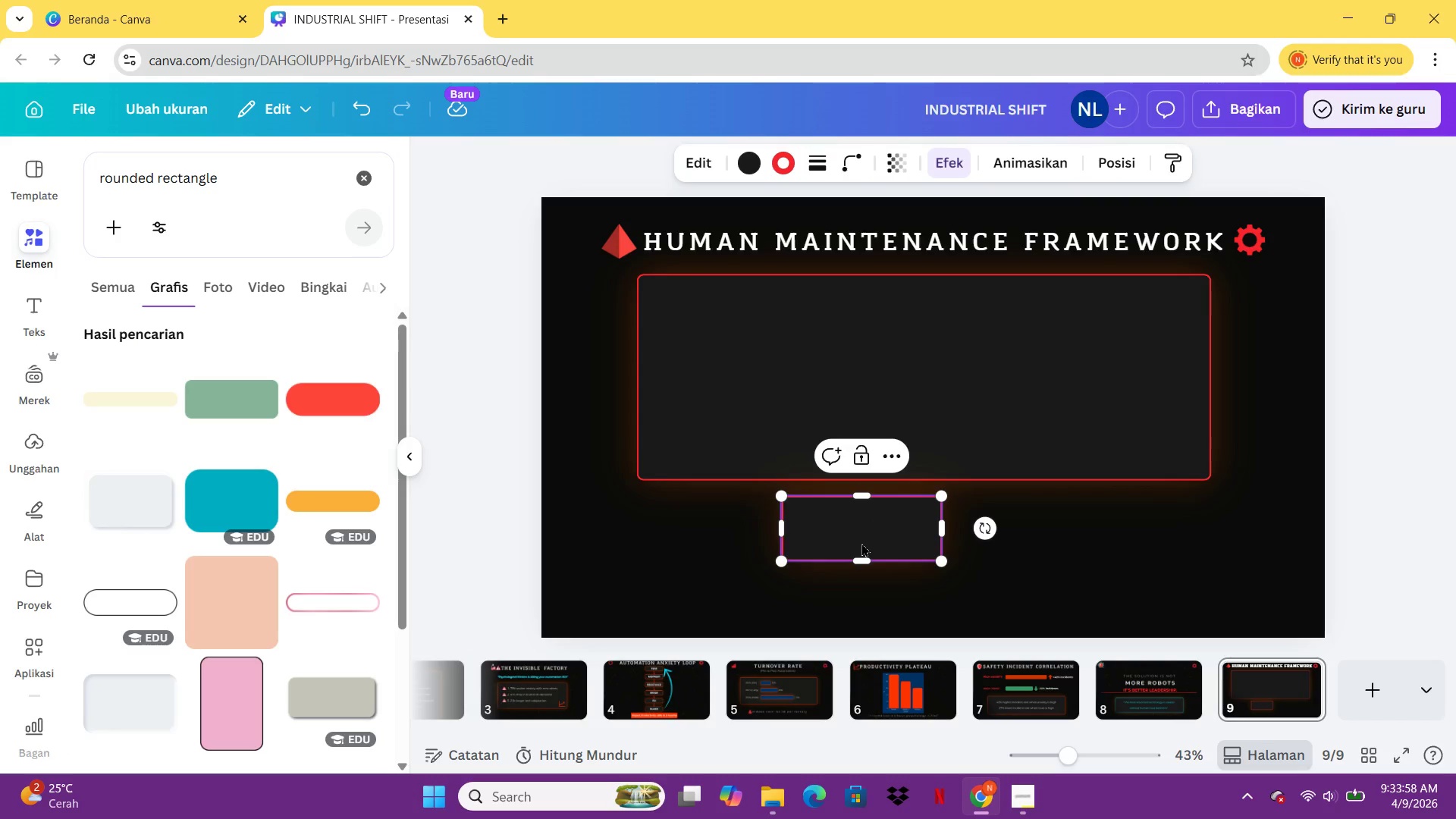 
wait(5.42)
 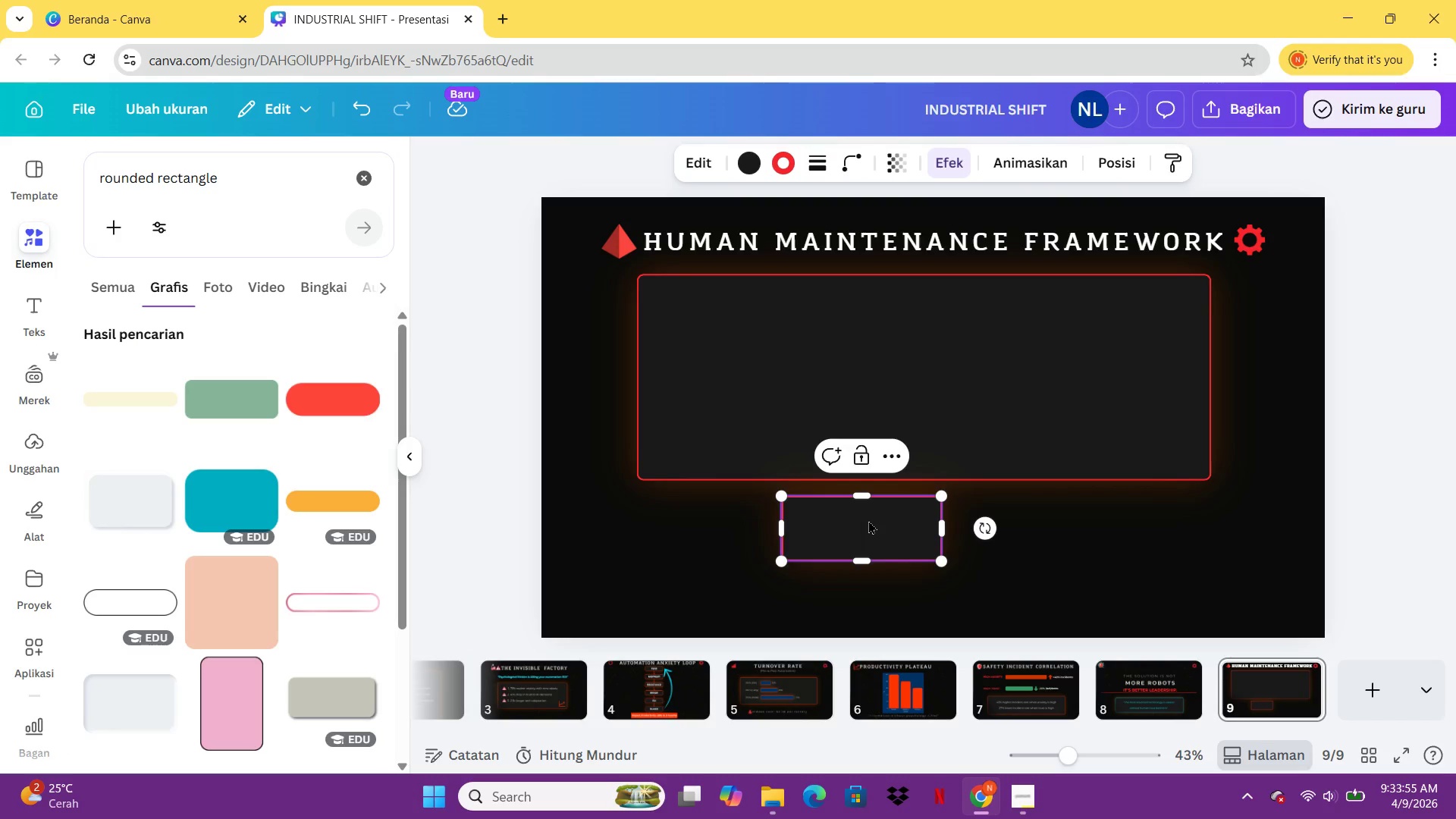 
left_click([788, 164])
 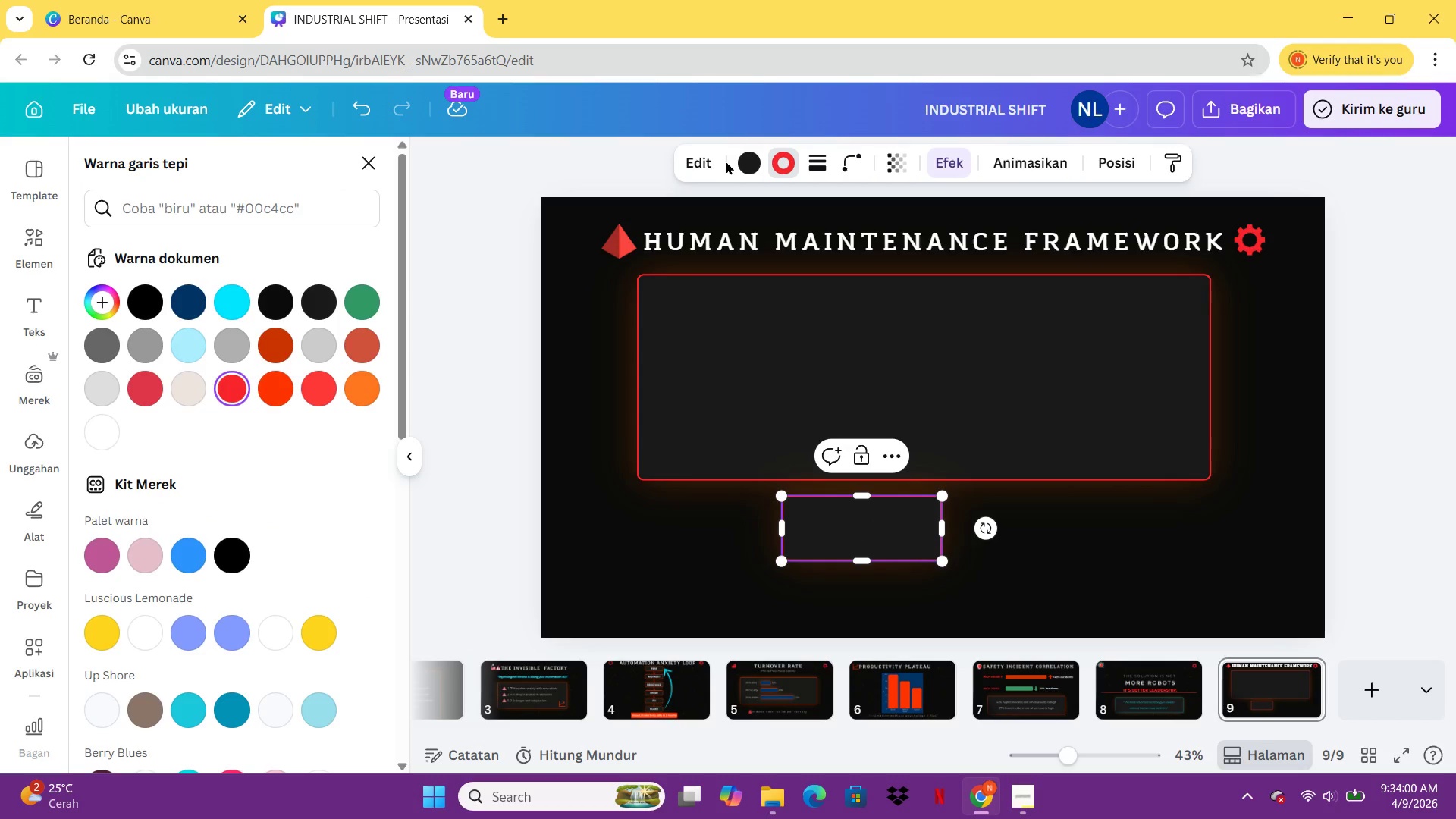 
left_click([726, 161])
 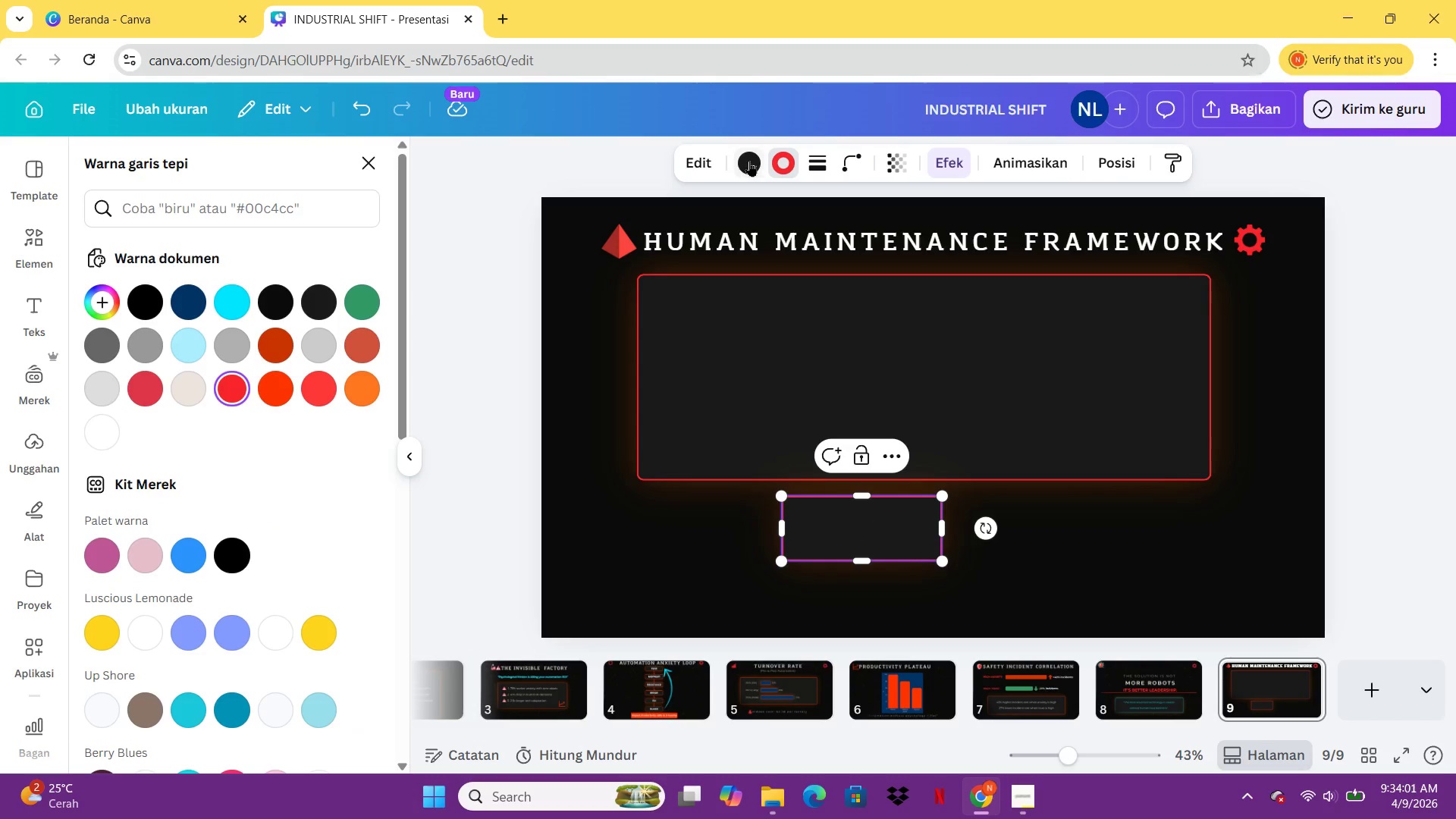 
left_click([749, 161])
 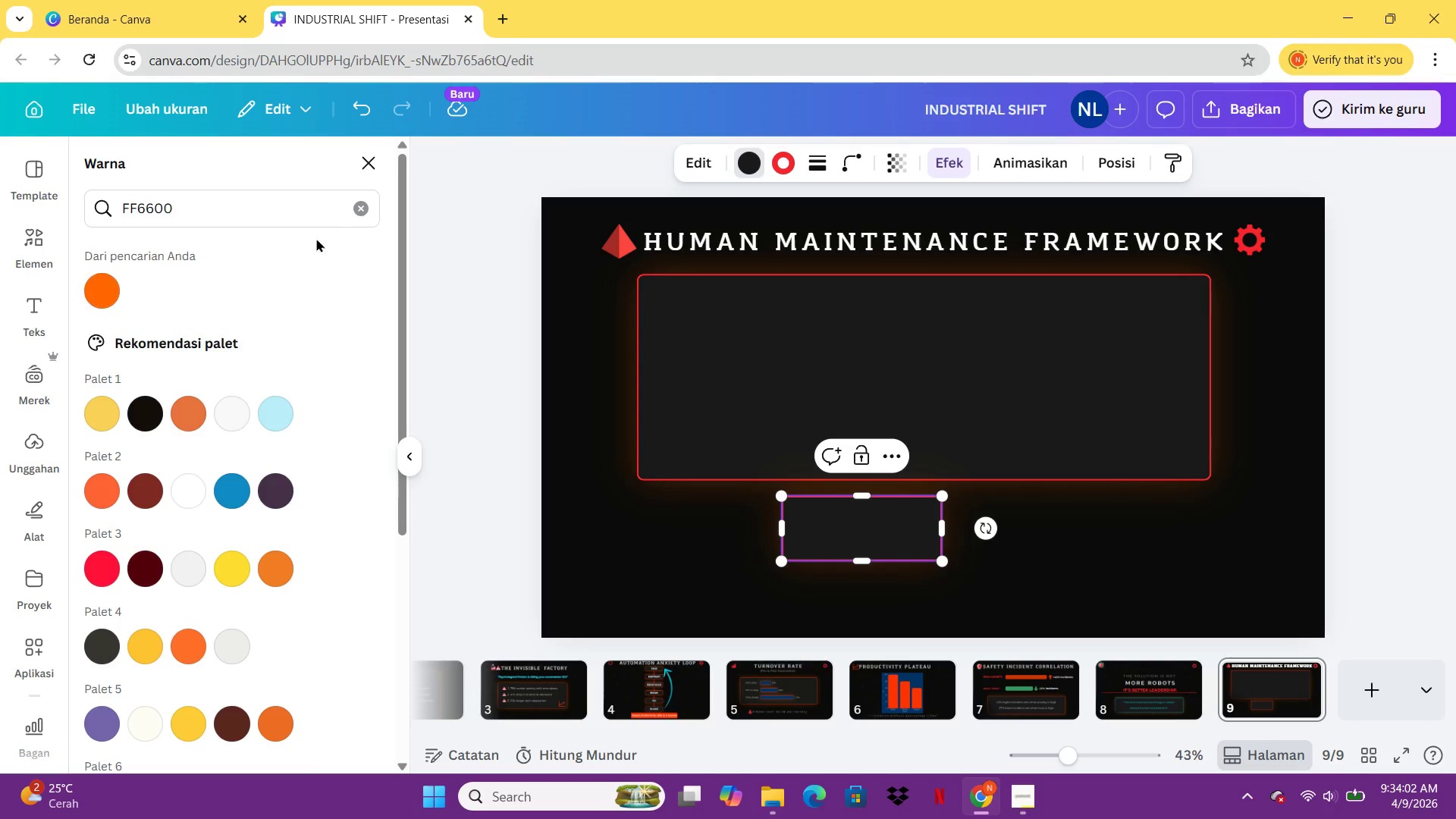 
left_click([359, 208])
 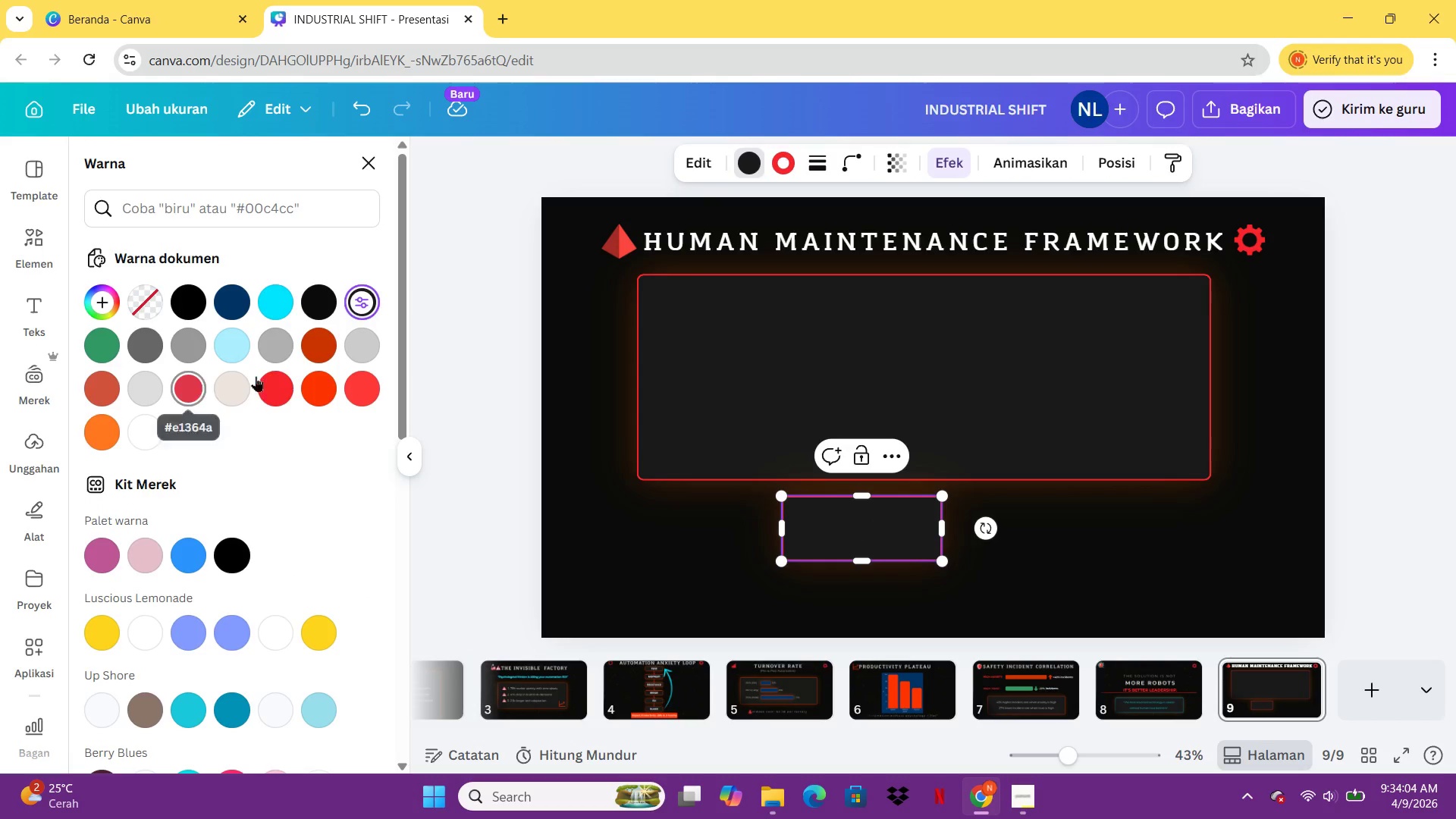 
left_click([287, 383])
 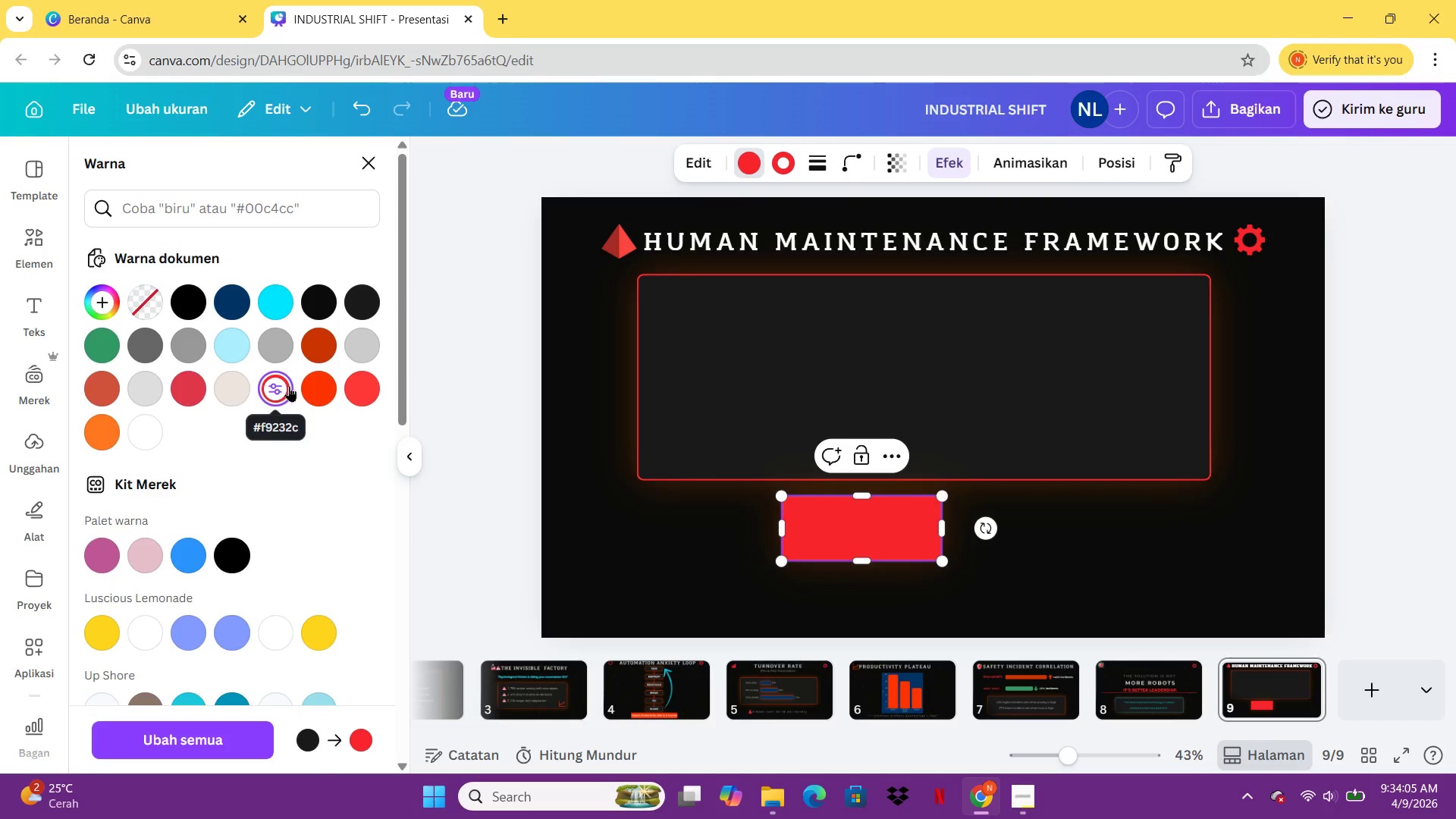 
mouse_move([424, 466])
 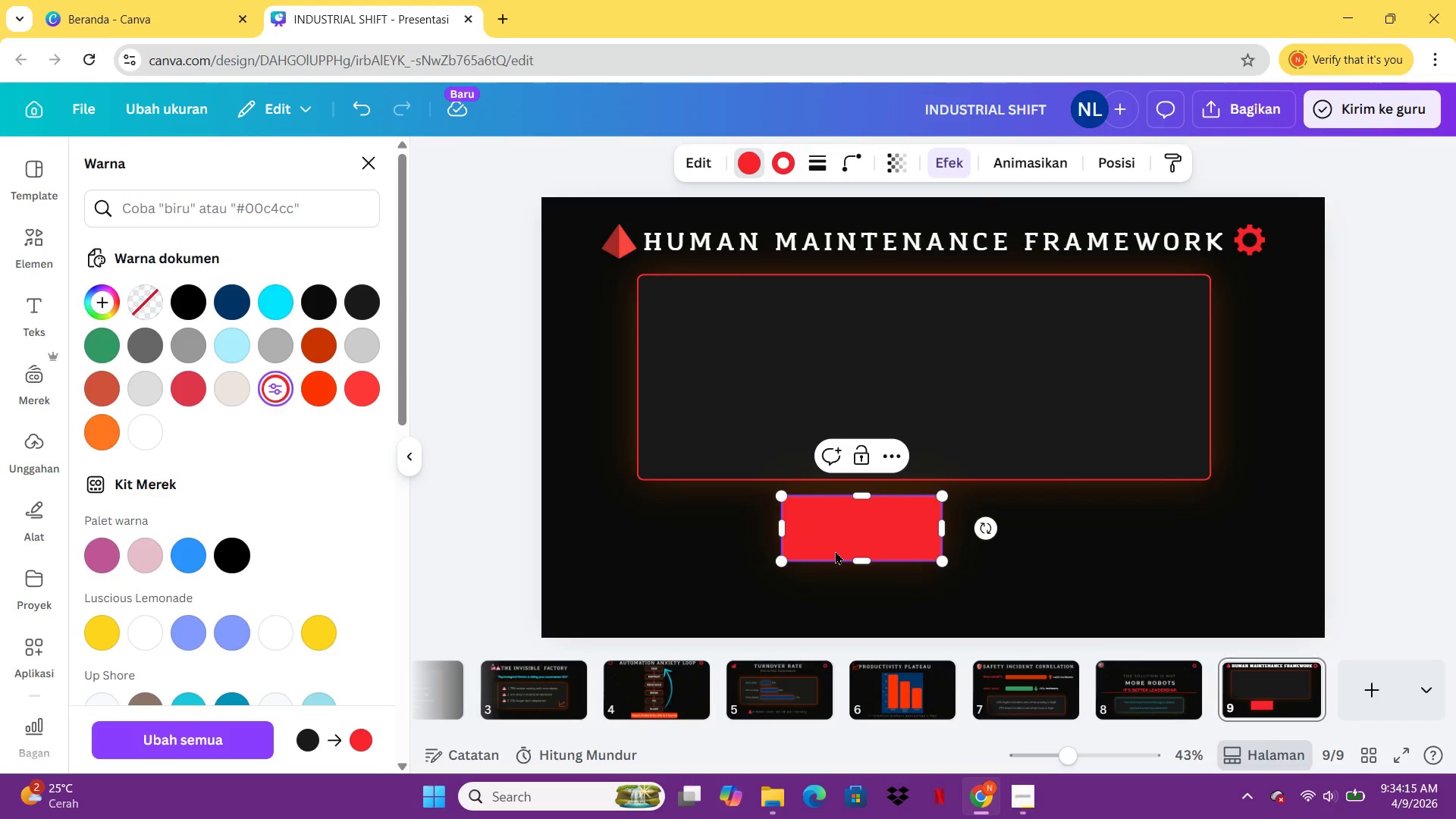 
left_click_drag(start_coordinate=[842, 546], to_coordinate=[937, 334])
 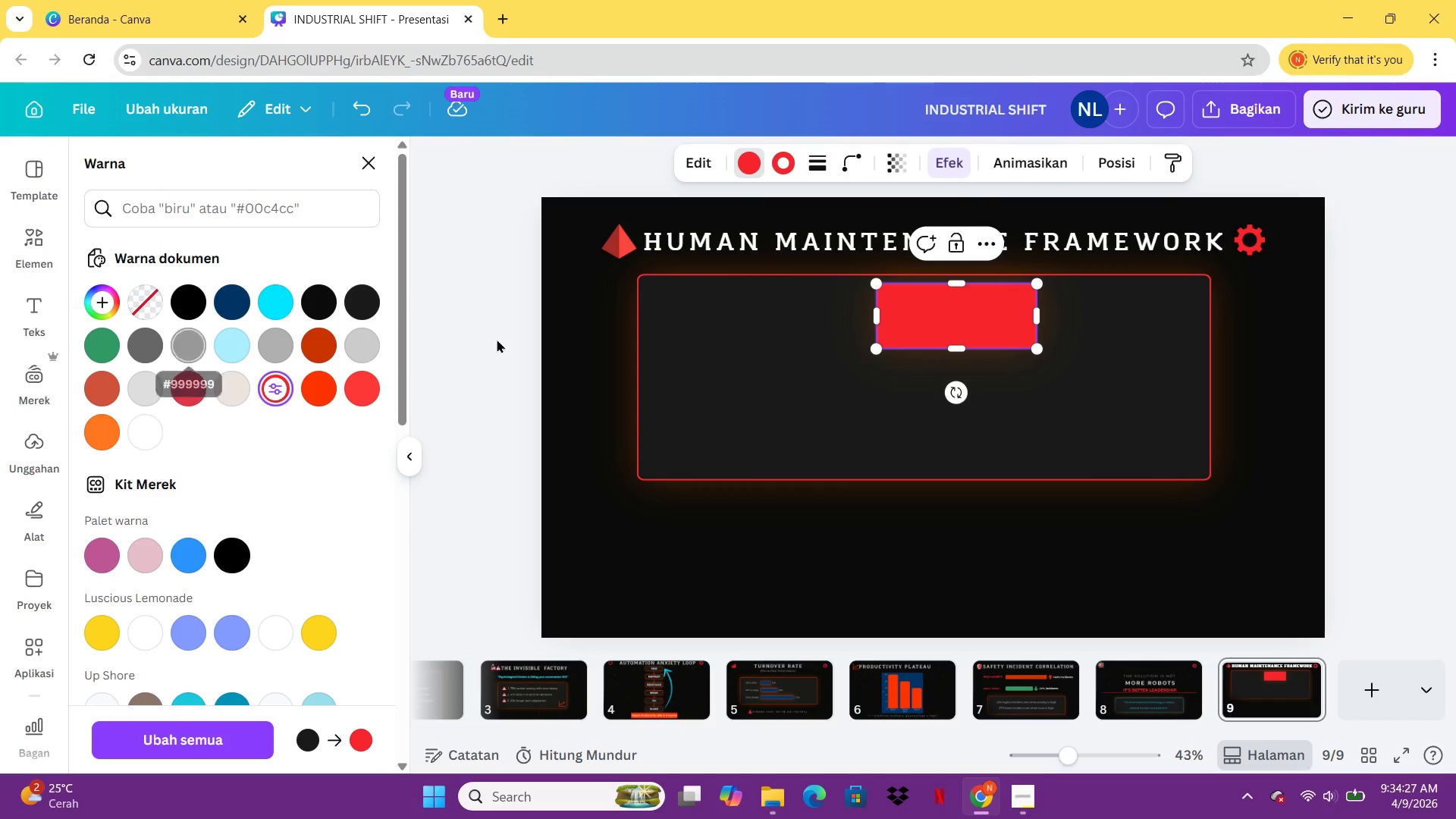 
wait(7.75)
 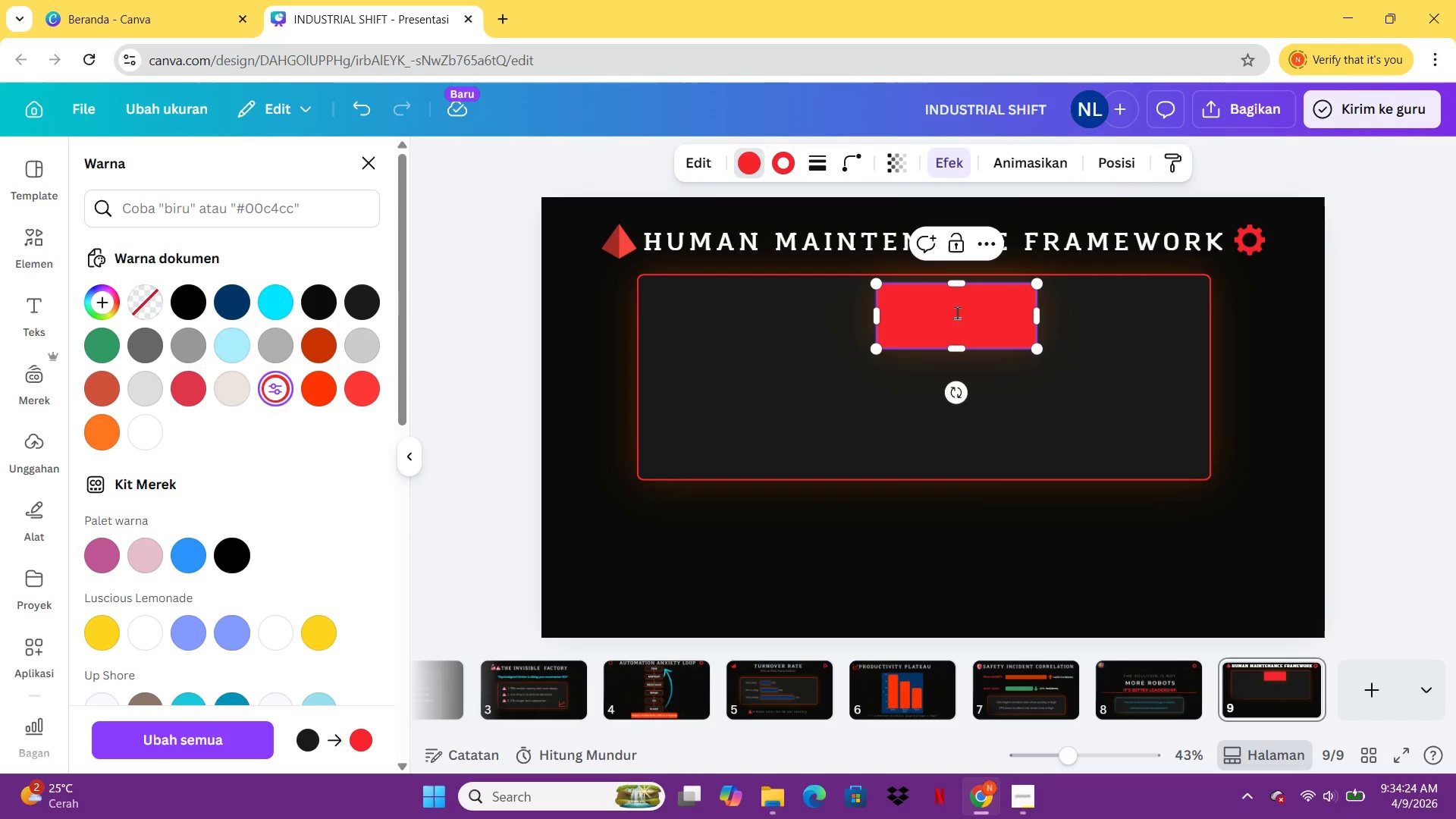 
left_click([943, 309])
 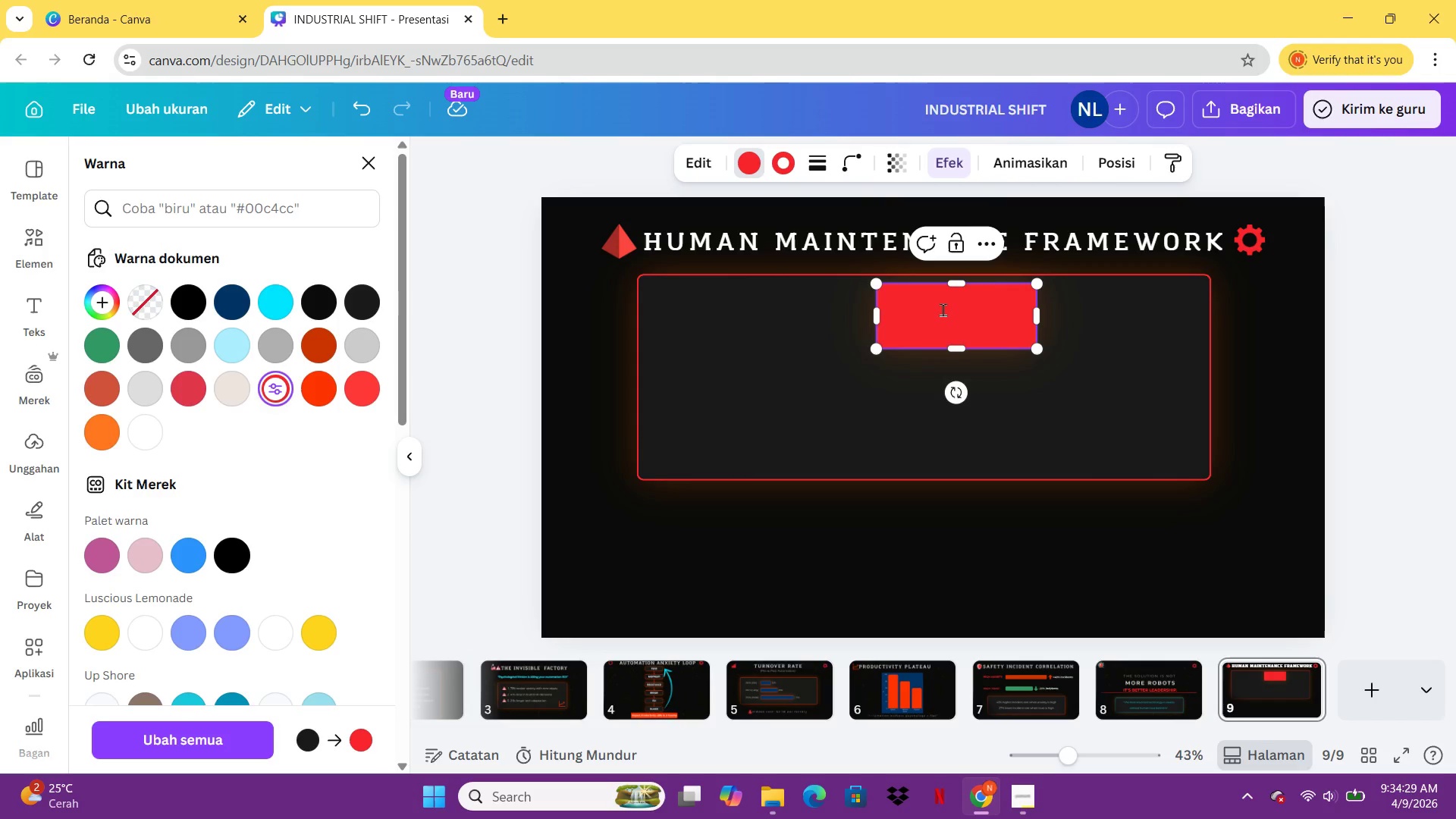 
type(PSYCHOLOGY )
key(Backspace)
key(Backspace)
type(ICAL SAFETY)
 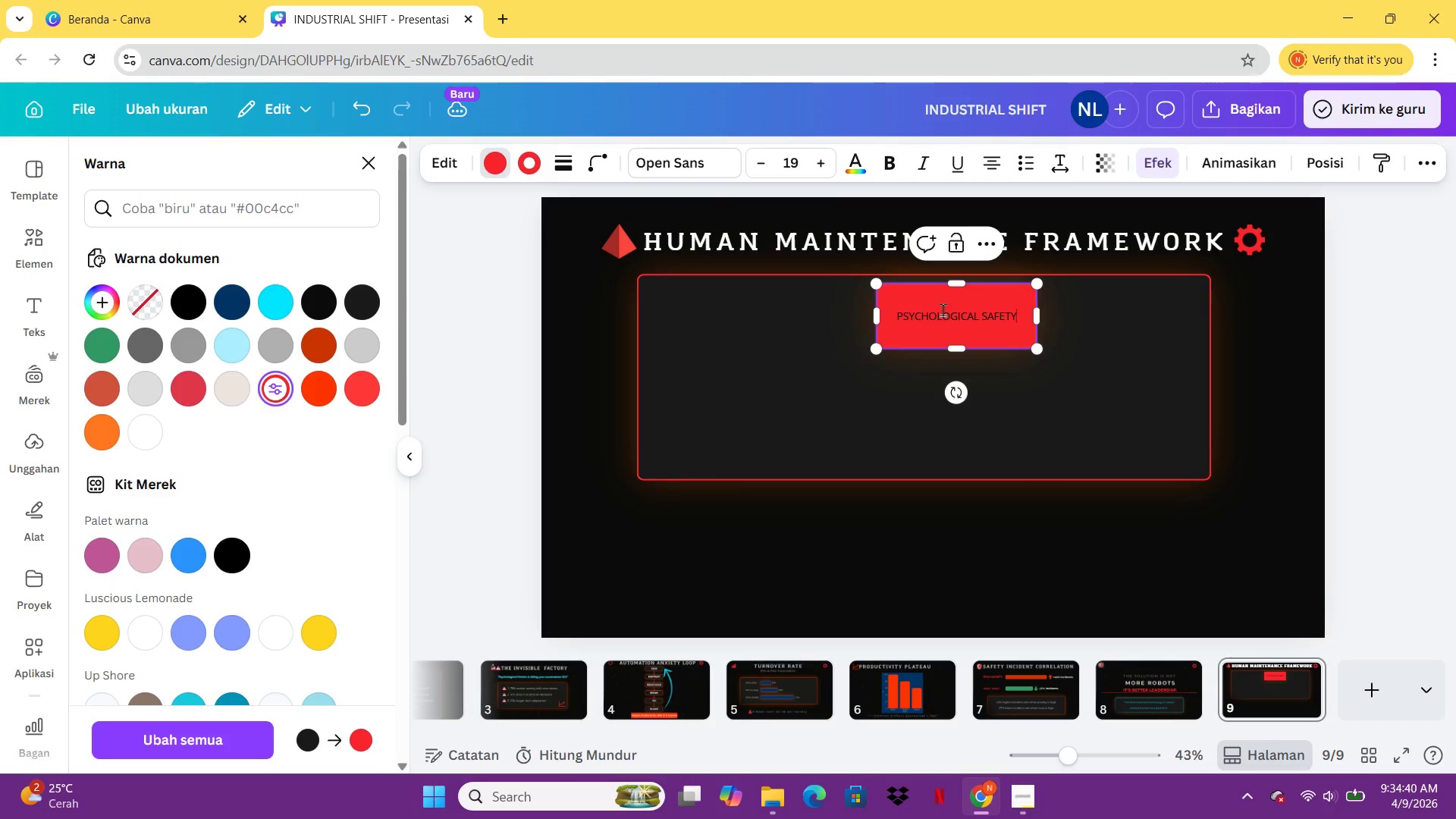 
key(Control+A)
 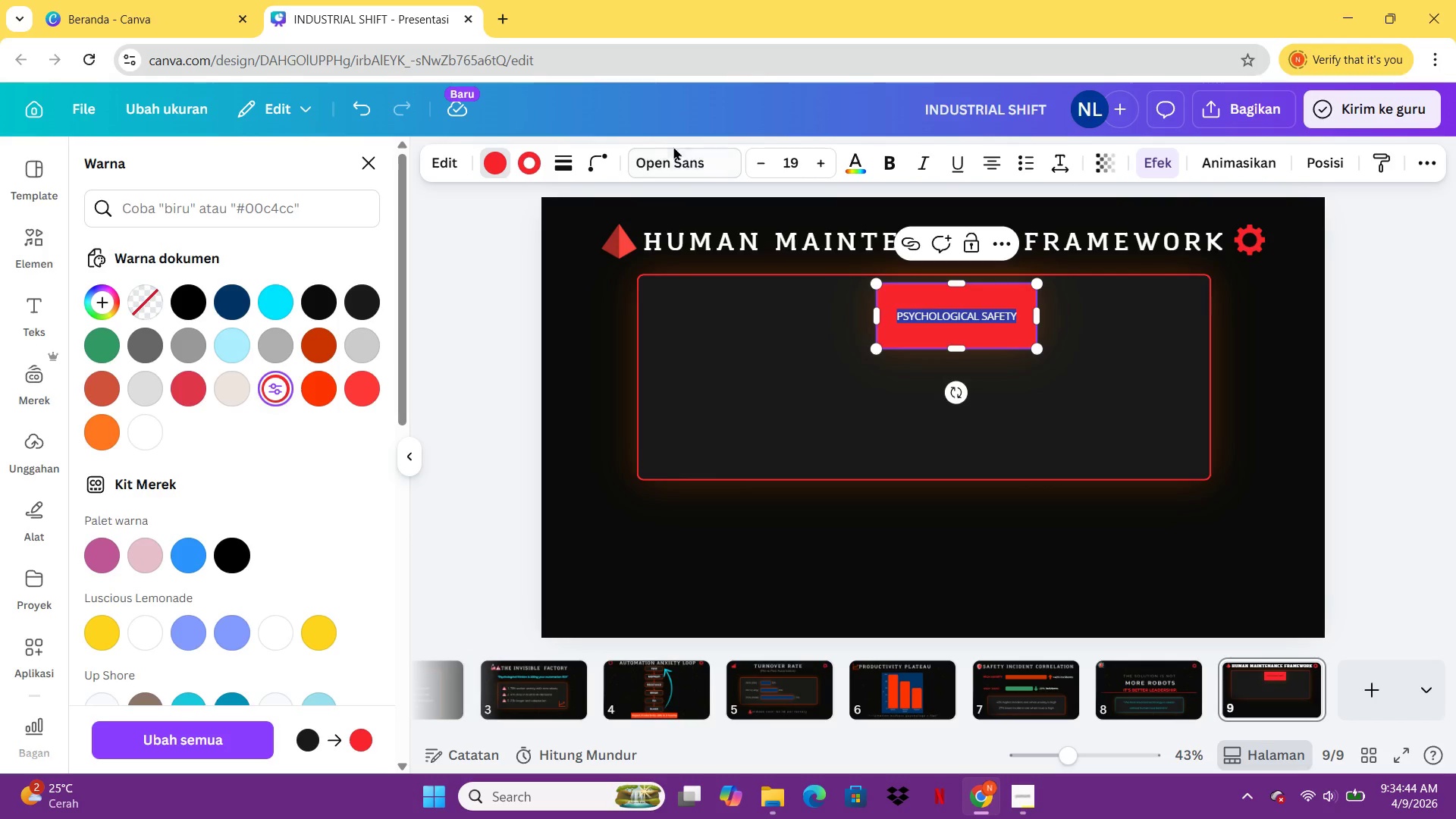 
wait(5.44)
 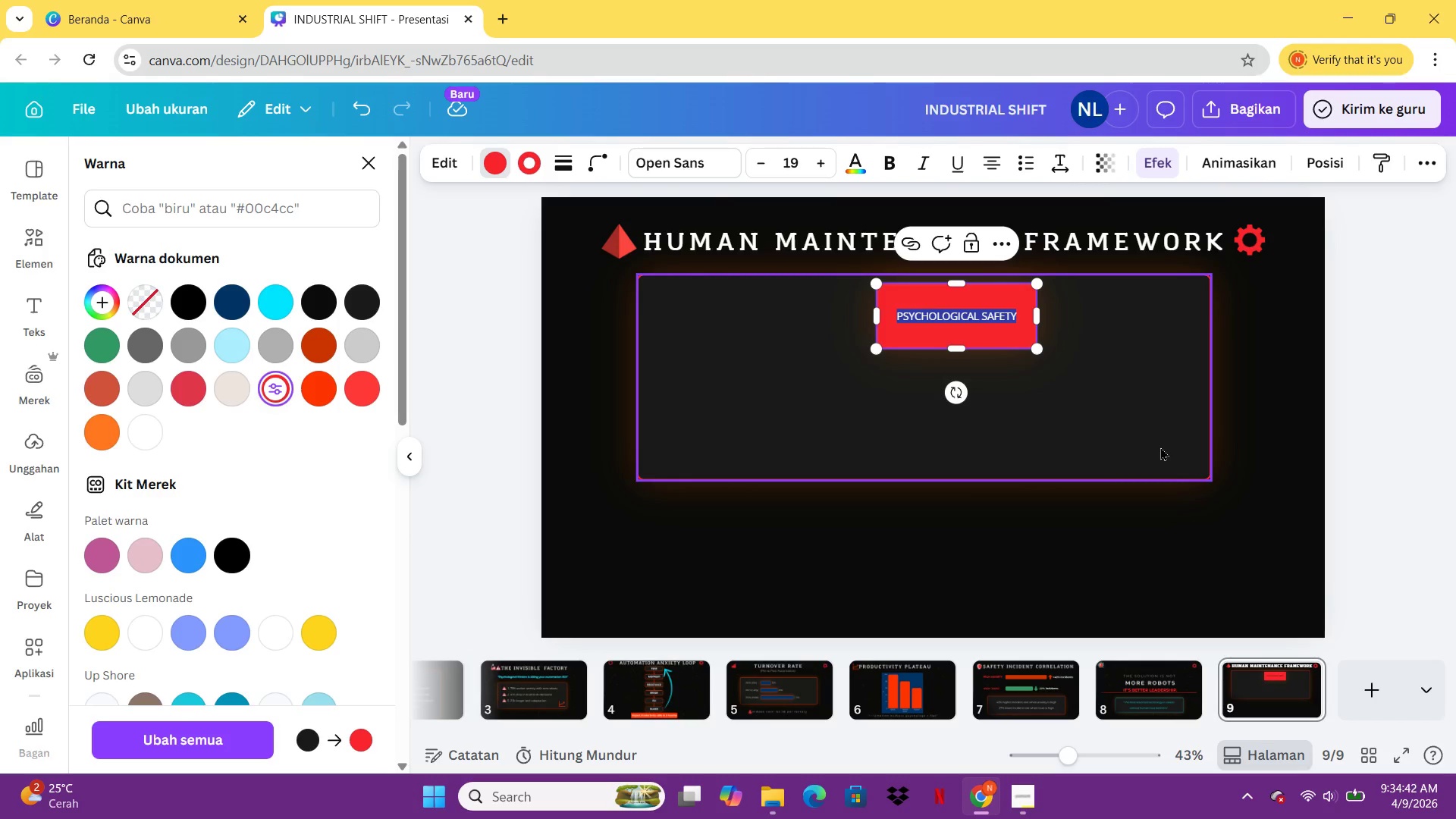 
left_click([887, 158])
 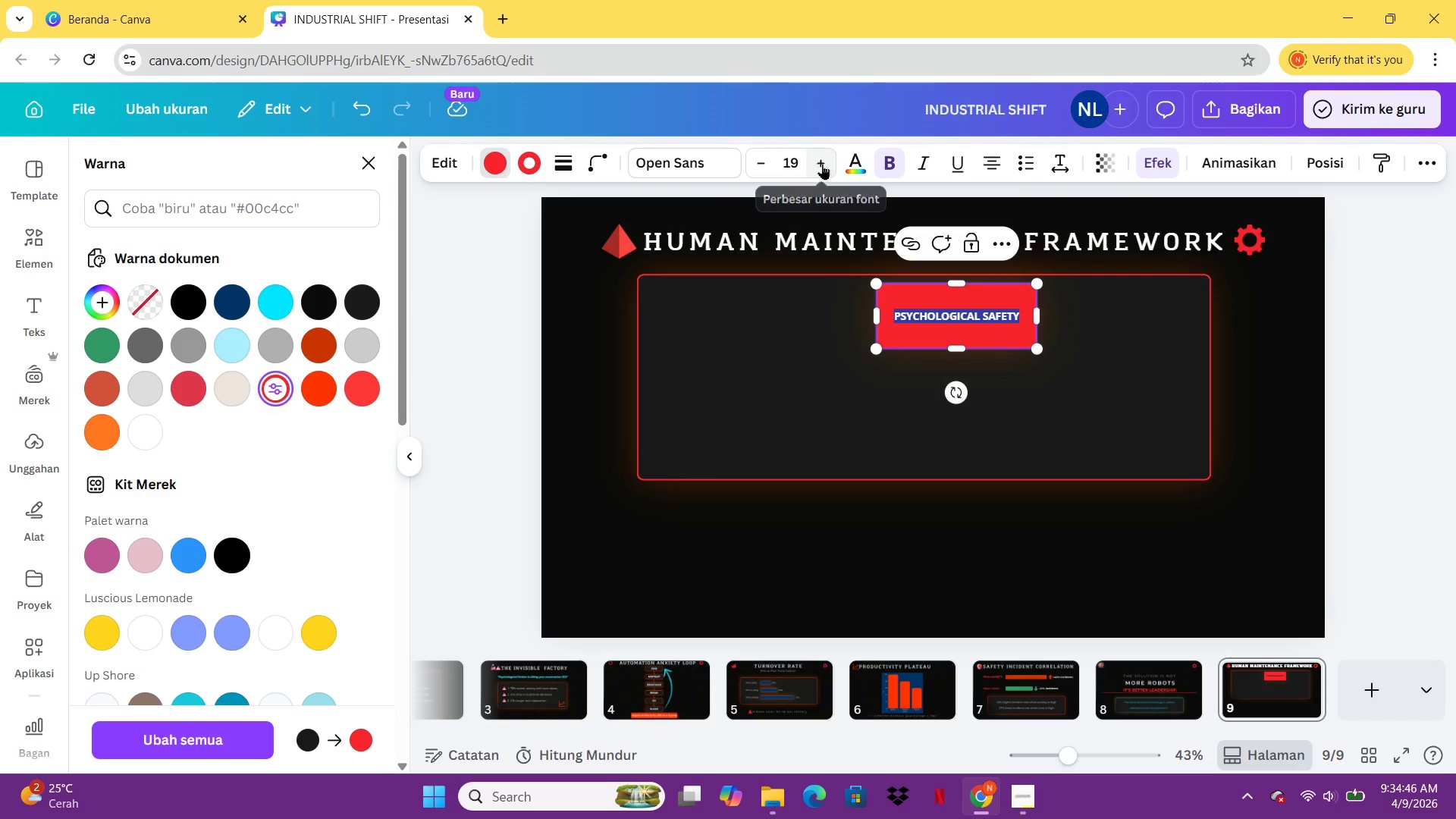 
left_click([821, 163])
 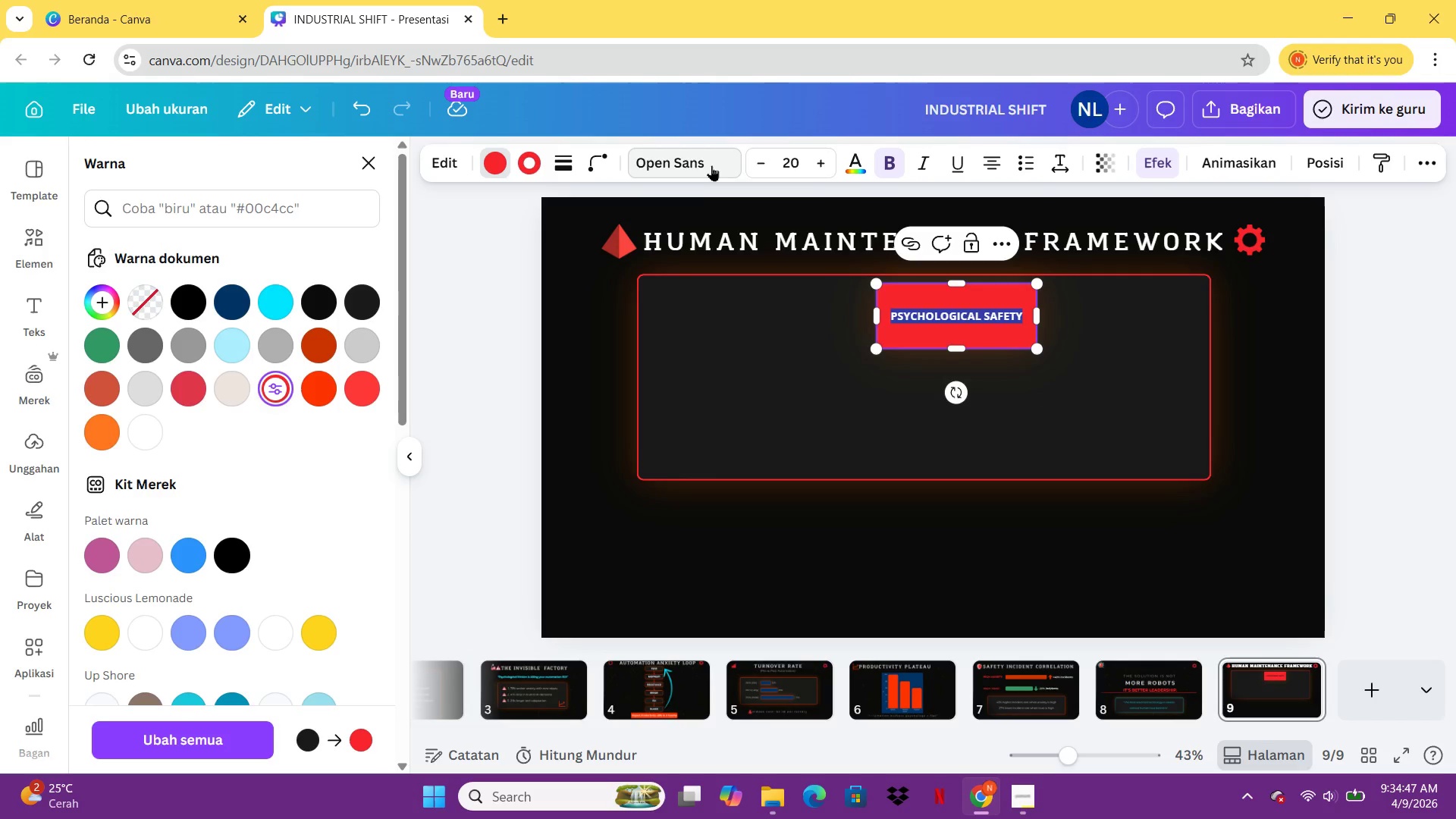 
left_click([711, 165])
 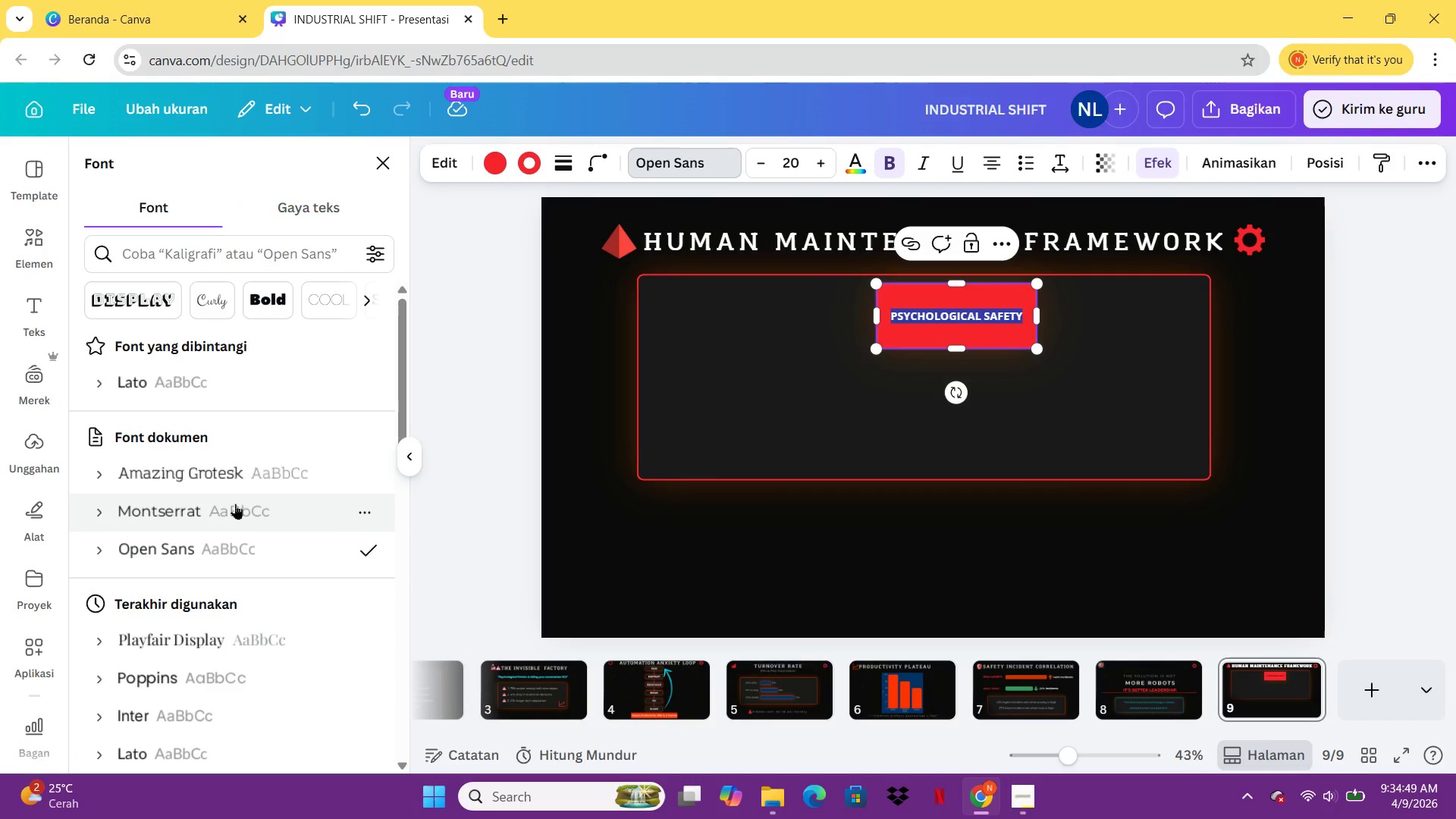 
left_click([235, 504])
 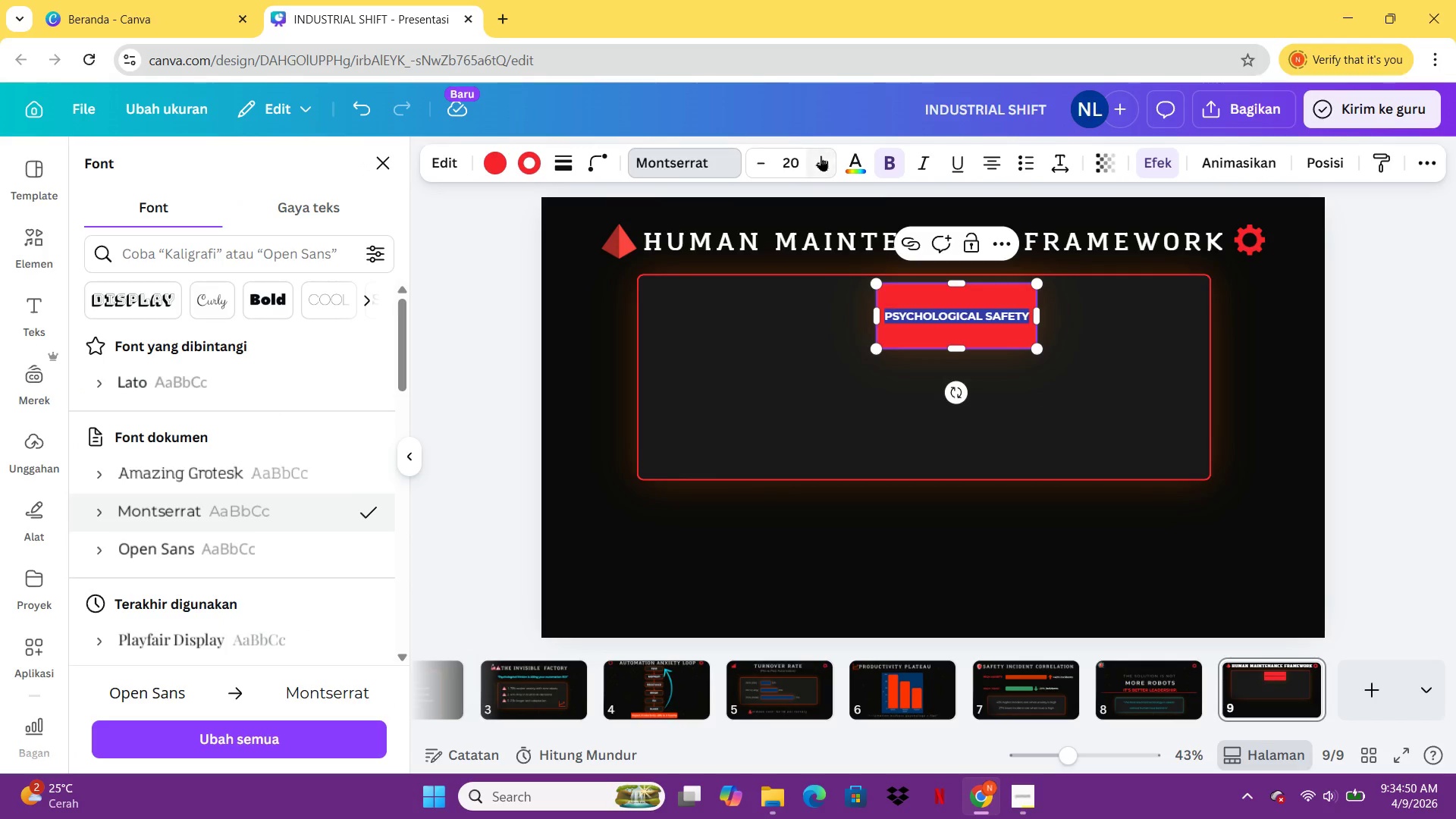 
double_click([821, 156])
 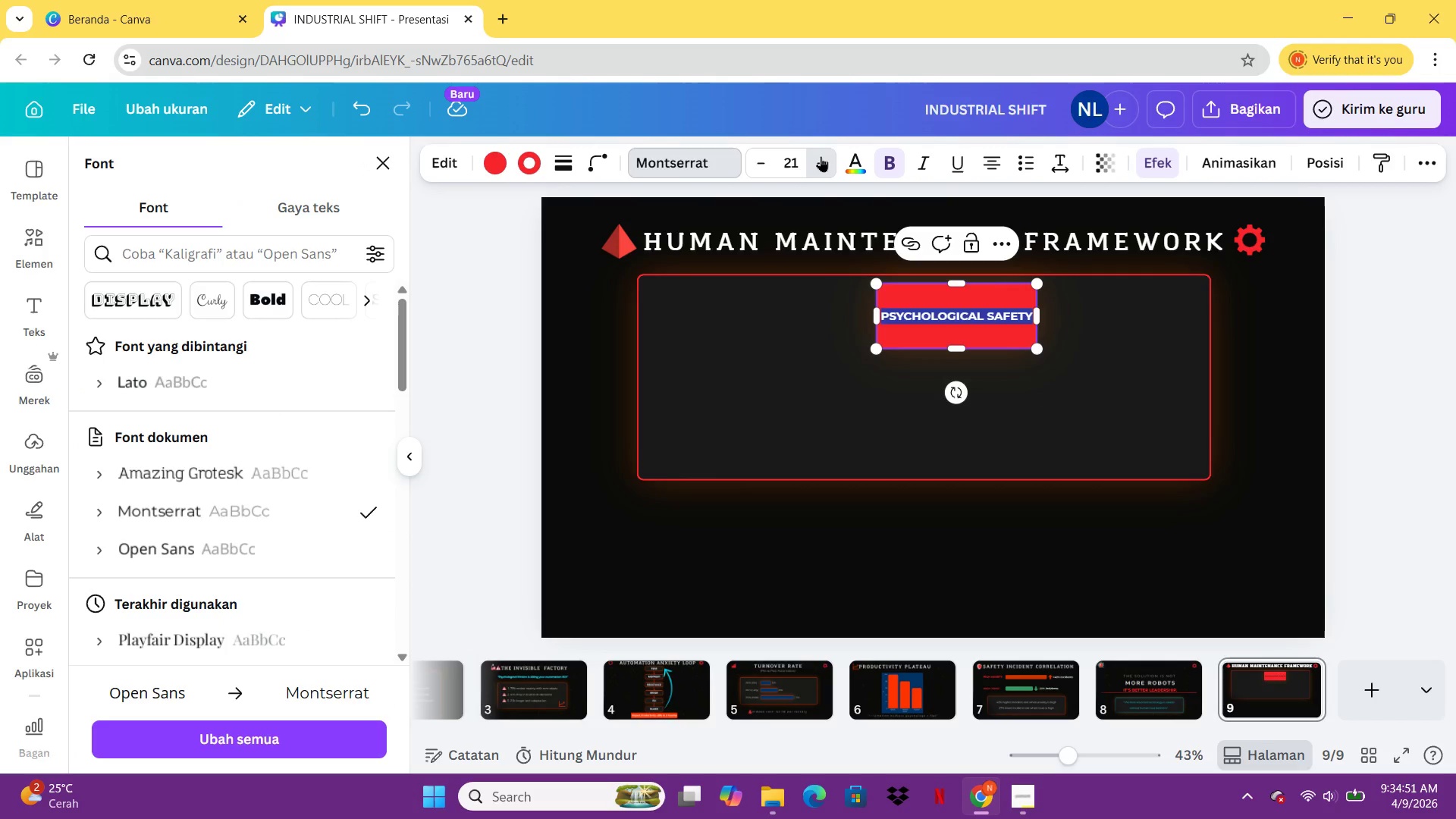 
triple_click([821, 156])
 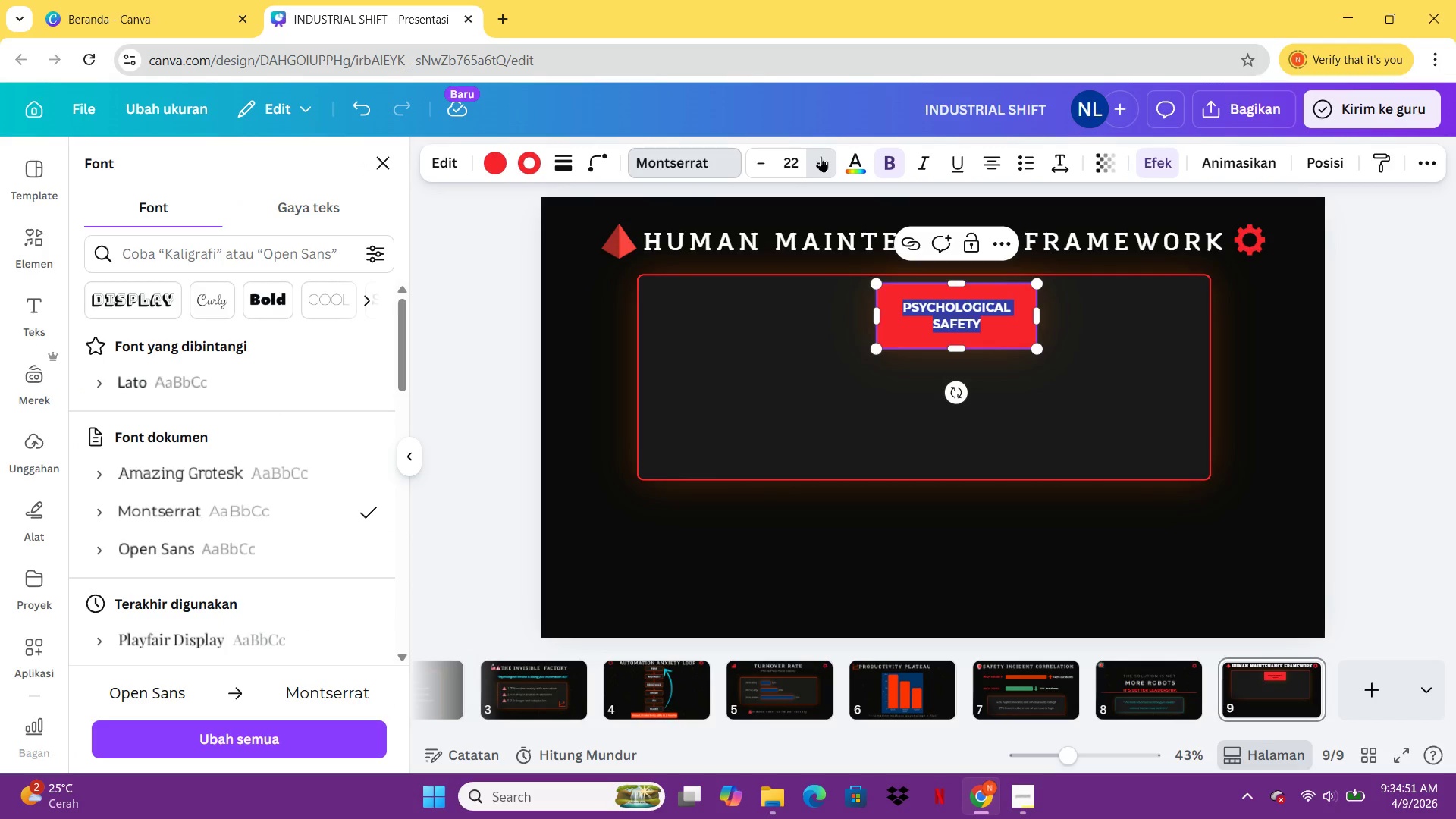 
triple_click([821, 156])
 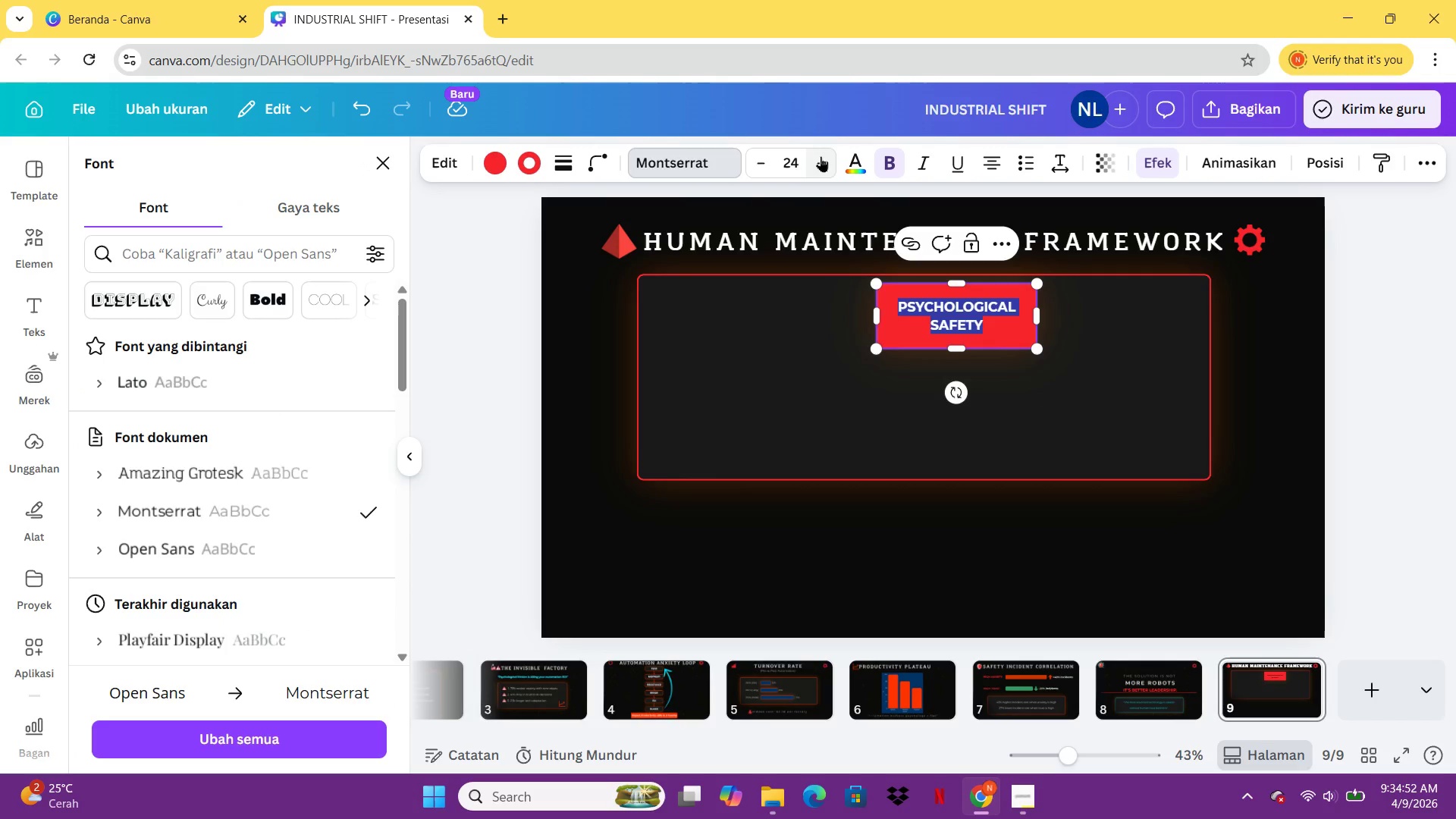 
left_click([821, 156])
 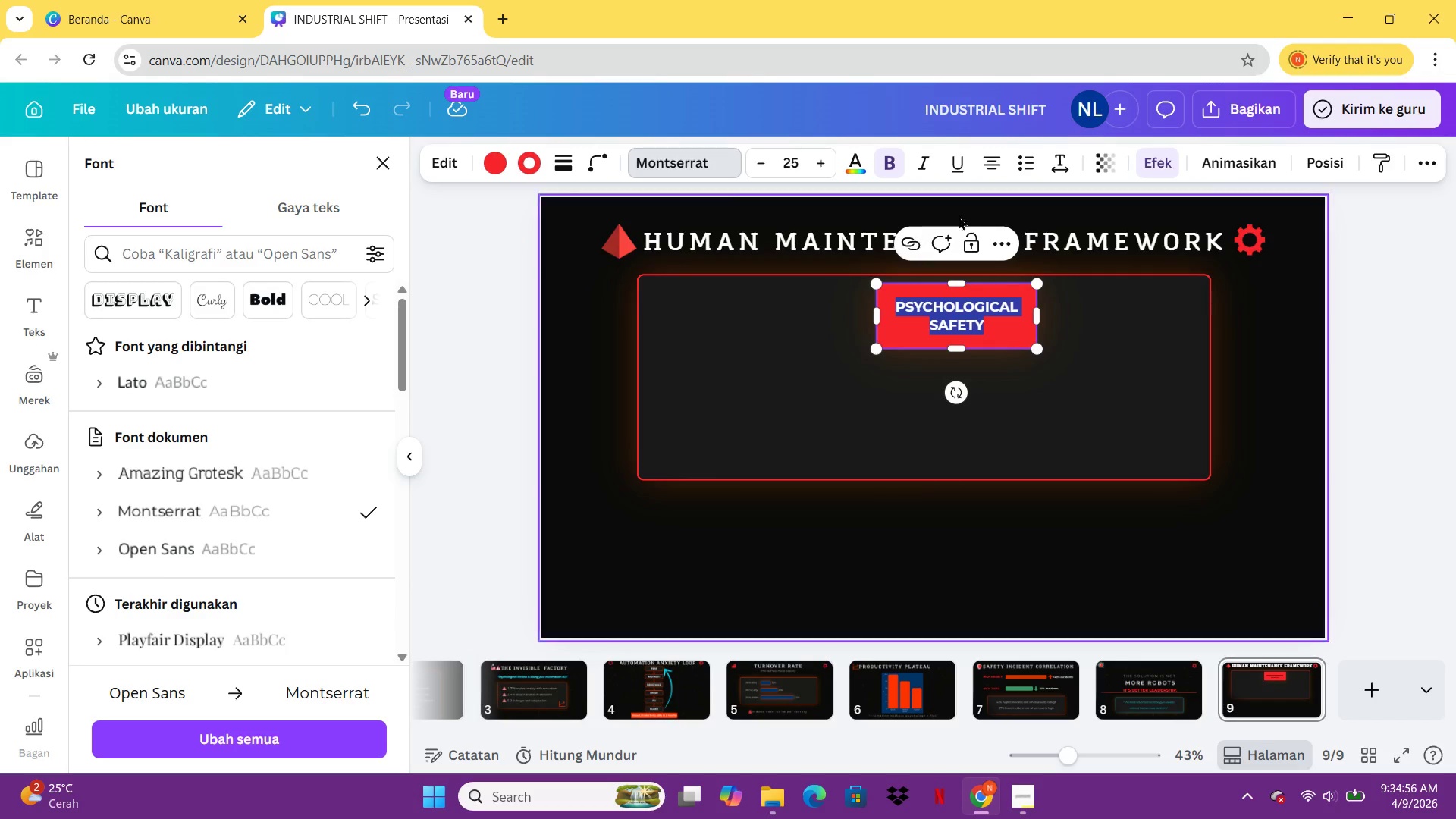 
wait(5.94)
 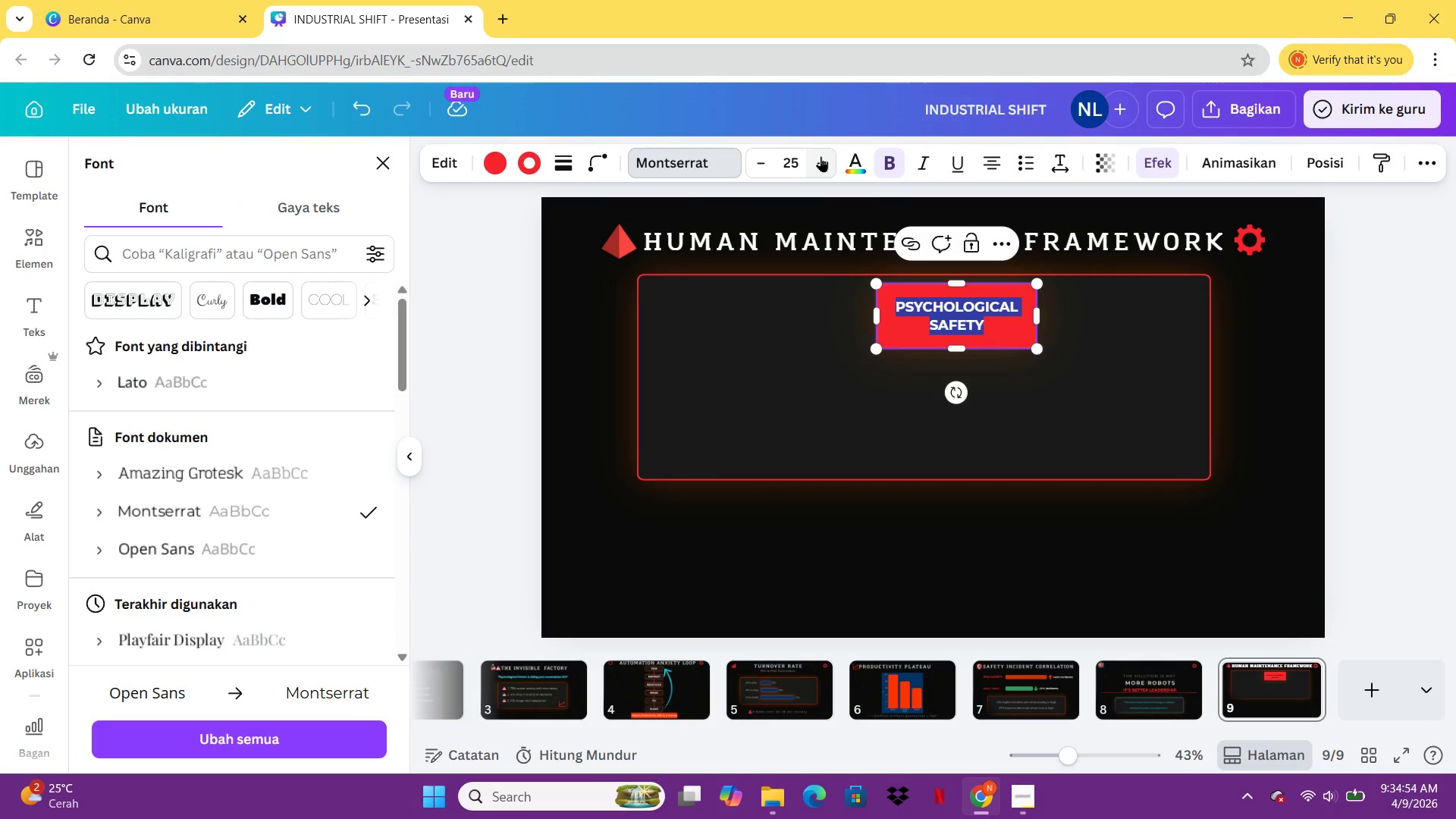 
left_click_drag(start_coordinate=[1032, 312], to_coordinate=[1099, 317])
 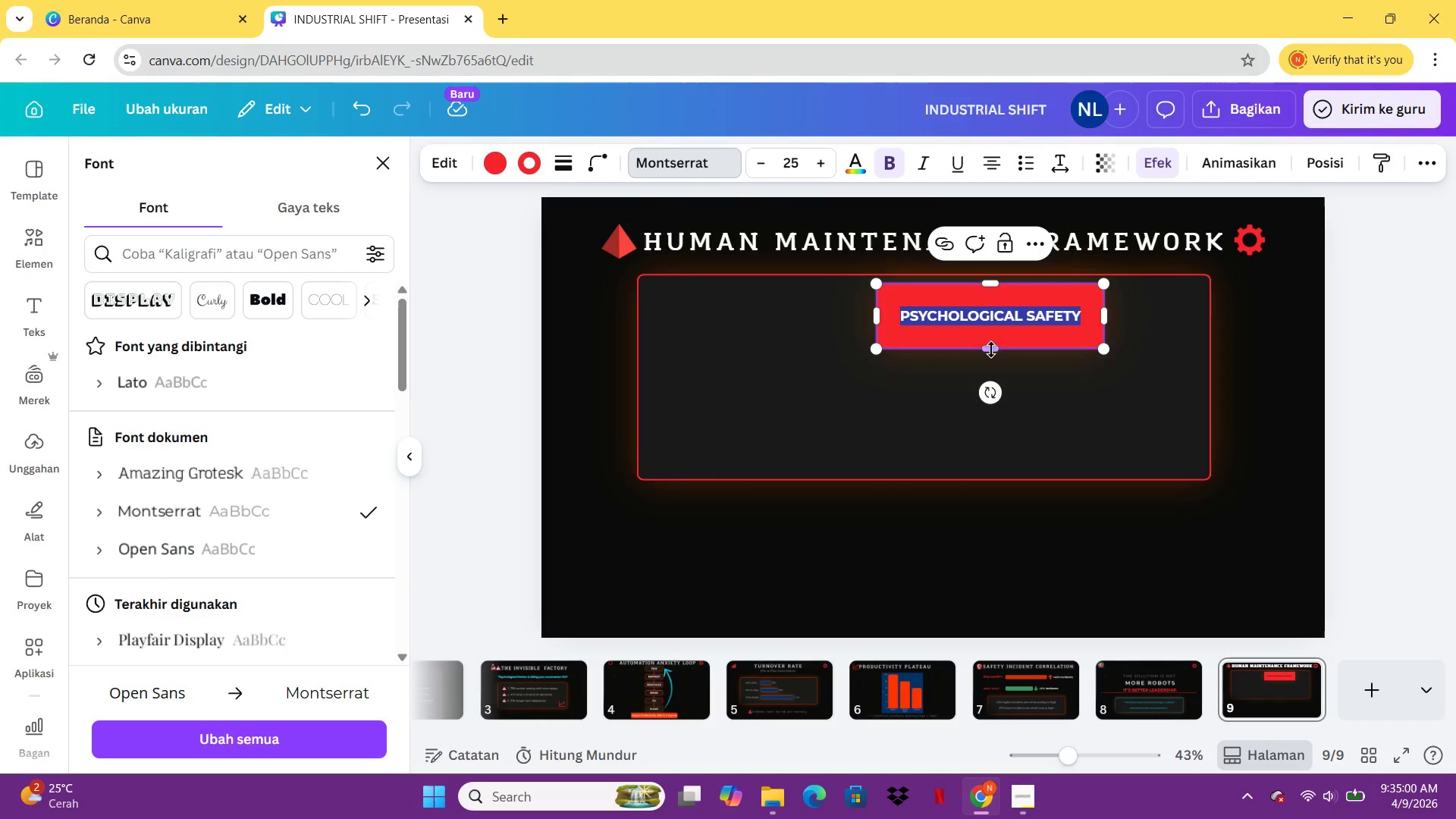 
left_click_drag(start_coordinate=[991, 351], to_coordinate=[992, 325])
 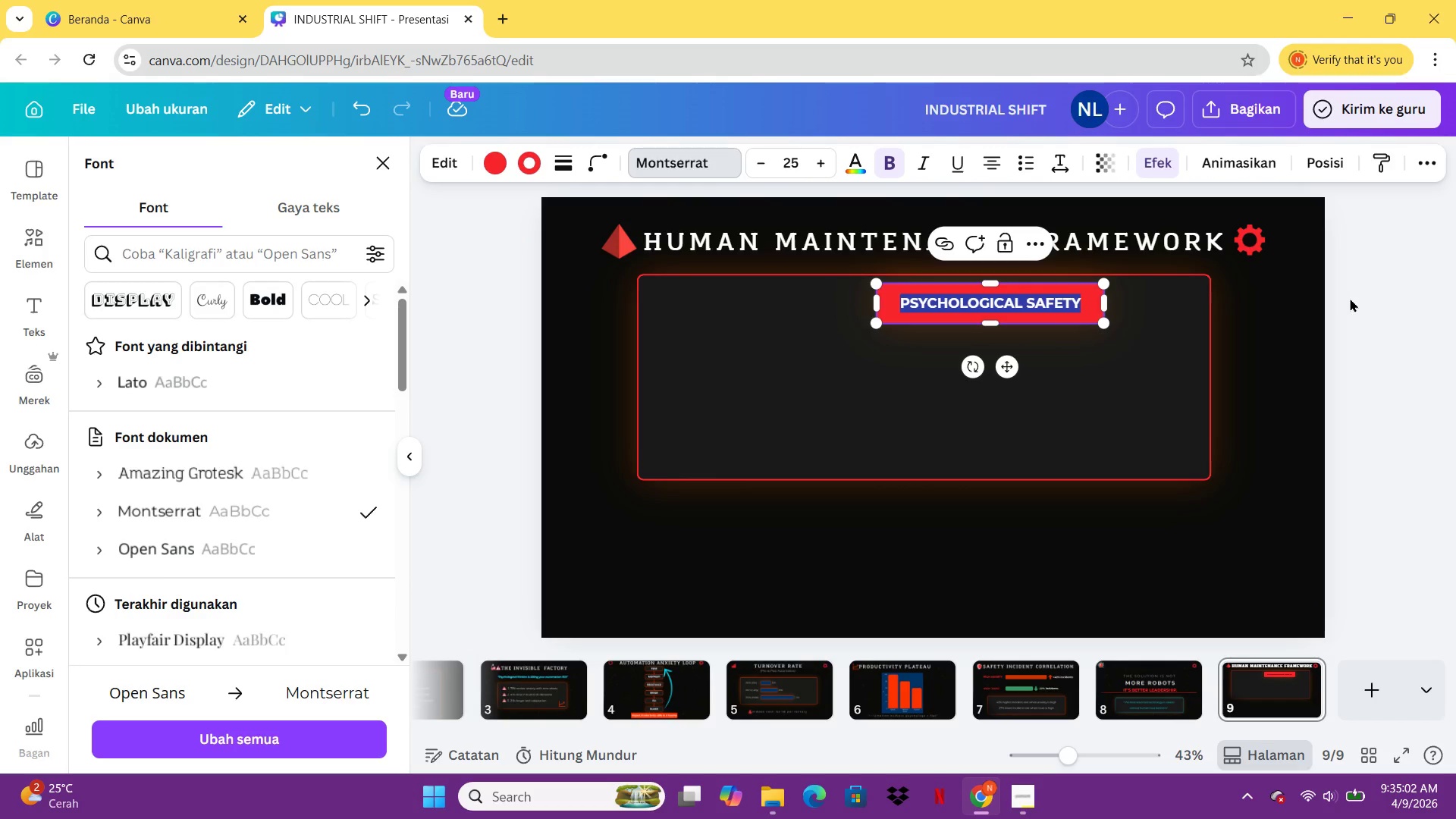 
left_click([1350, 298])
 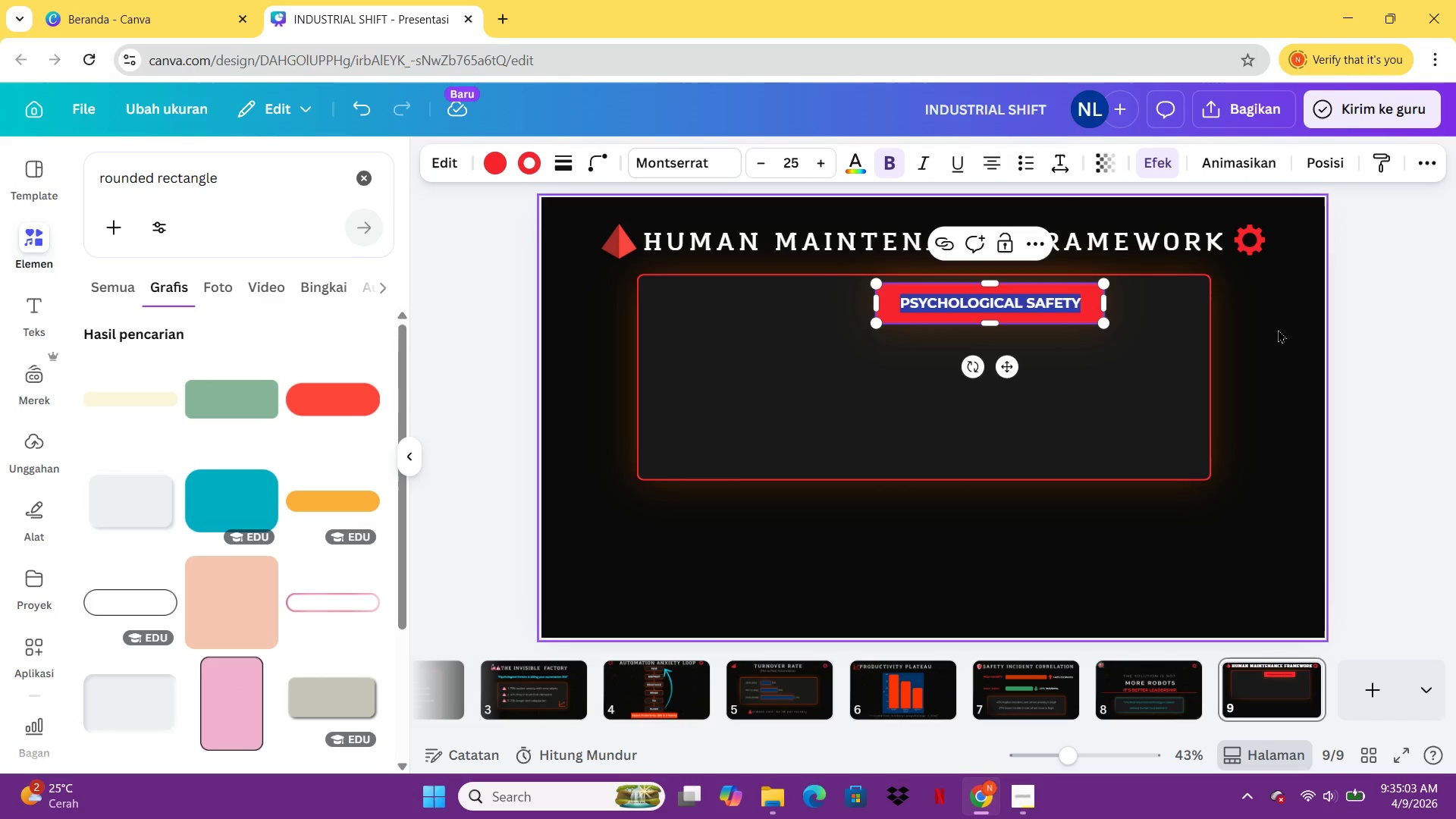 
left_click([1276, 330])
 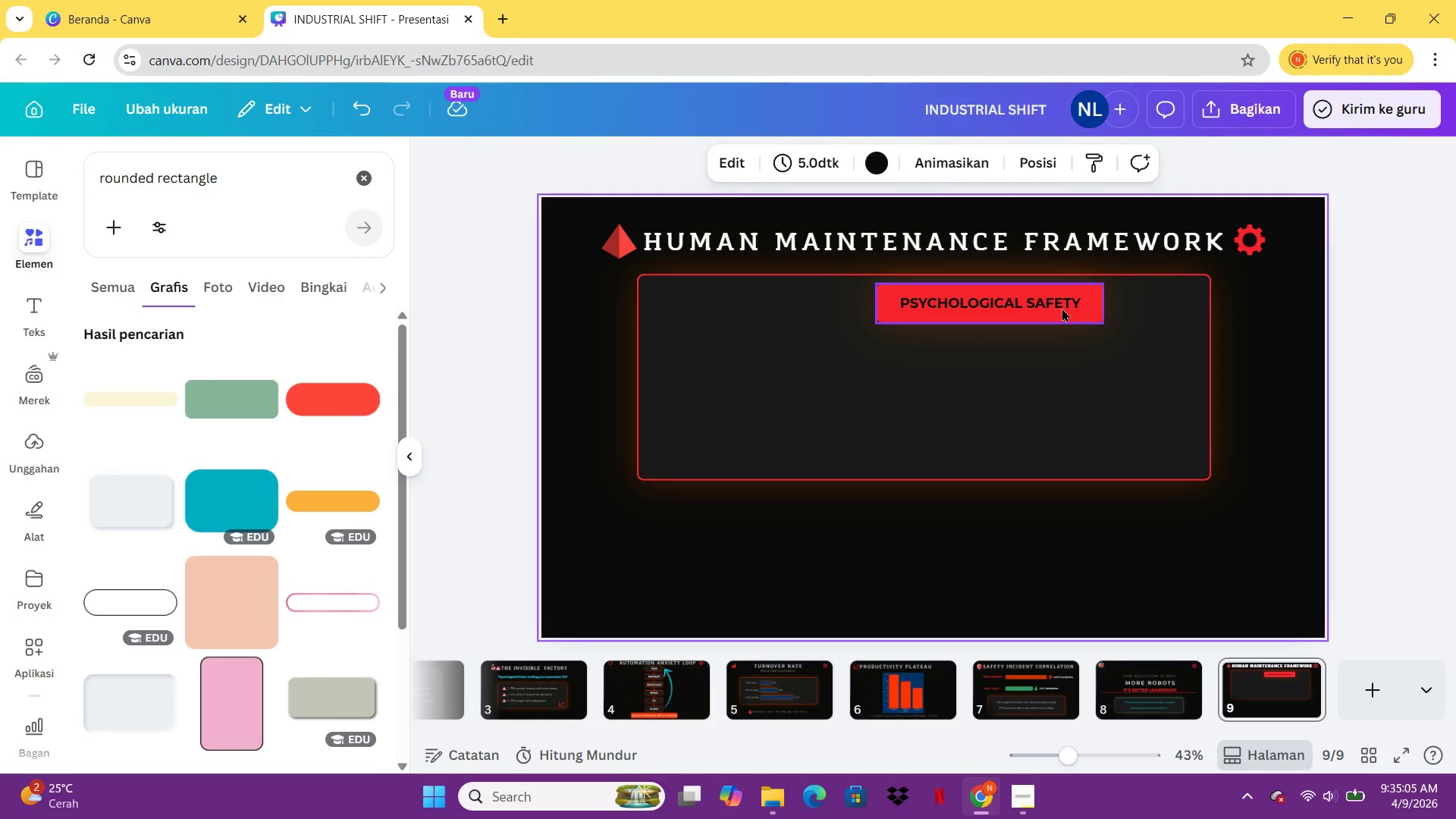 
double_click([1062, 308])
 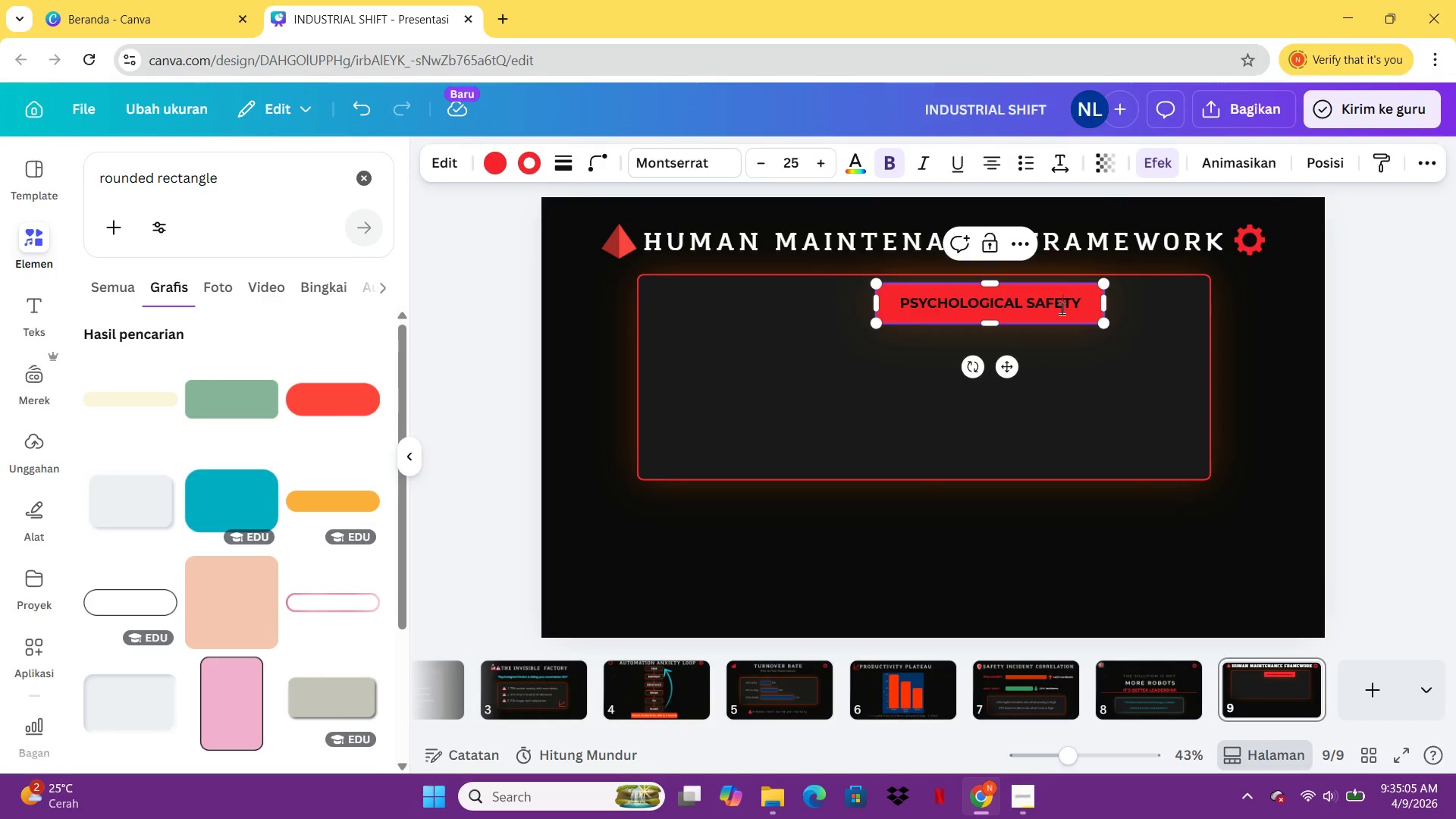 
key(Control+A)
 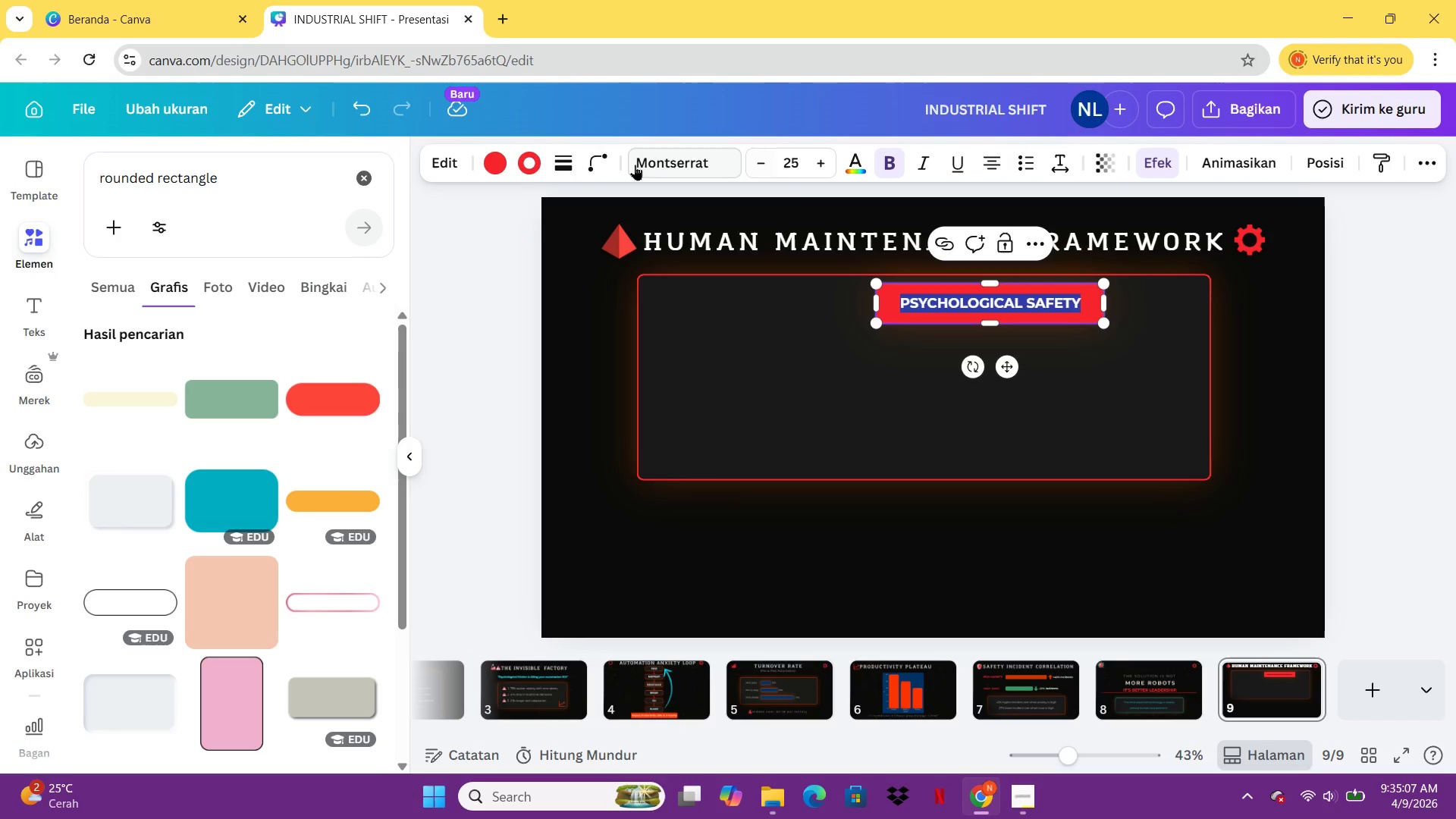 
mouse_move([547, 149])
 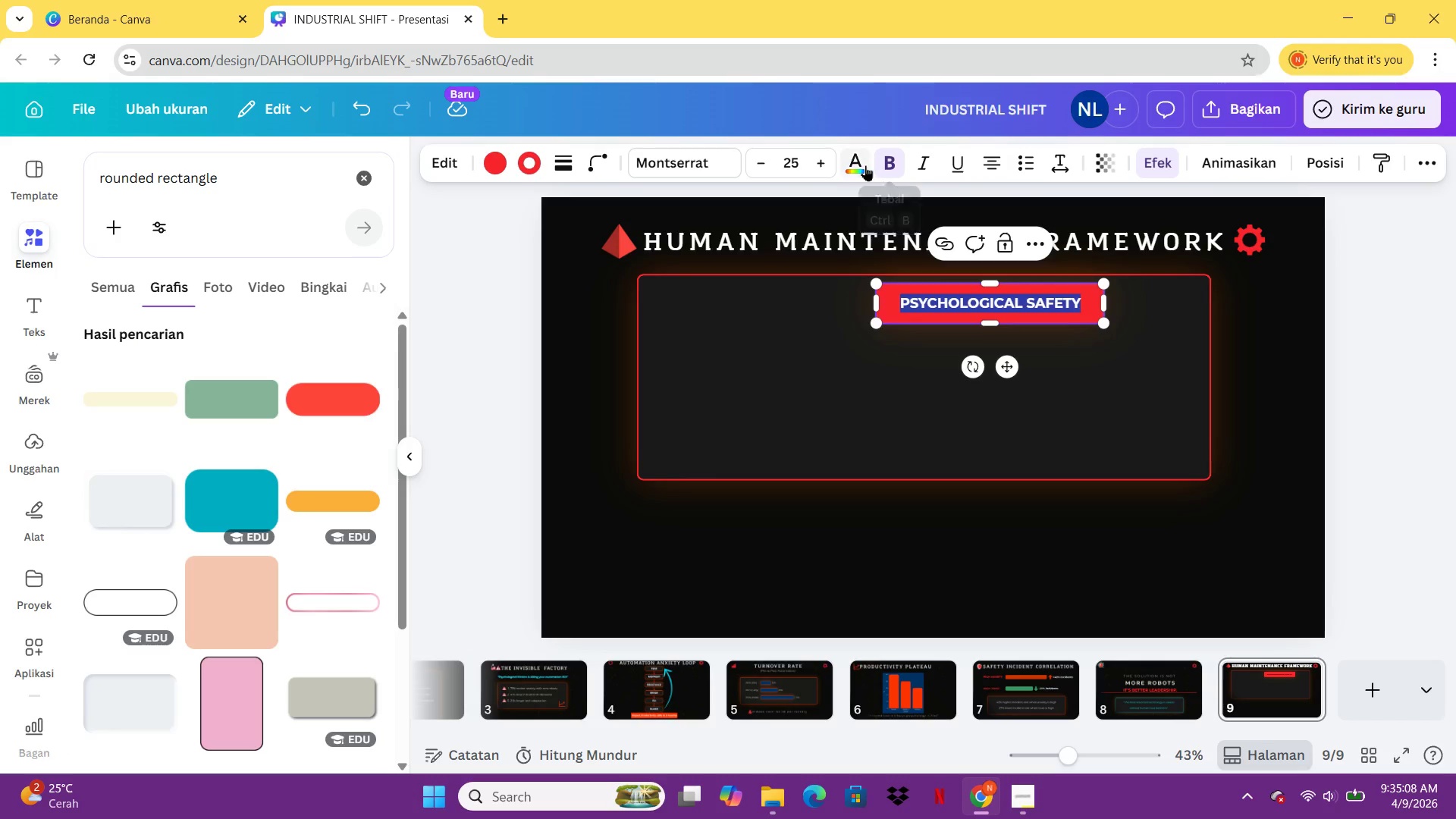 
left_click([865, 164])
 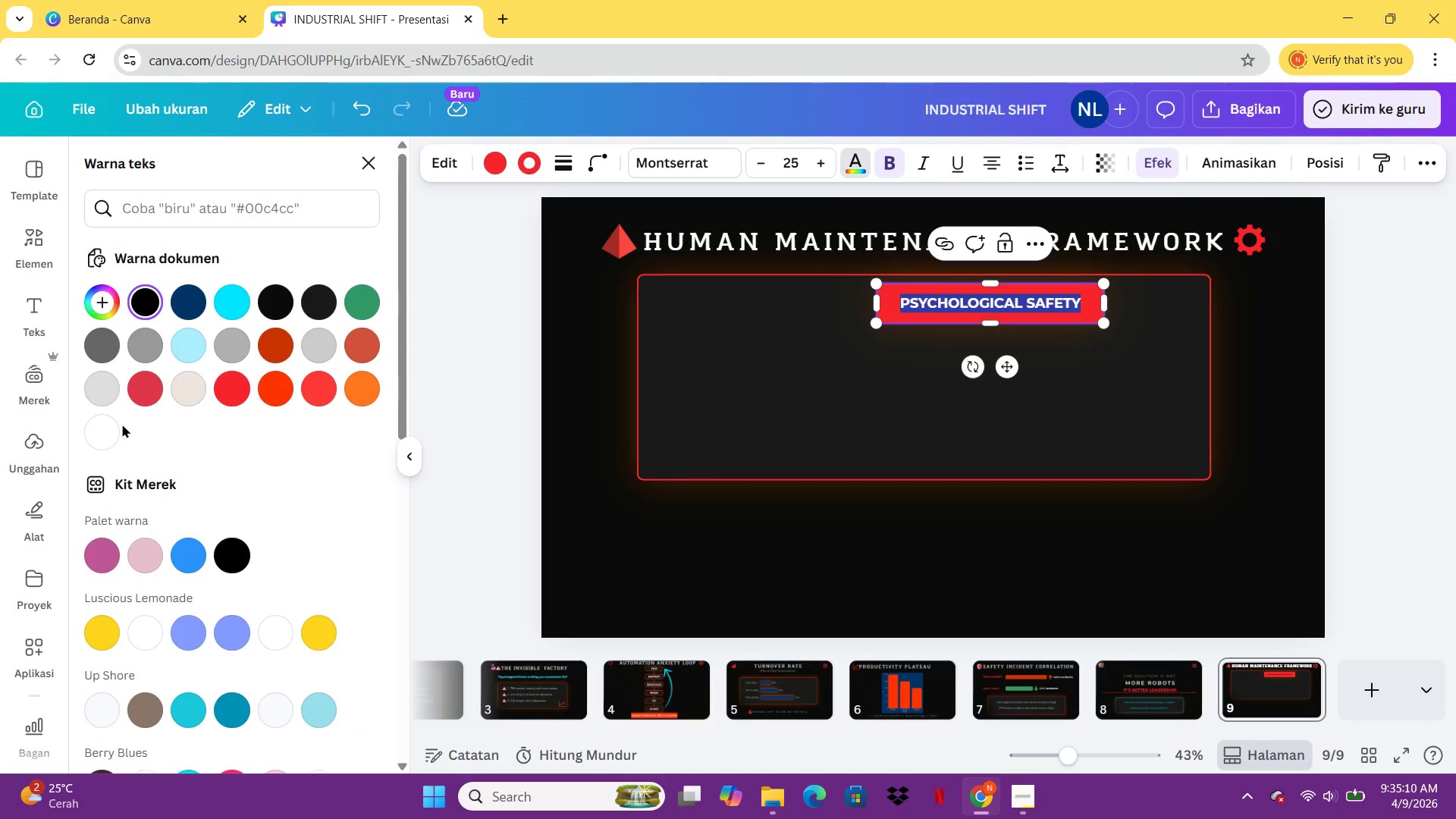 
left_click([111, 431])
 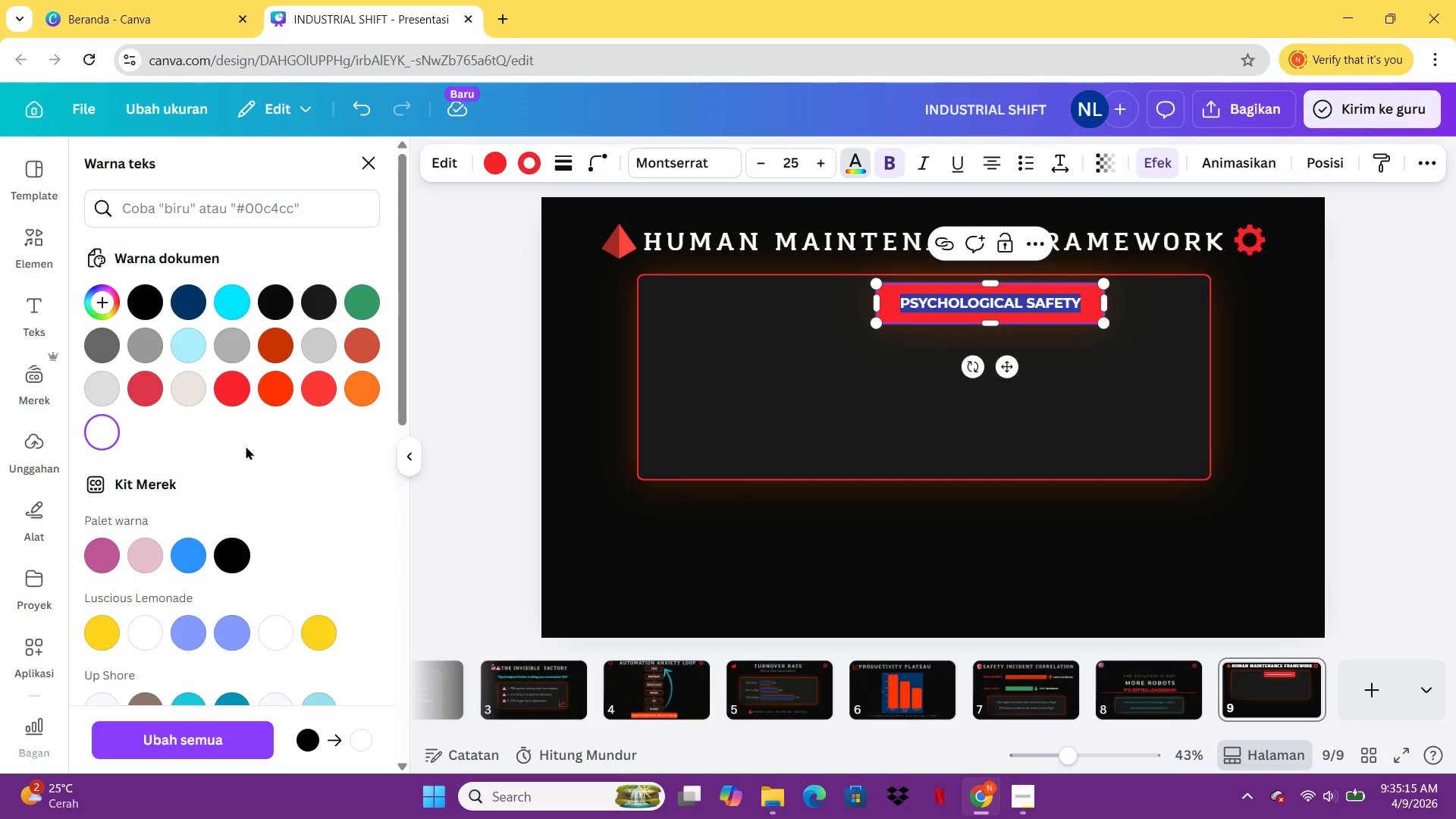 
wait(6.31)
 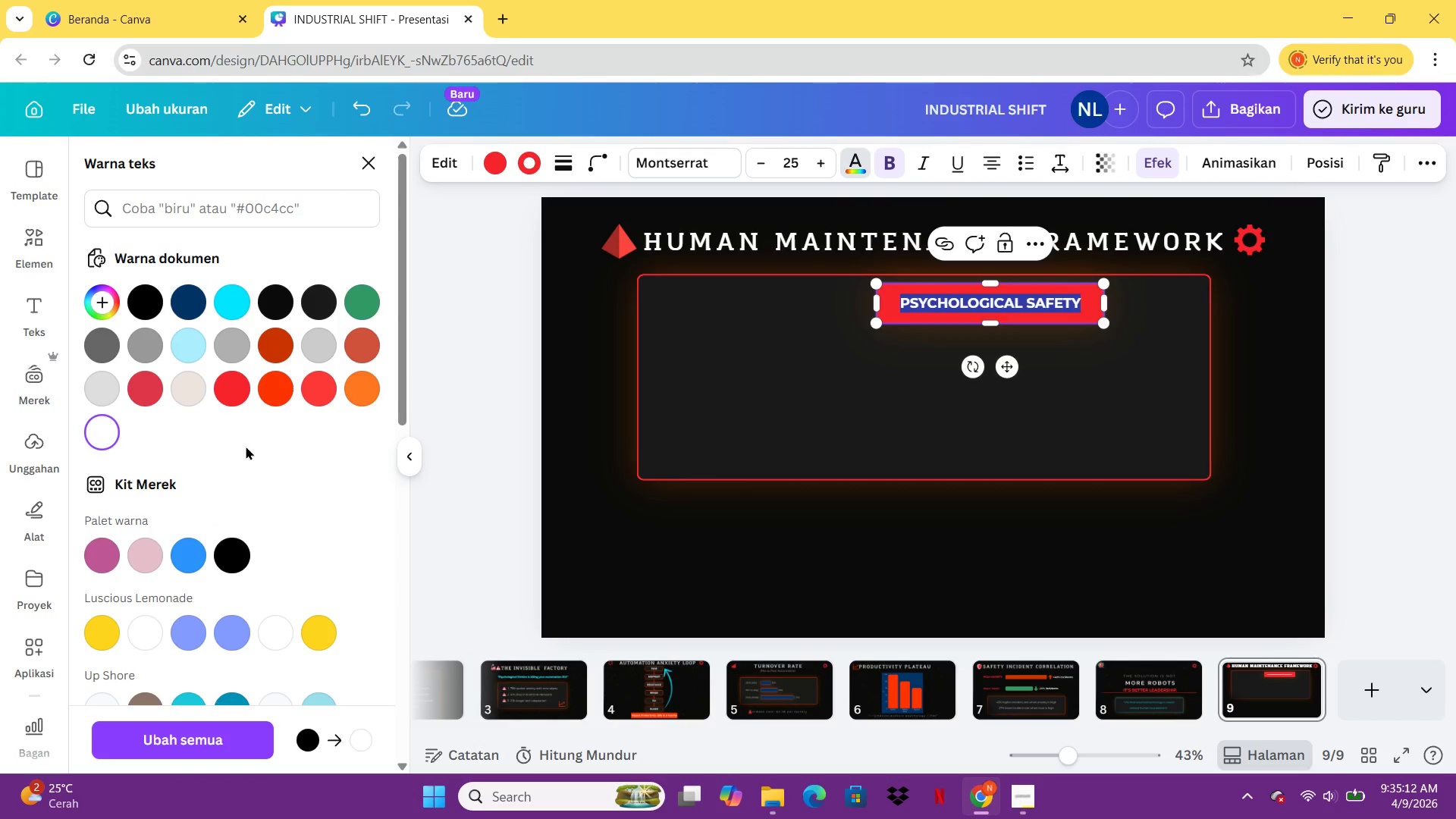 
left_click([598, 444])
 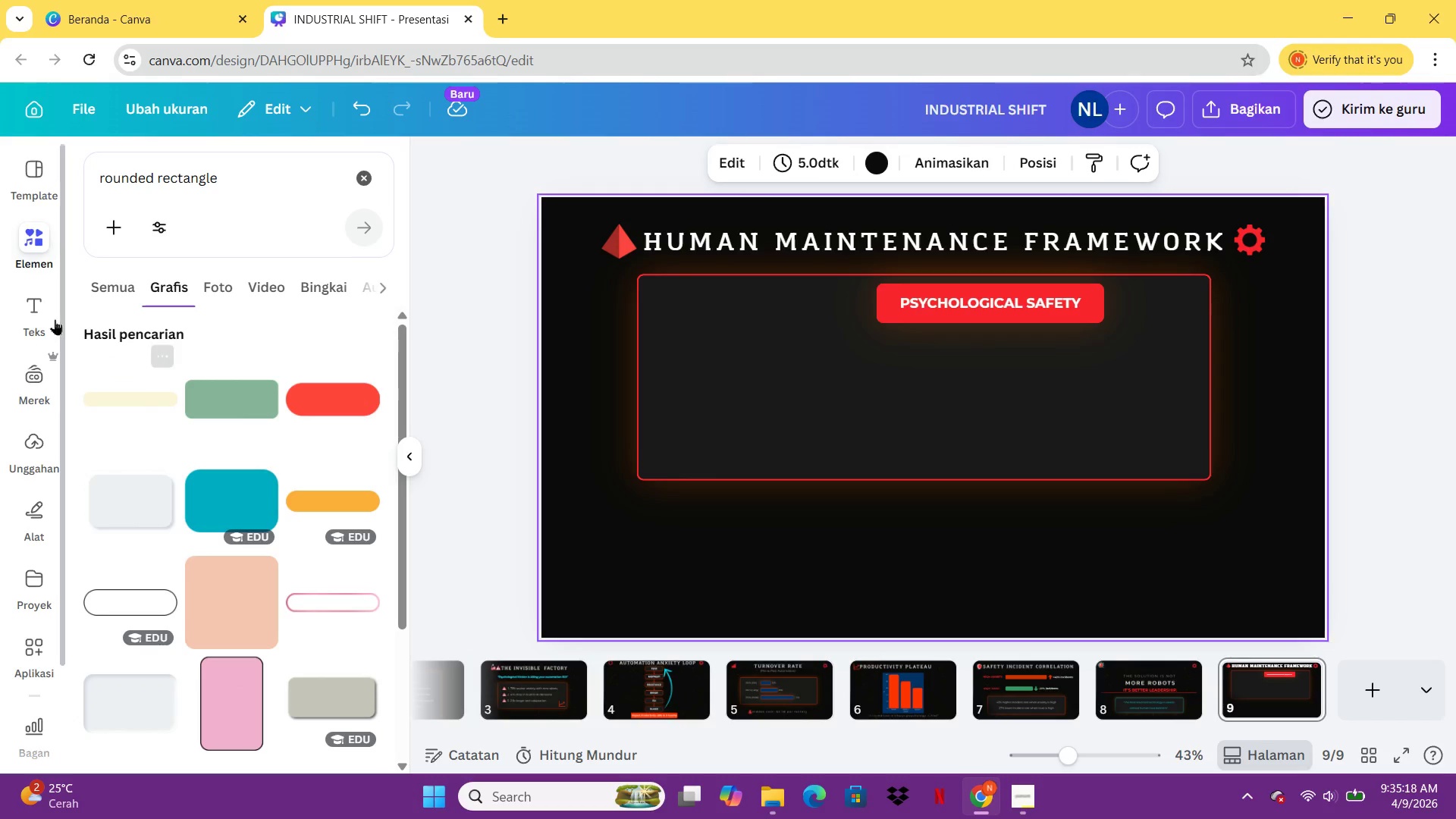 
left_click([50, 316])
 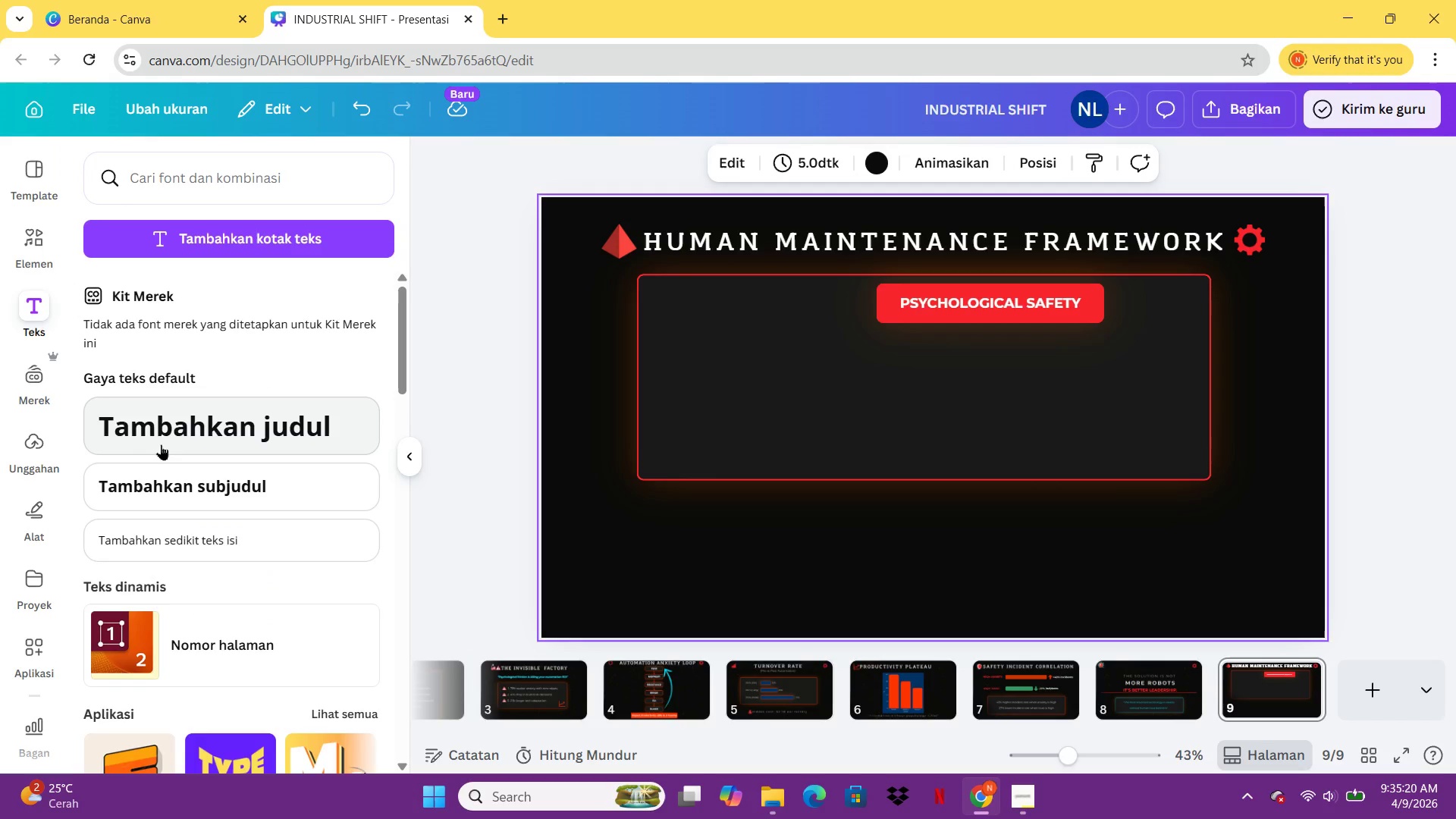 
left_click([168, 470])
 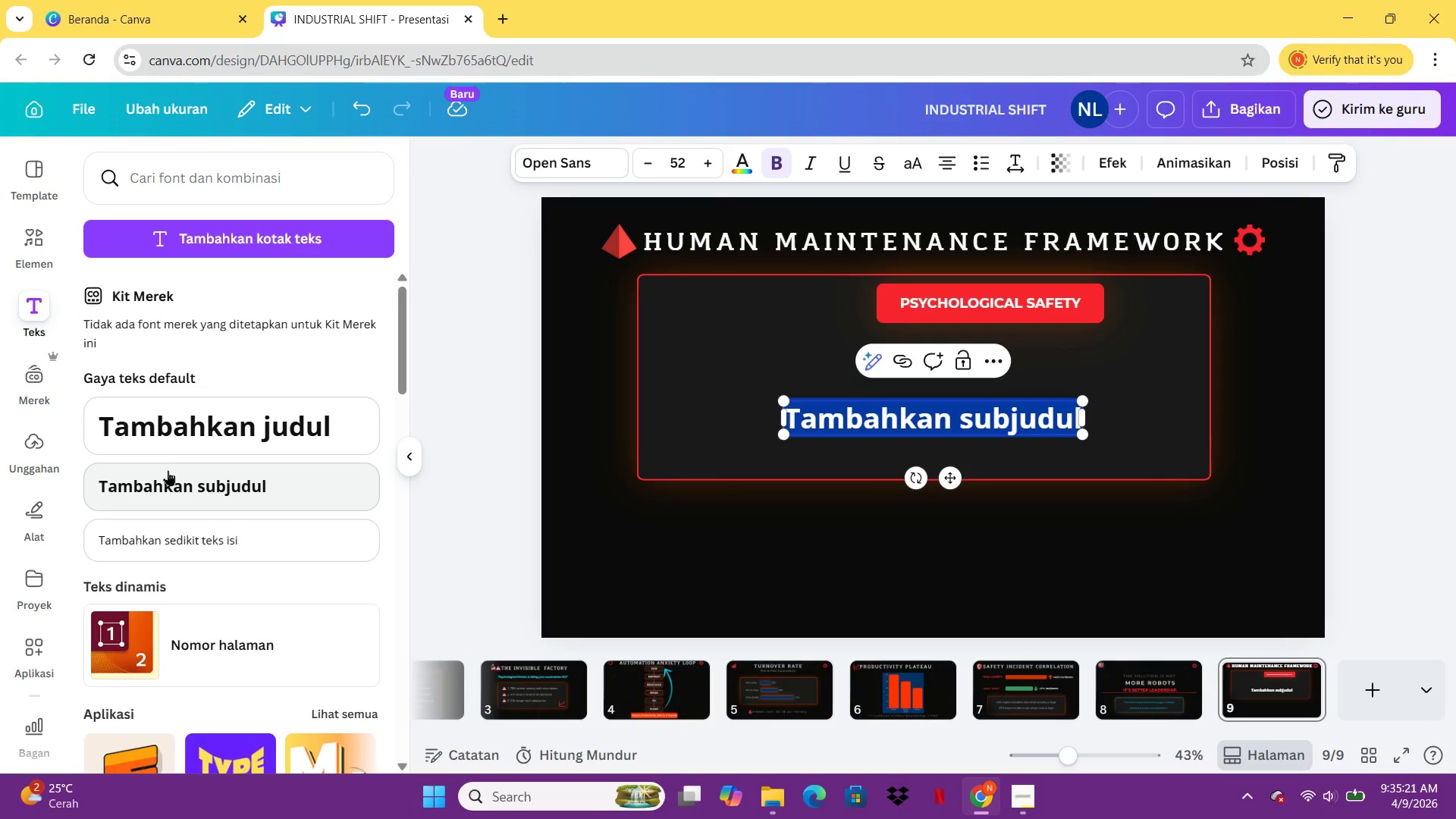 
type(LEVEL 3)
 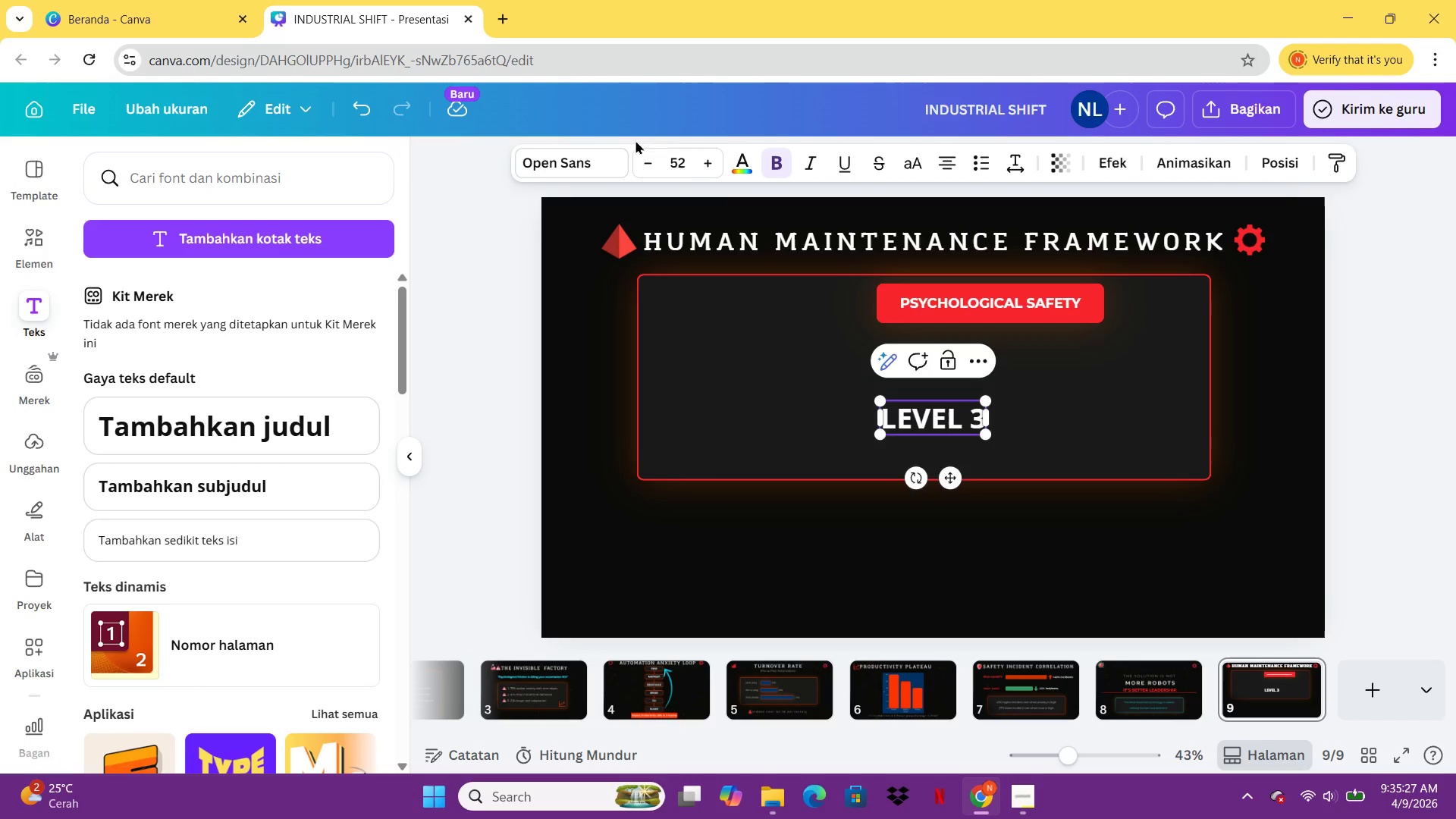 
wait(5.75)
 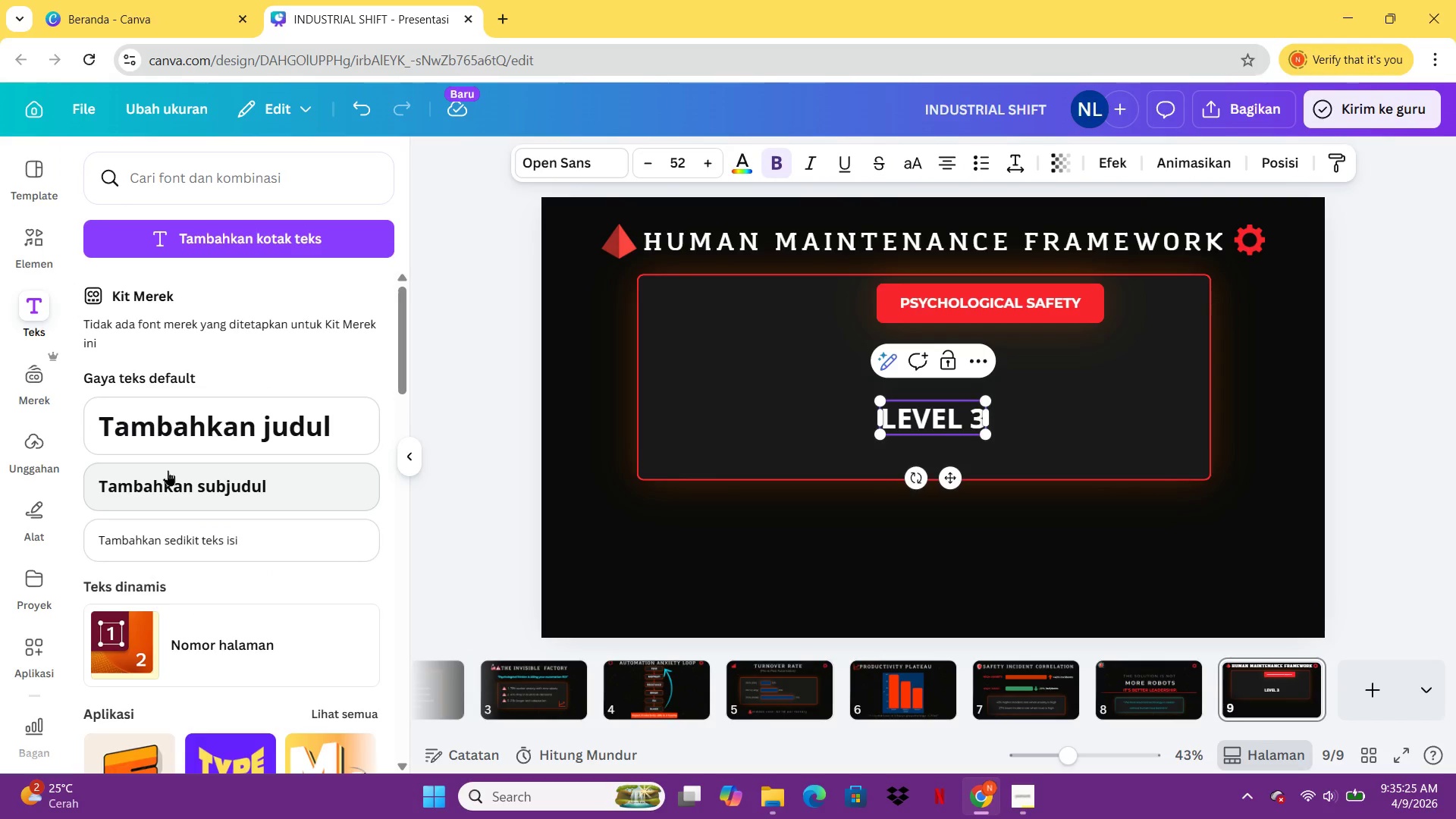 
left_click([939, 303])
 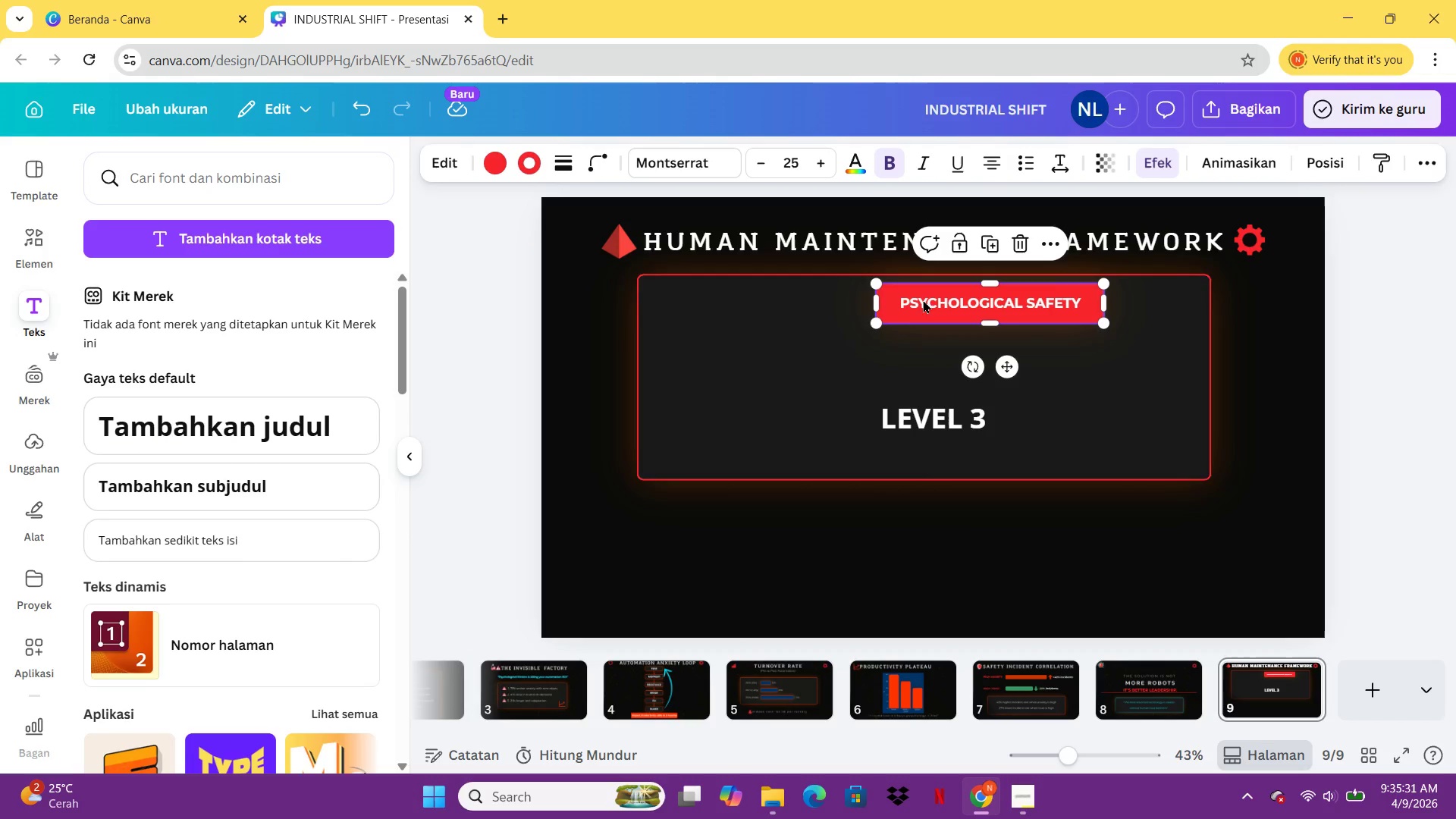 
left_click([918, 436])
 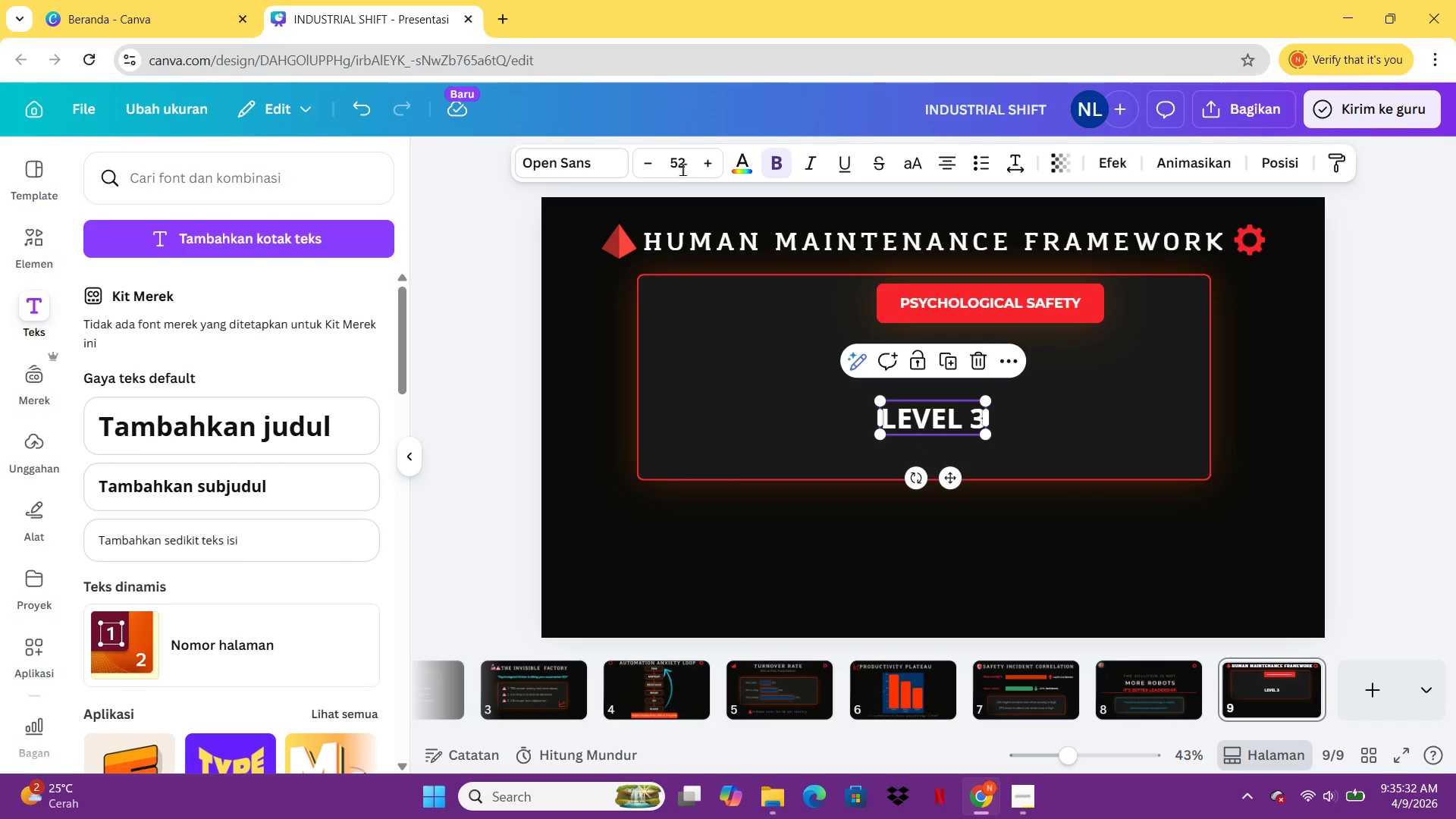 
left_click([680, 178])
 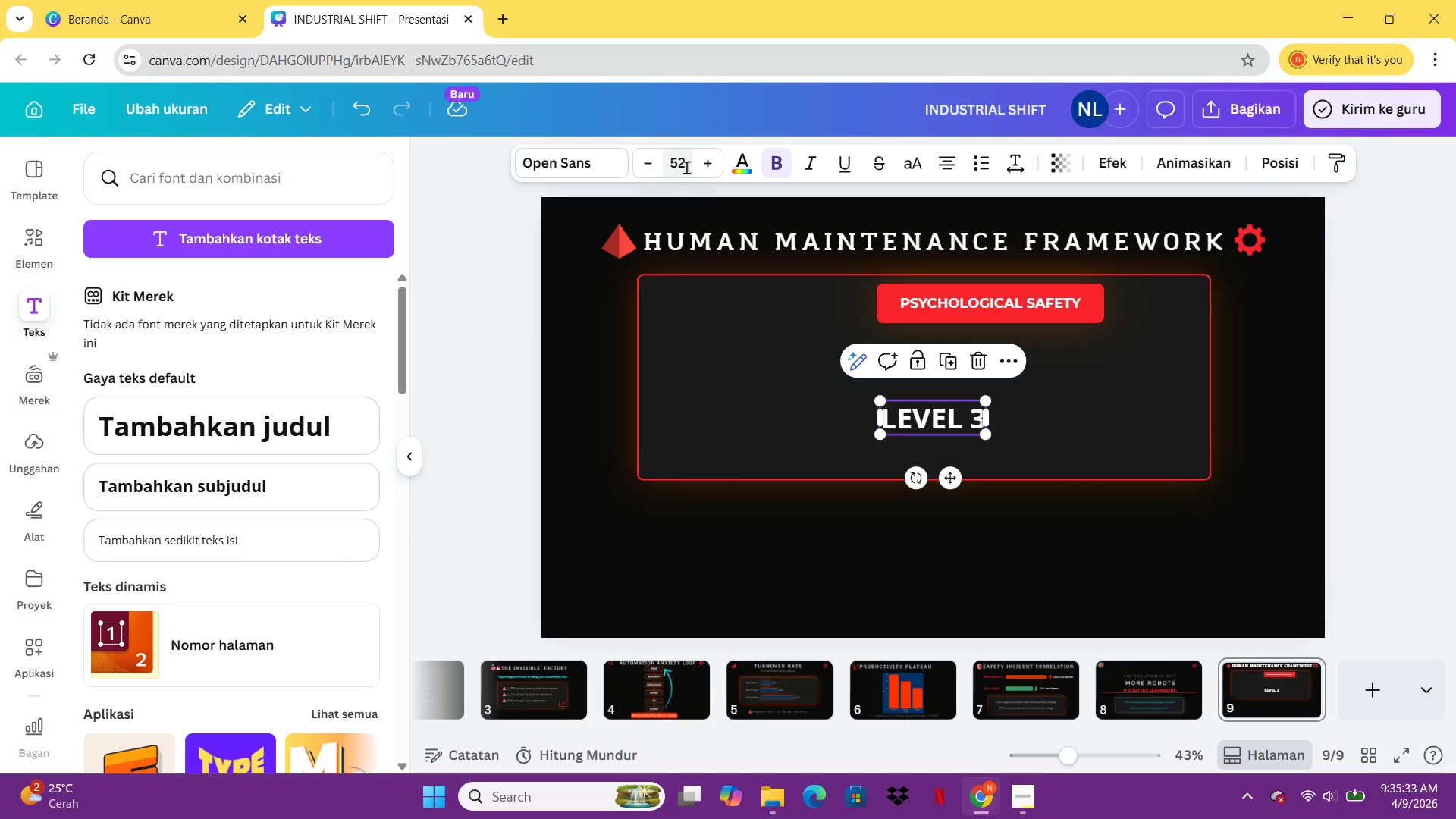 
left_click([686, 167])
 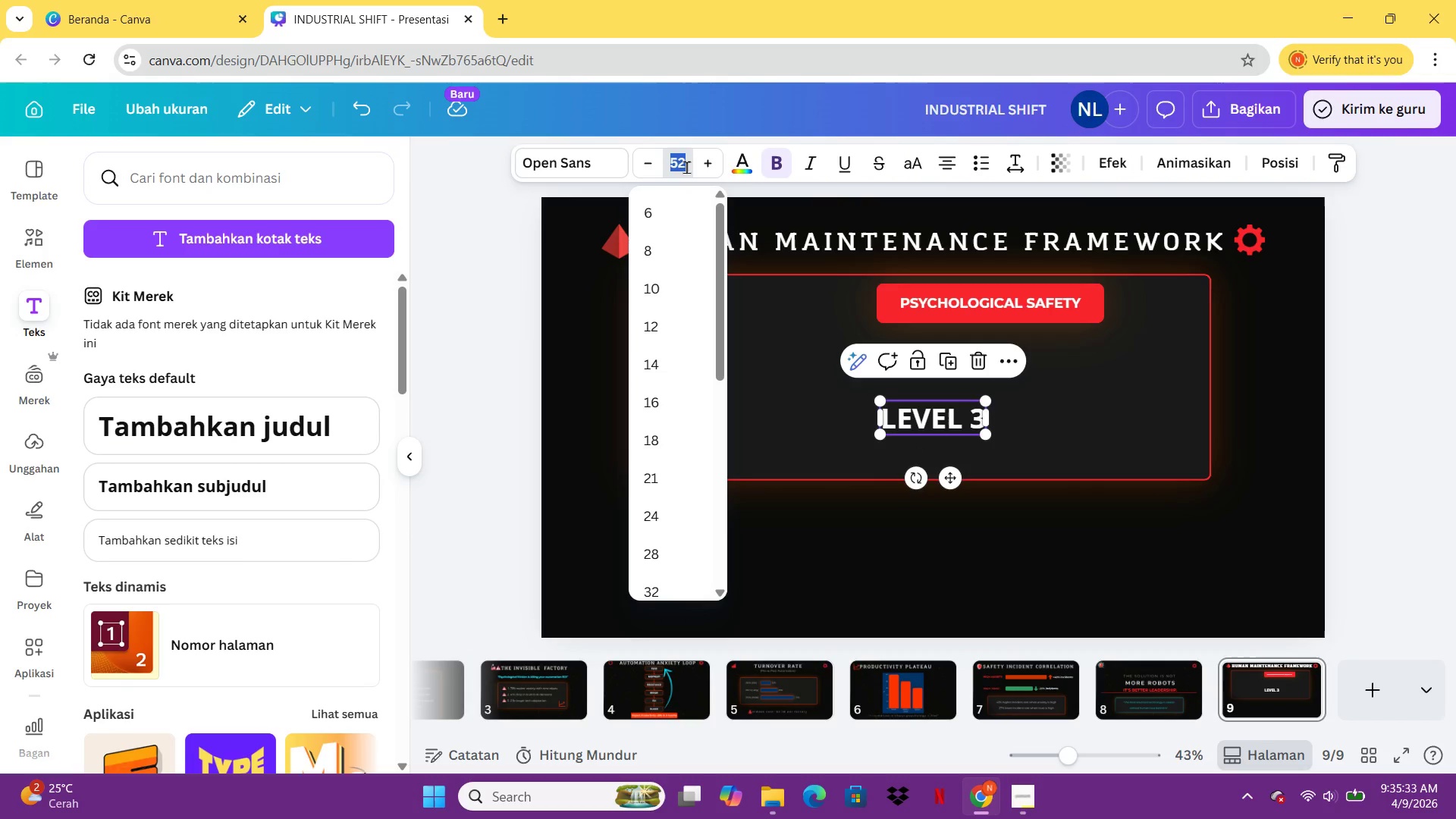 
type(20)
 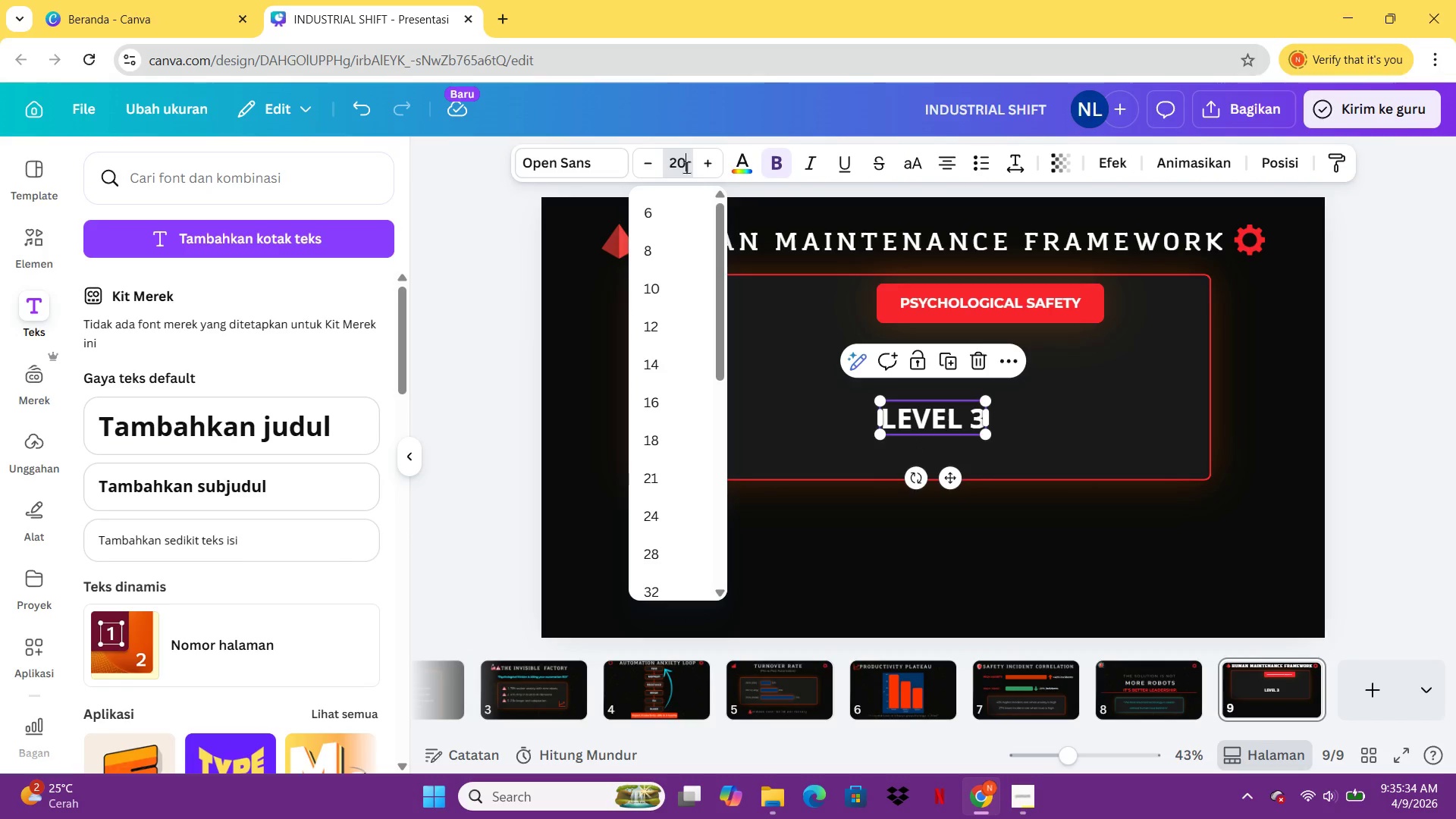 
key(Enter)
 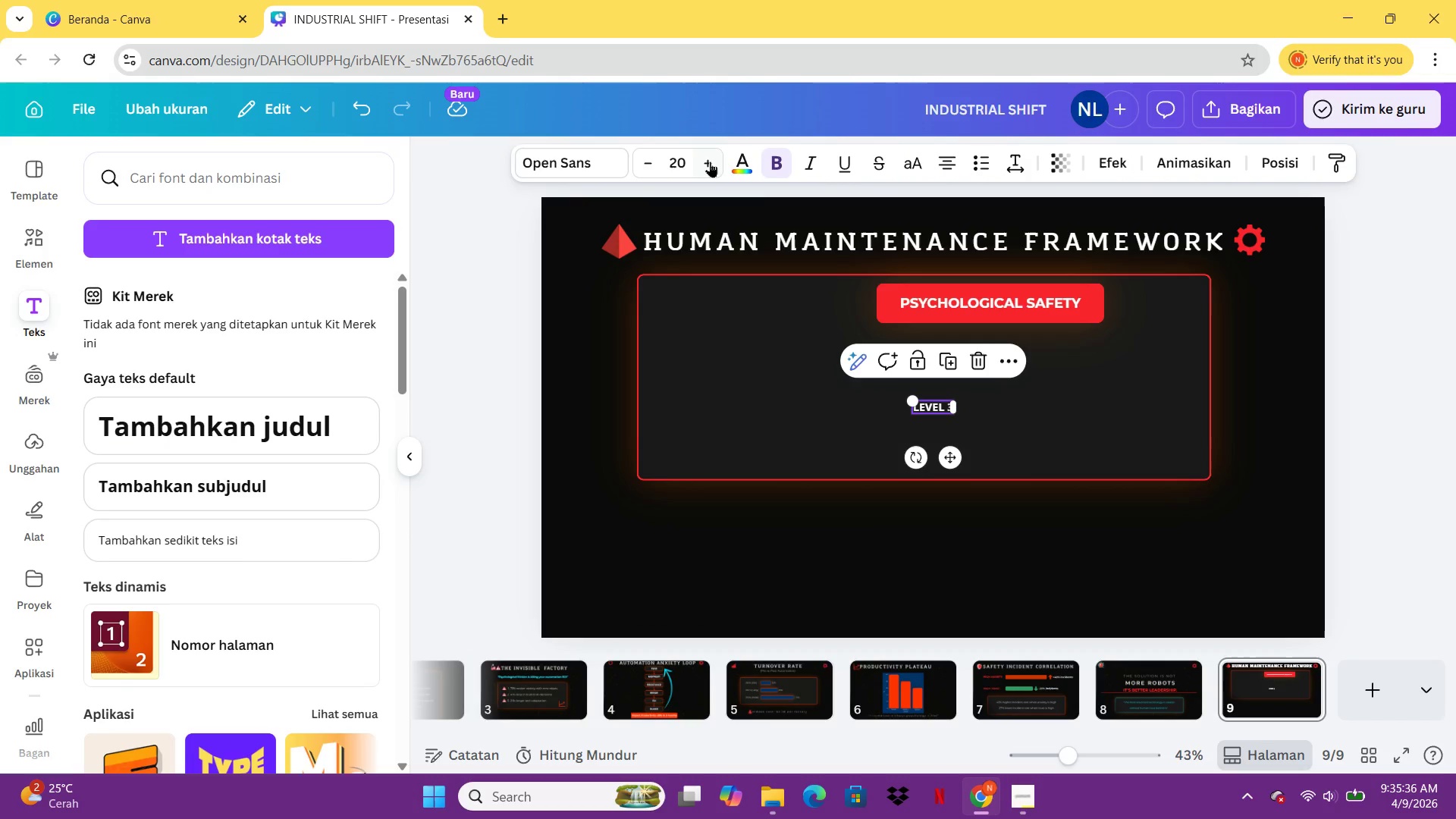 
double_click([711, 162])
 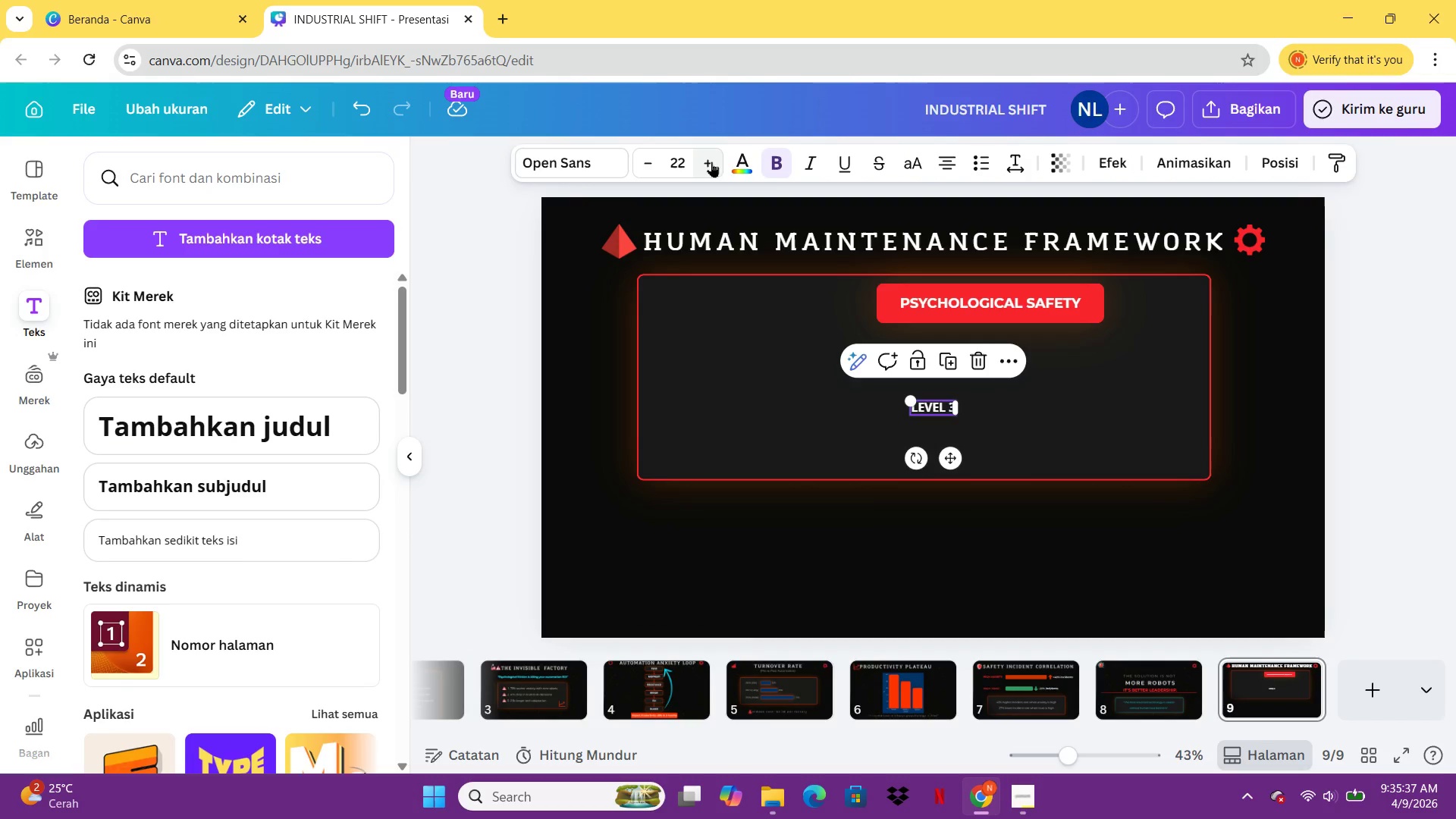 
left_click([711, 162])
 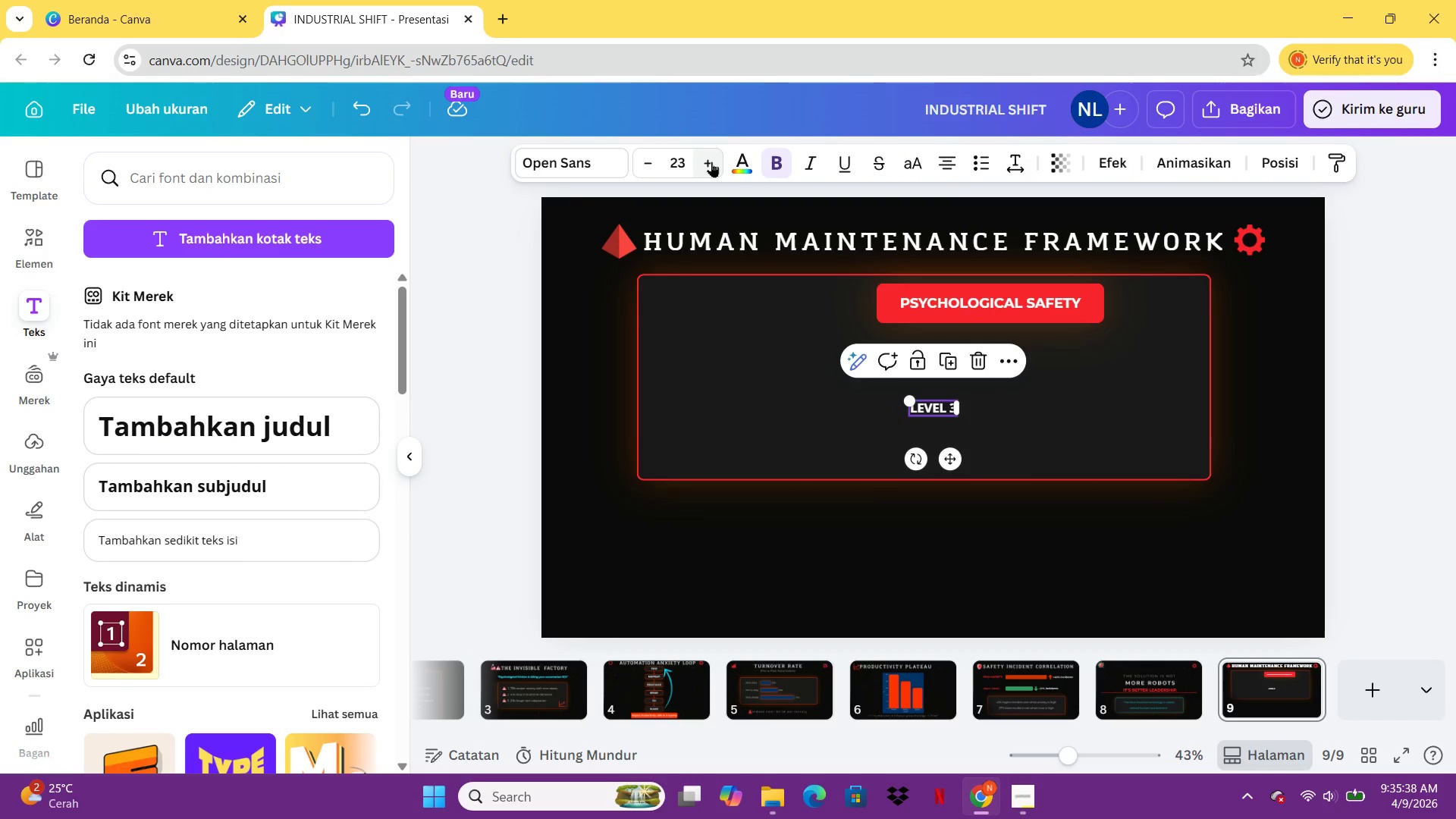 
left_click([711, 162])
 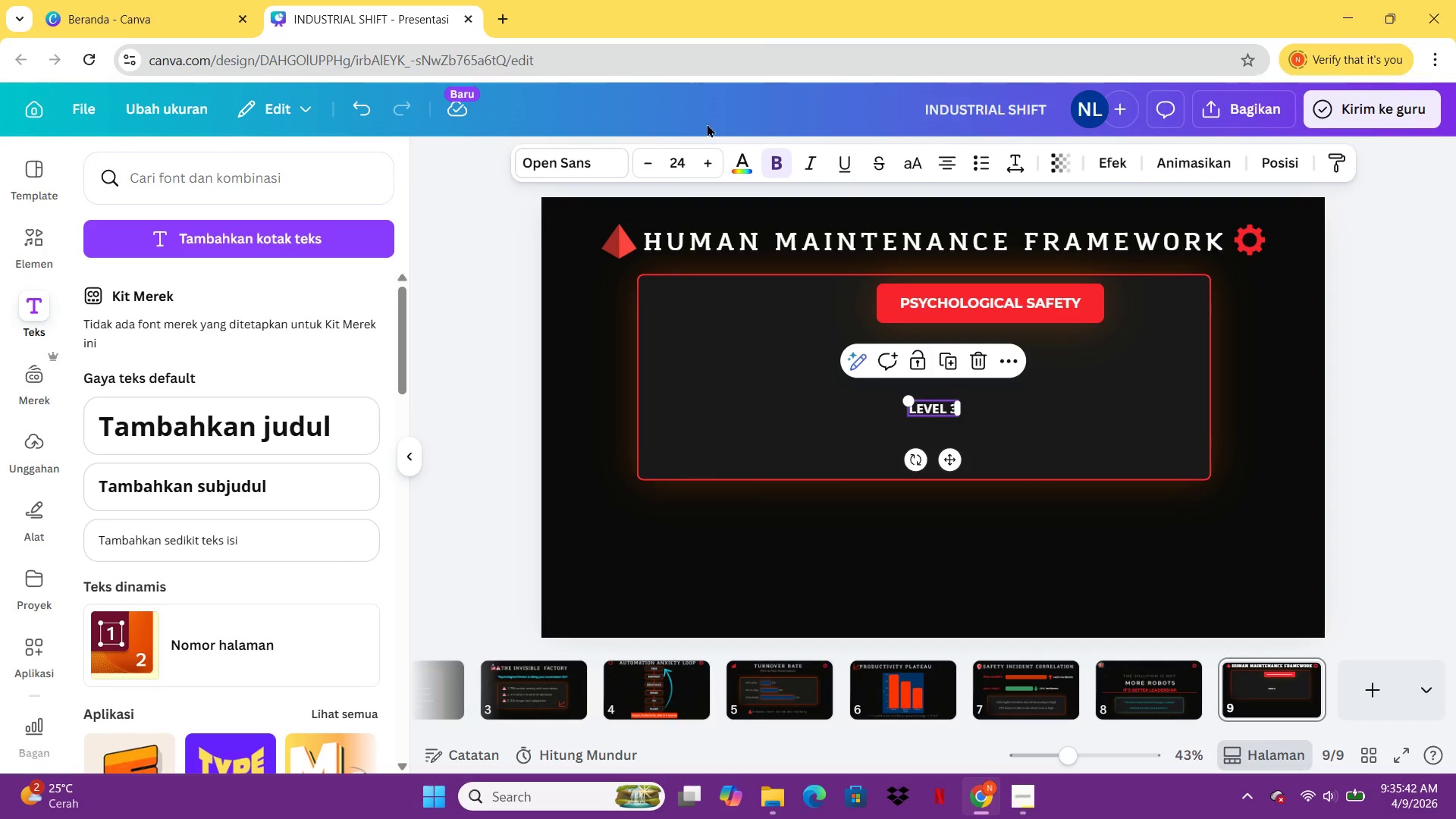 
left_click([747, 153])
 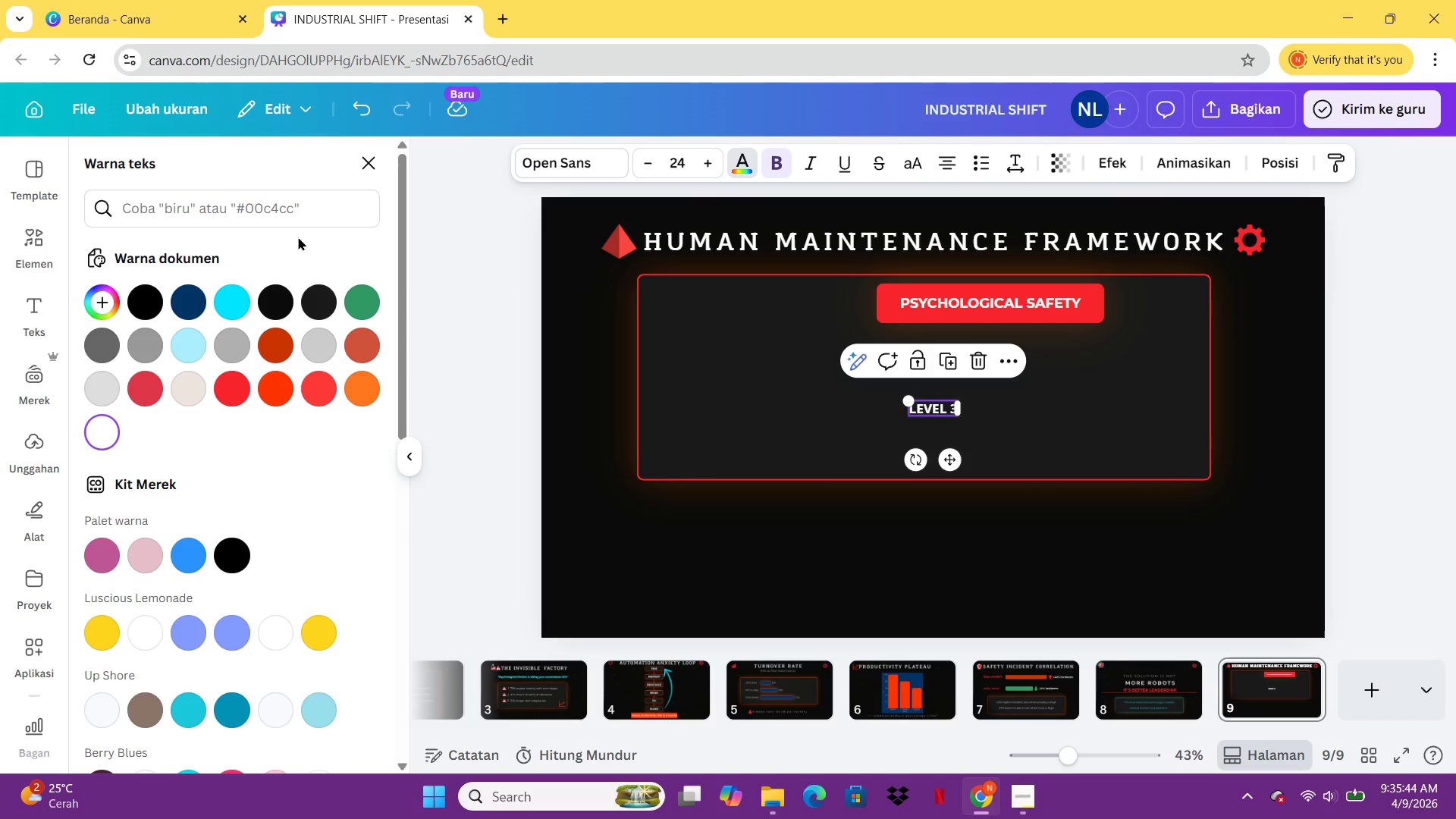 
left_click([350, 215])
 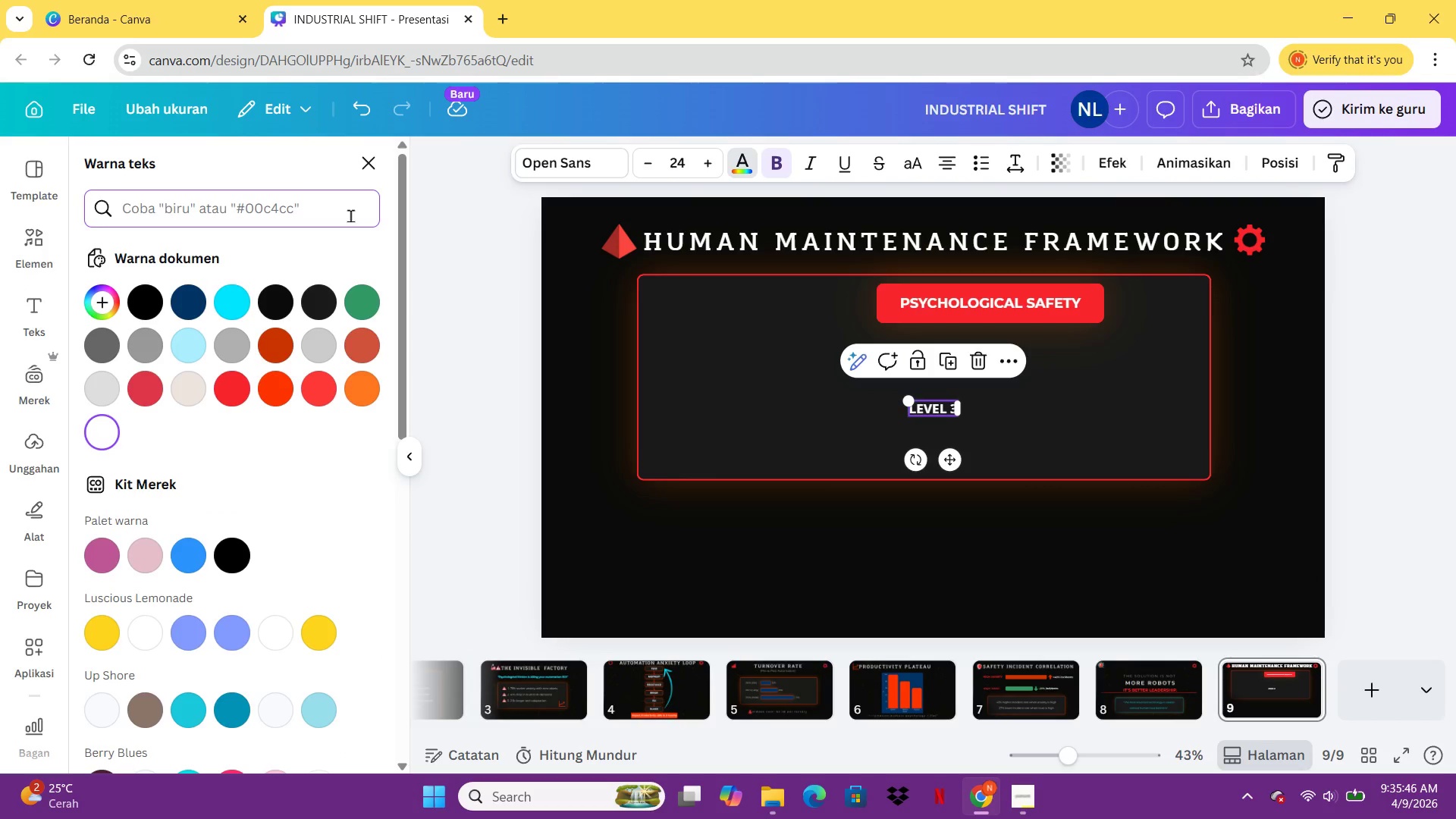 
type(FFCC00)
 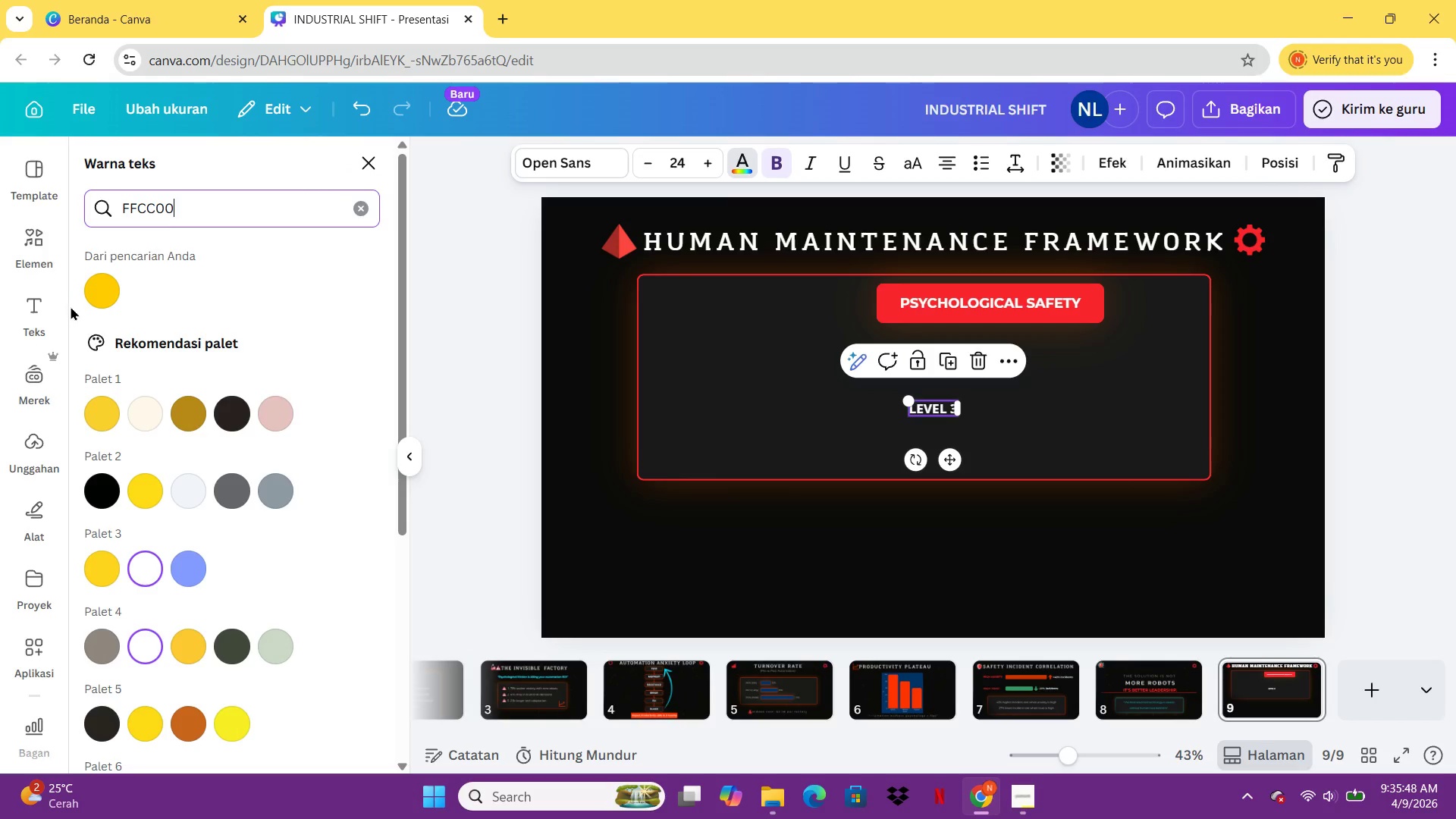 
left_click([106, 296])
 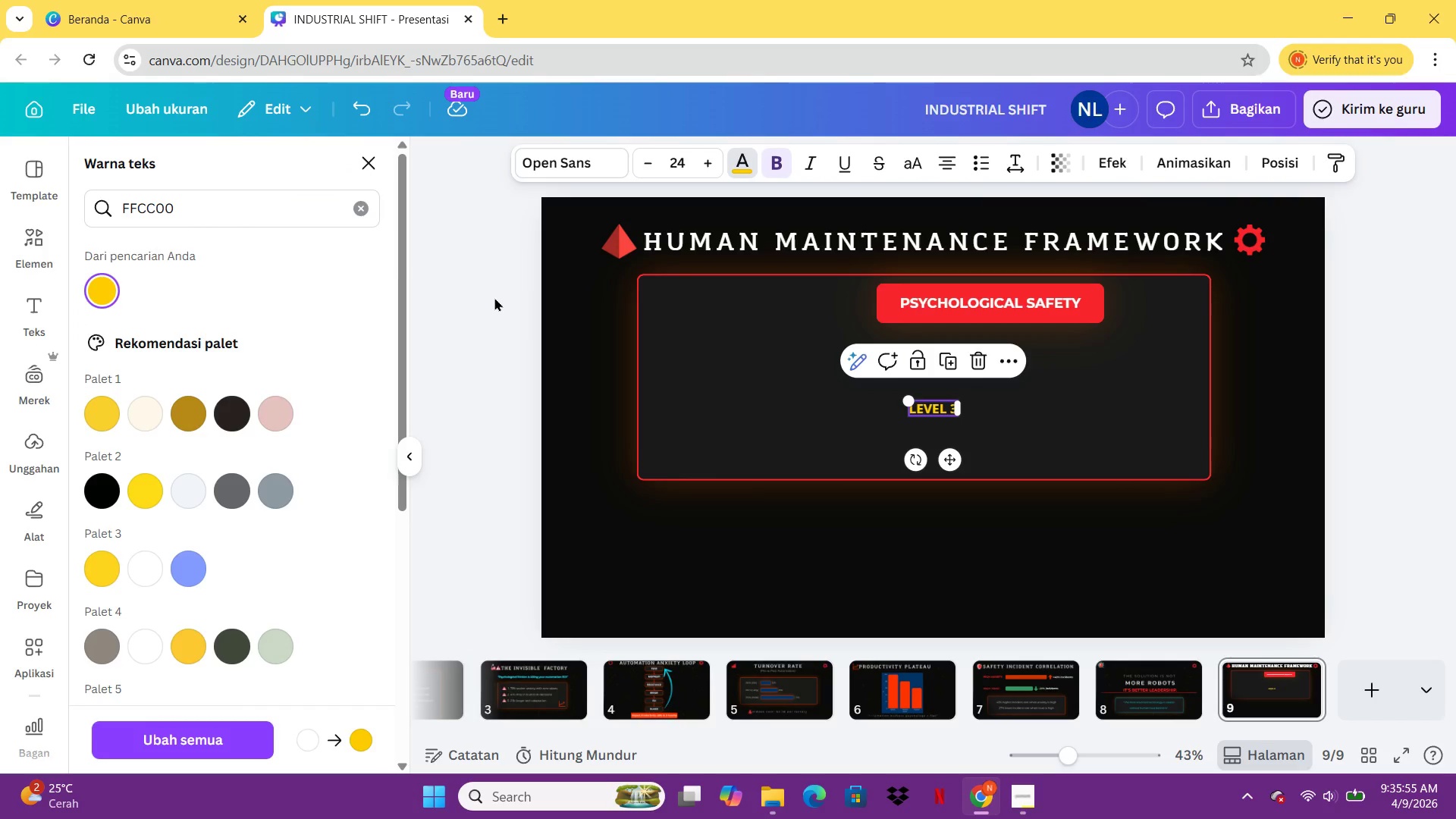 
wait(7.81)
 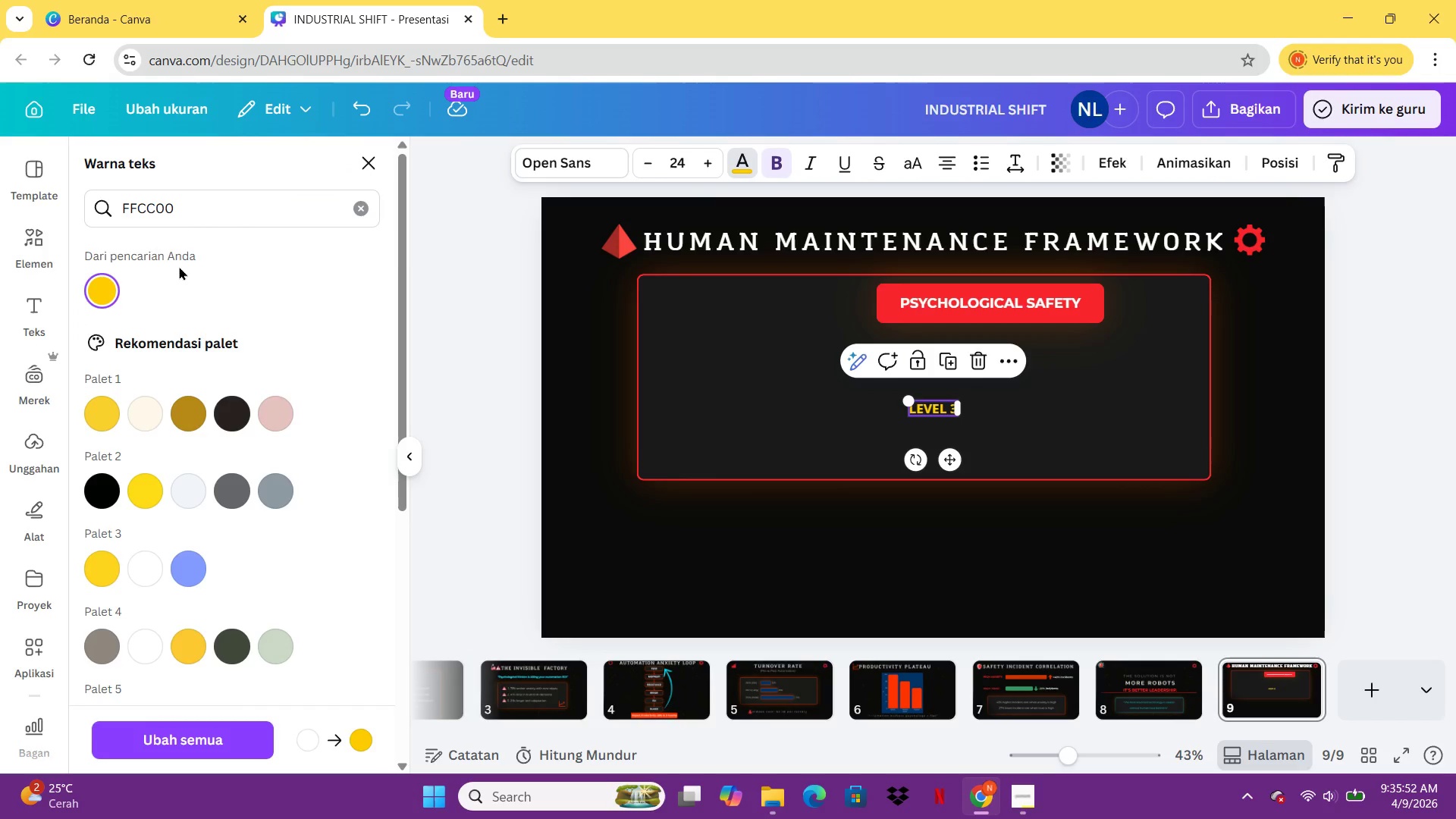 
left_click([1011, 314])
 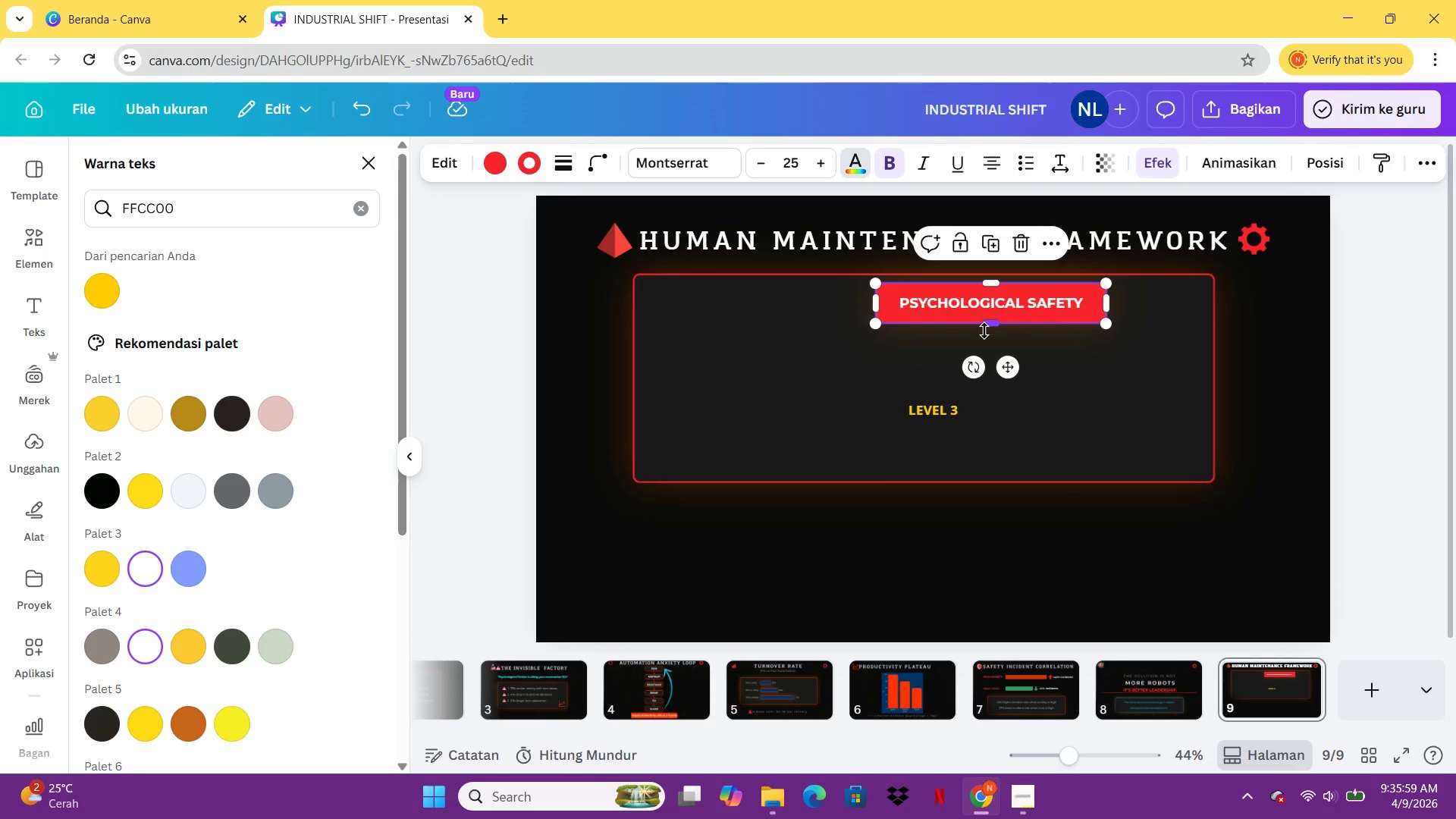 
left_click_drag(start_coordinate=[996, 324], to_coordinate=[996, 338])
 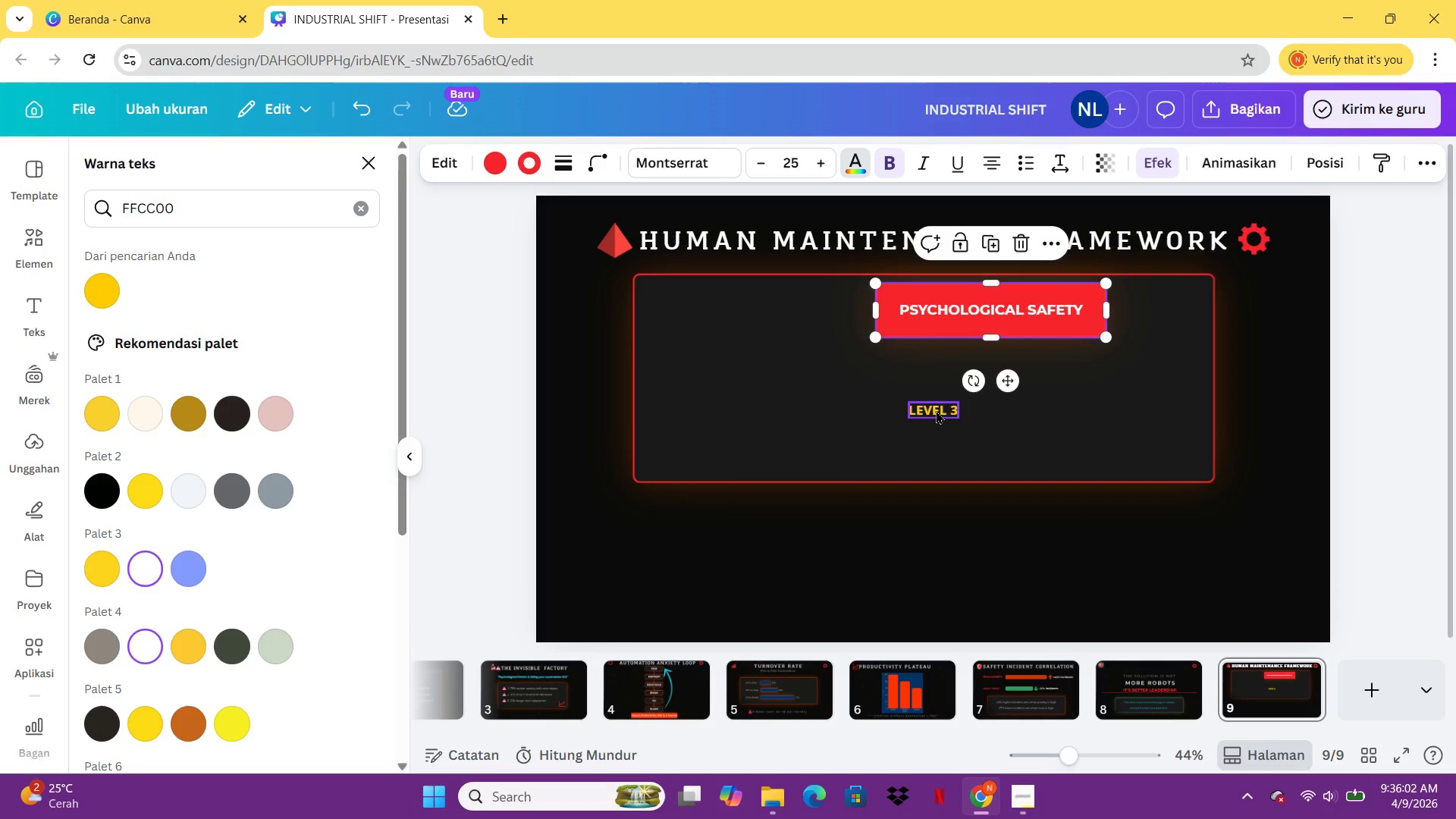 
left_click_drag(start_coordinate=[938, 410], to_coordinate=[995, 329])
 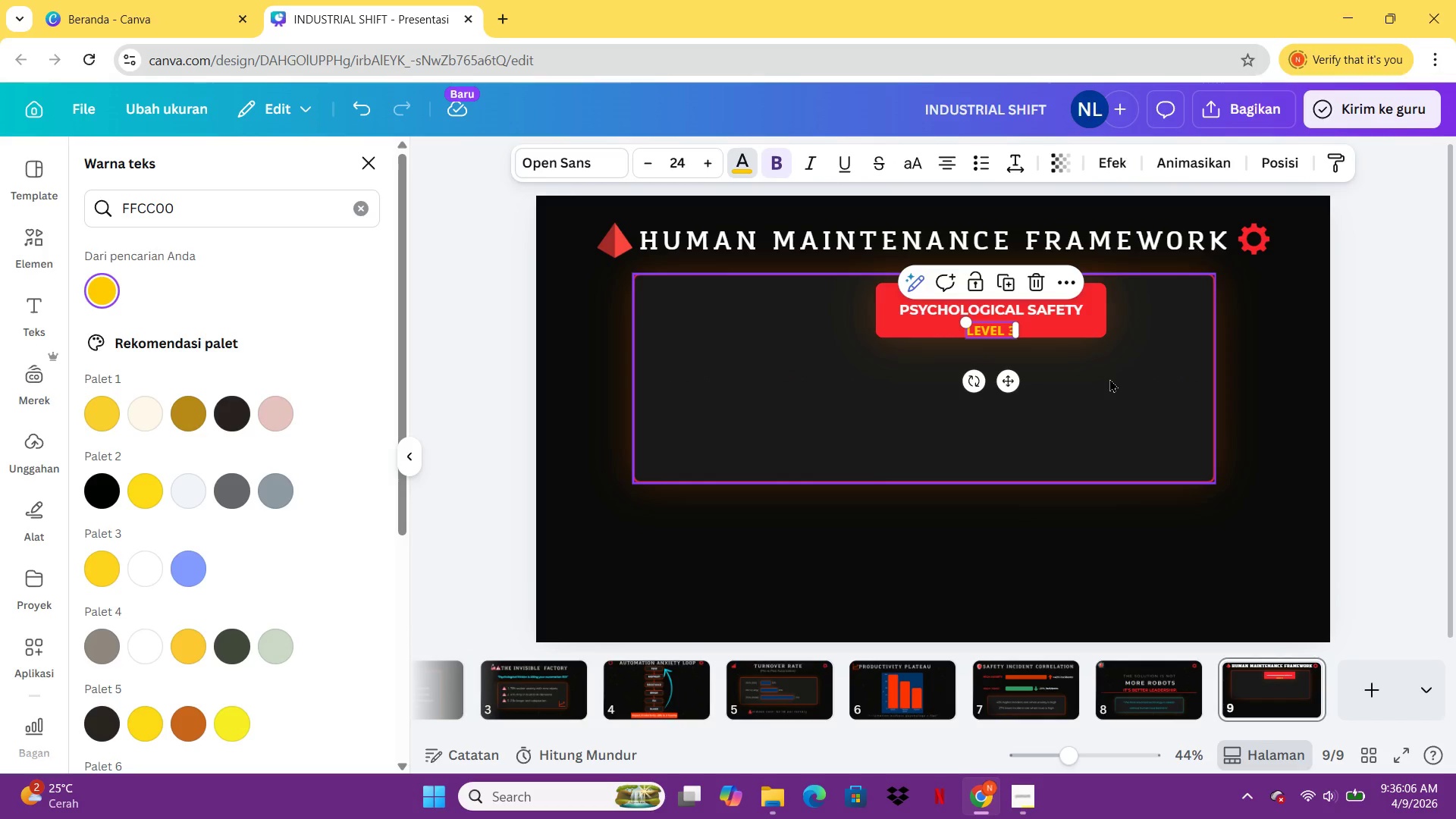 
left_click([1109, 378])
 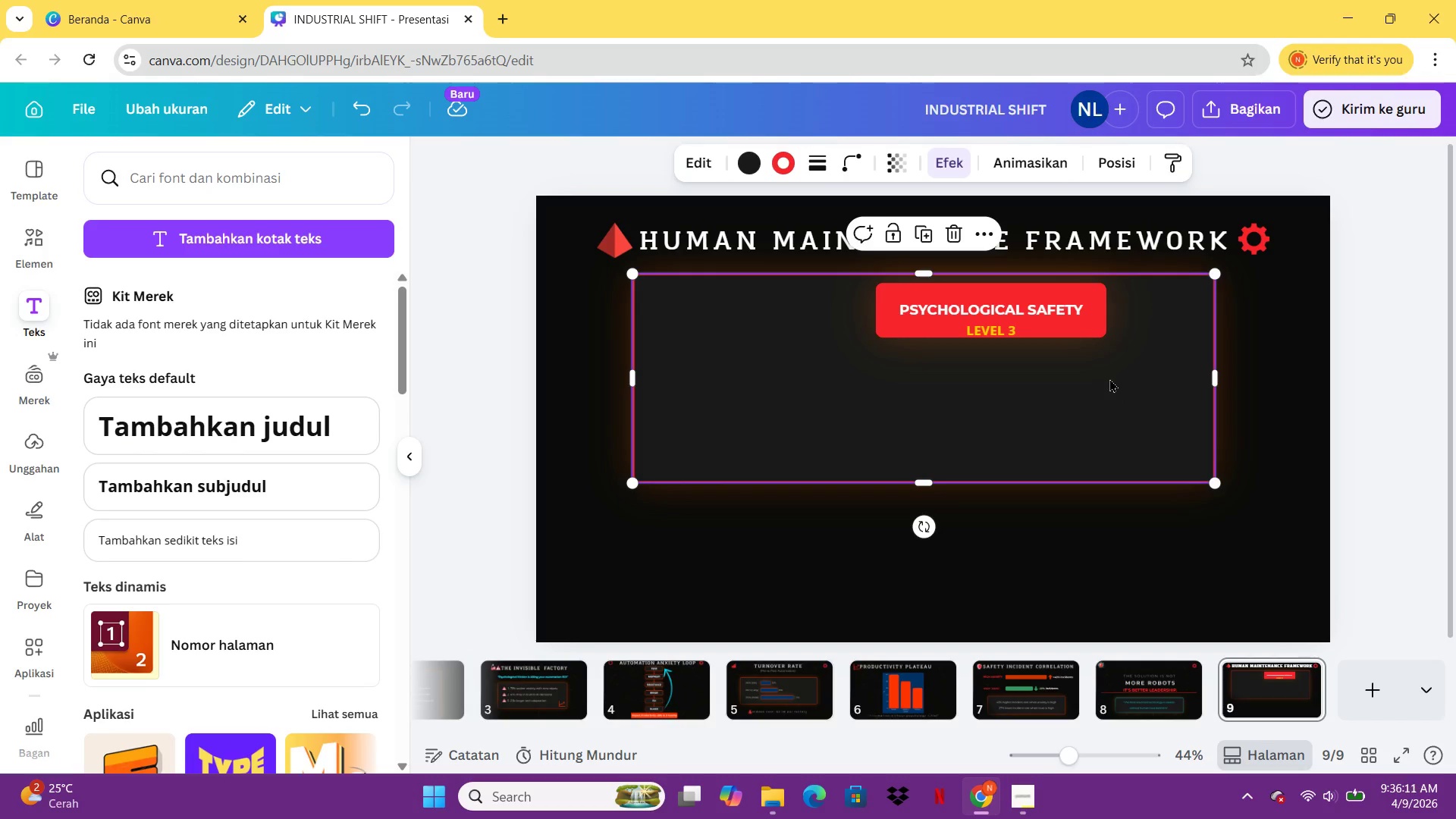 
wait(9.2)
 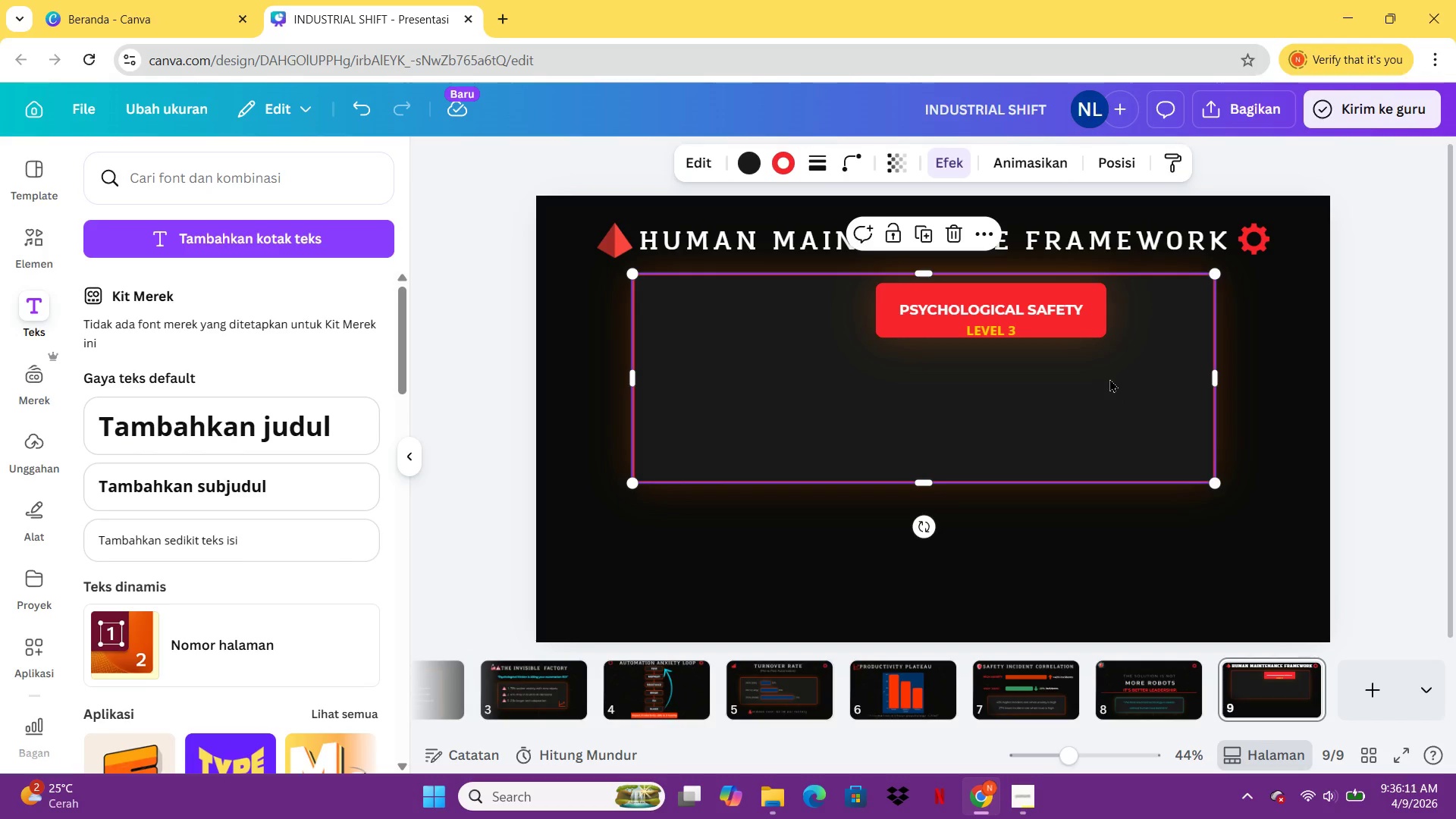 
left_click([1009, 332])
 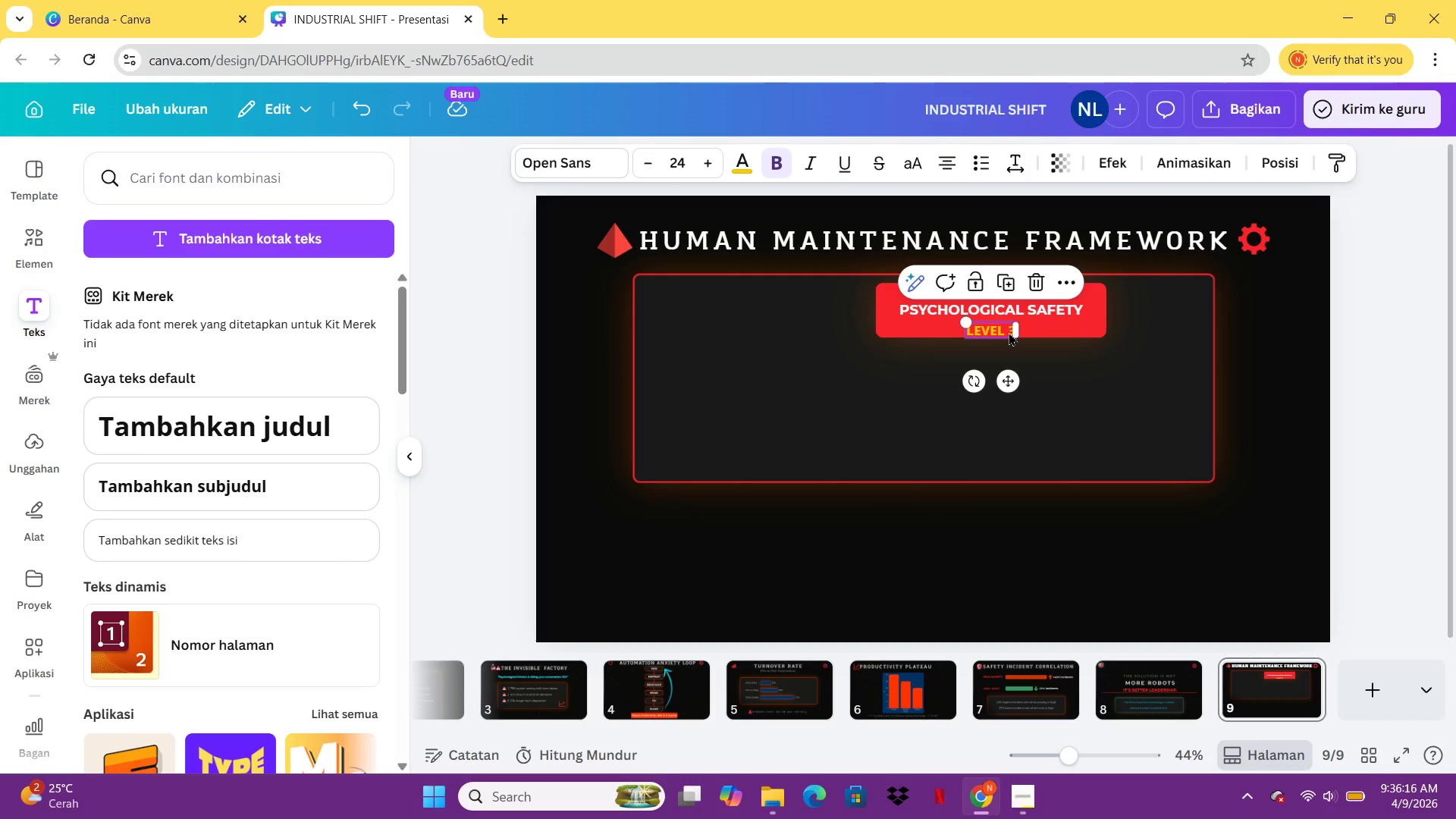 
key(Delete)
 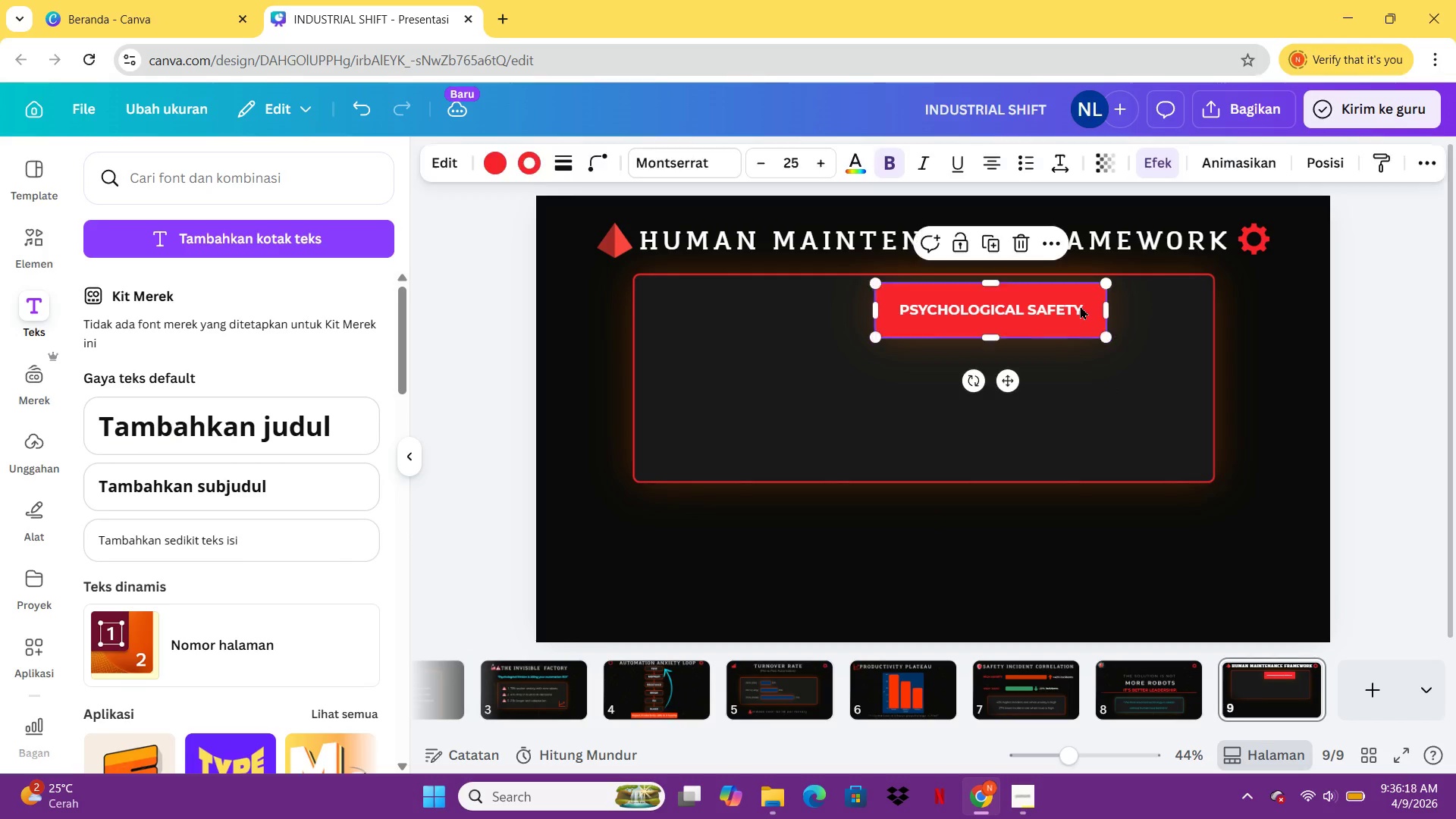 
double_click([1080, 306])
 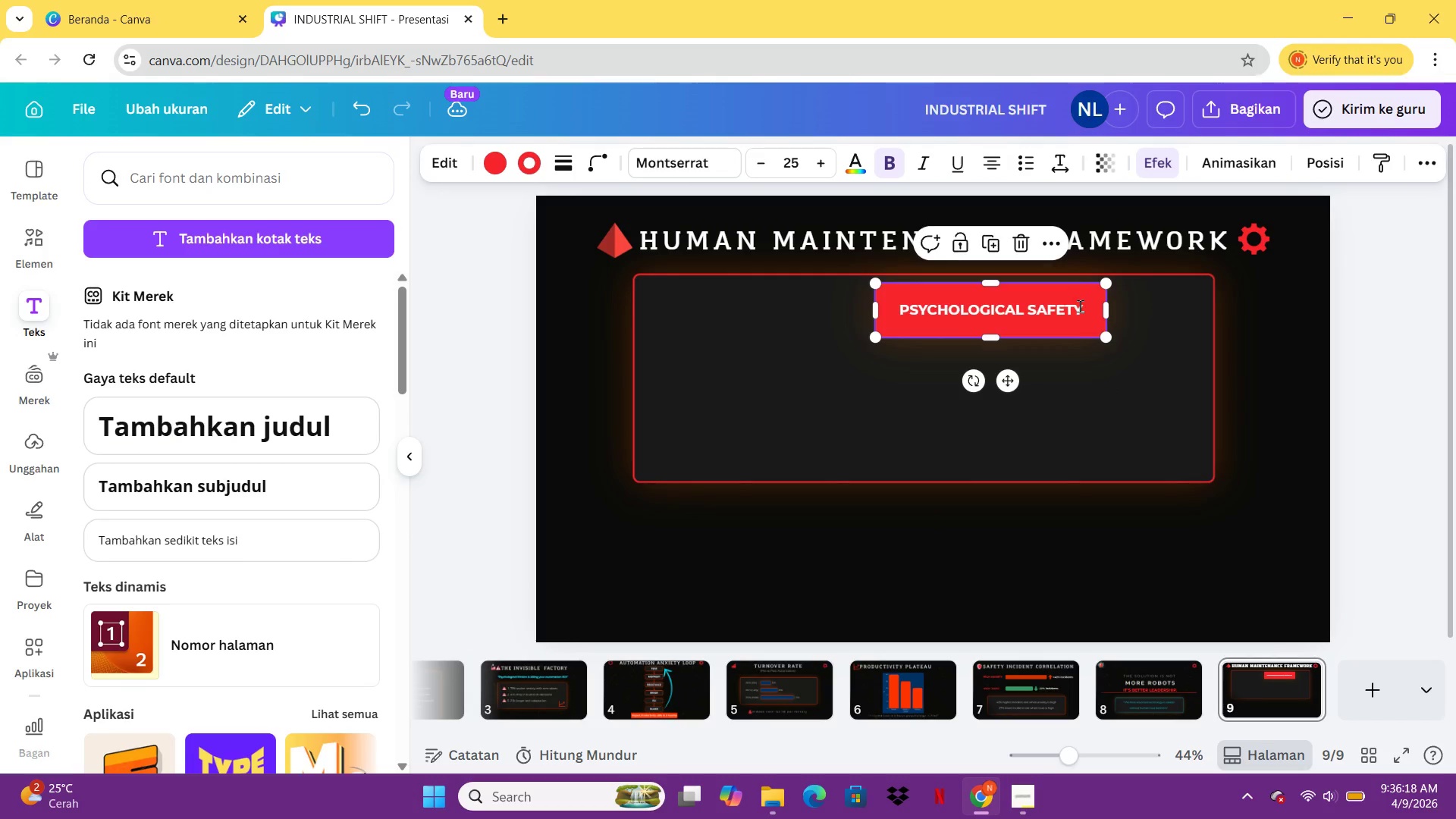 
triple_click([1080, 306])
 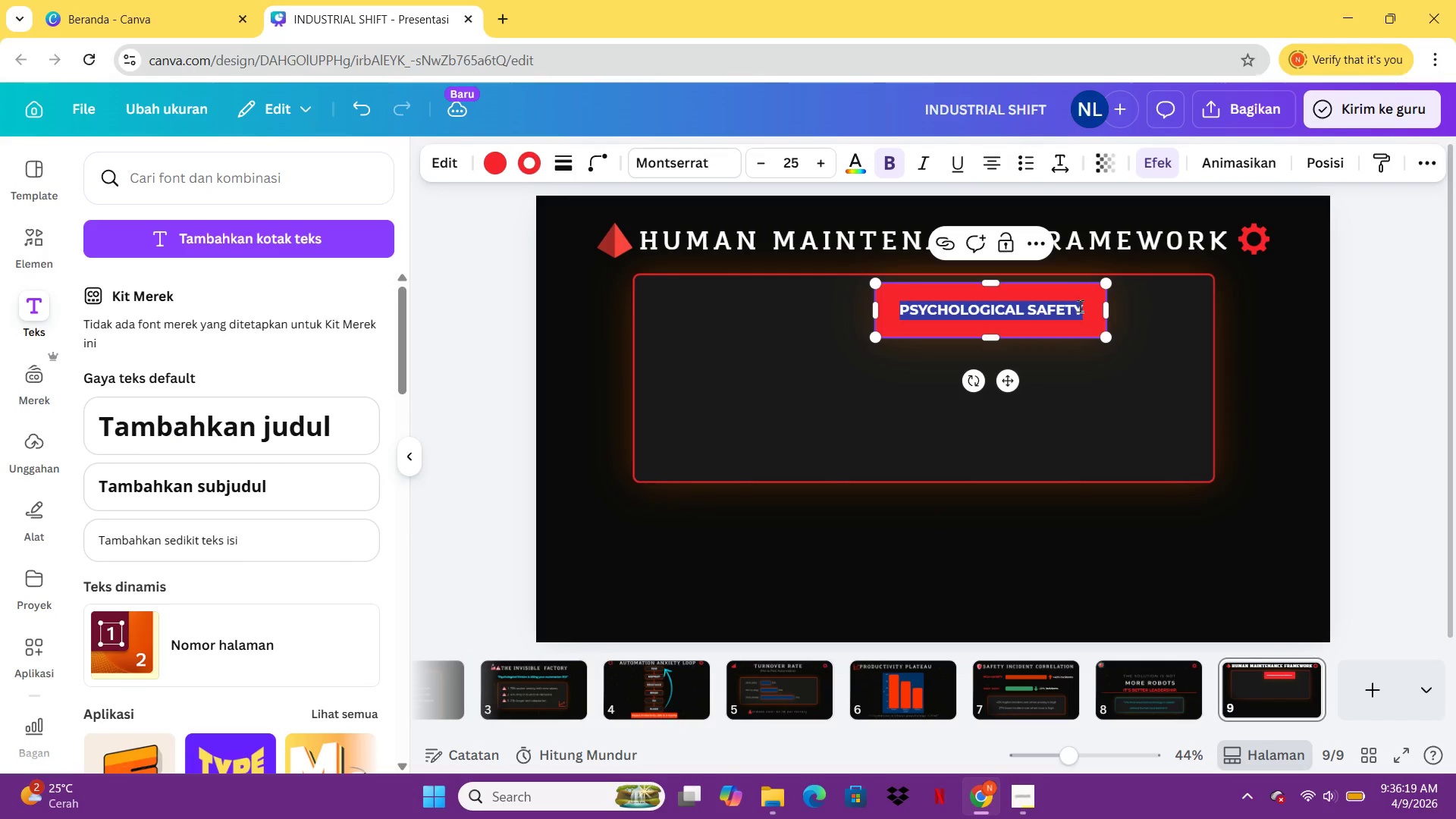 
triple_click([1080, 306])
 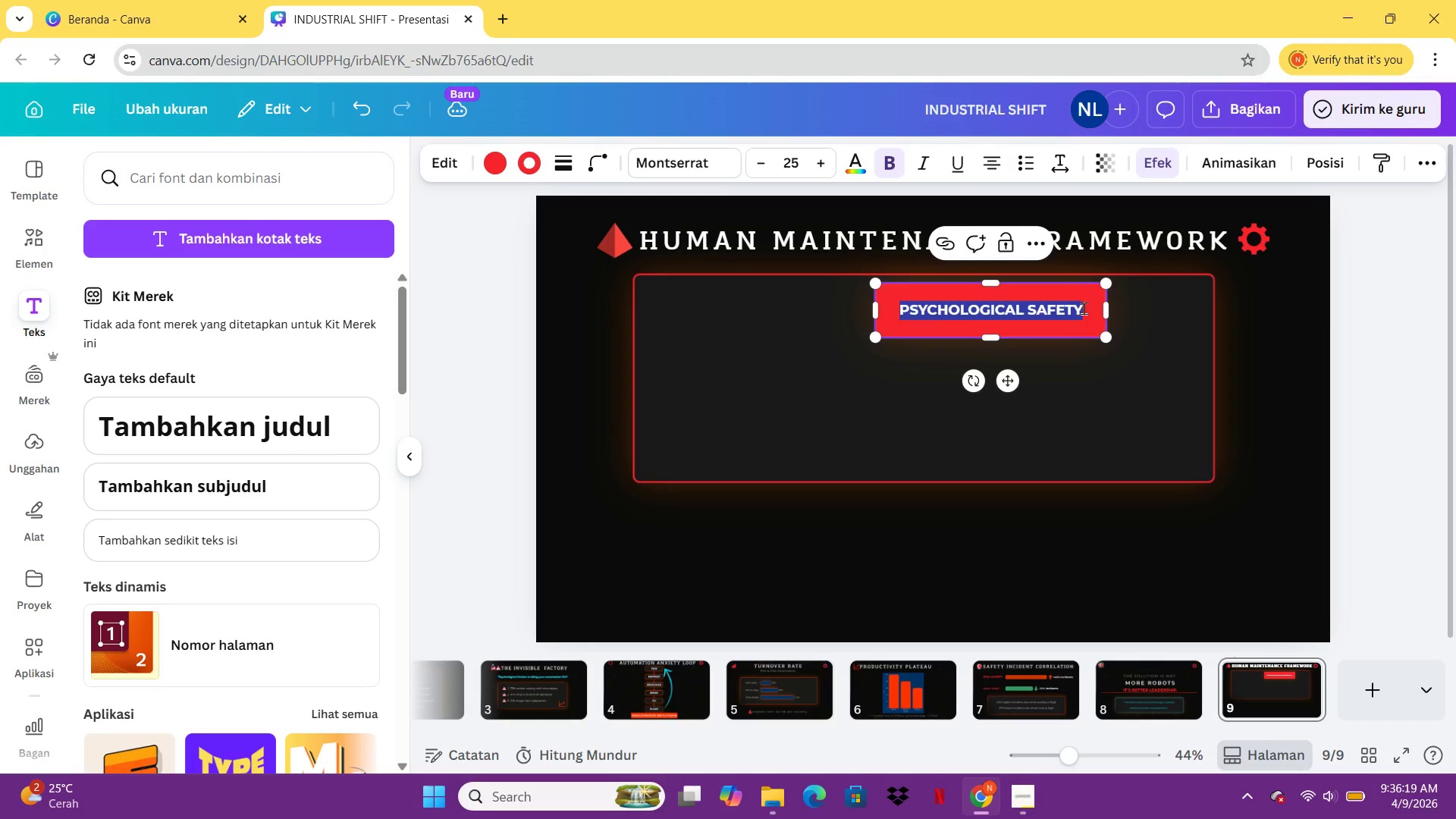 
left_click([1084, 308])
 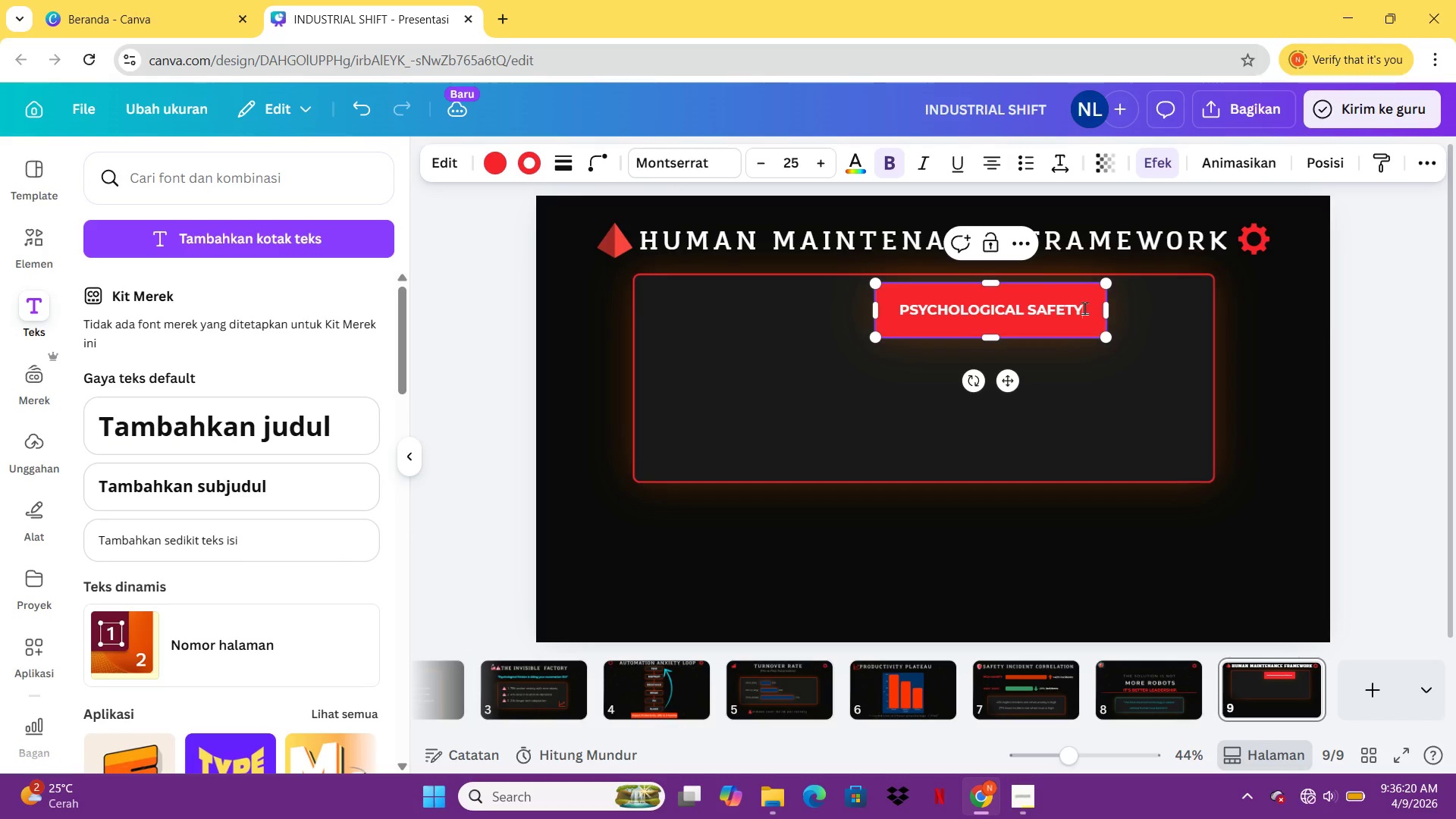 
key(Enter)
 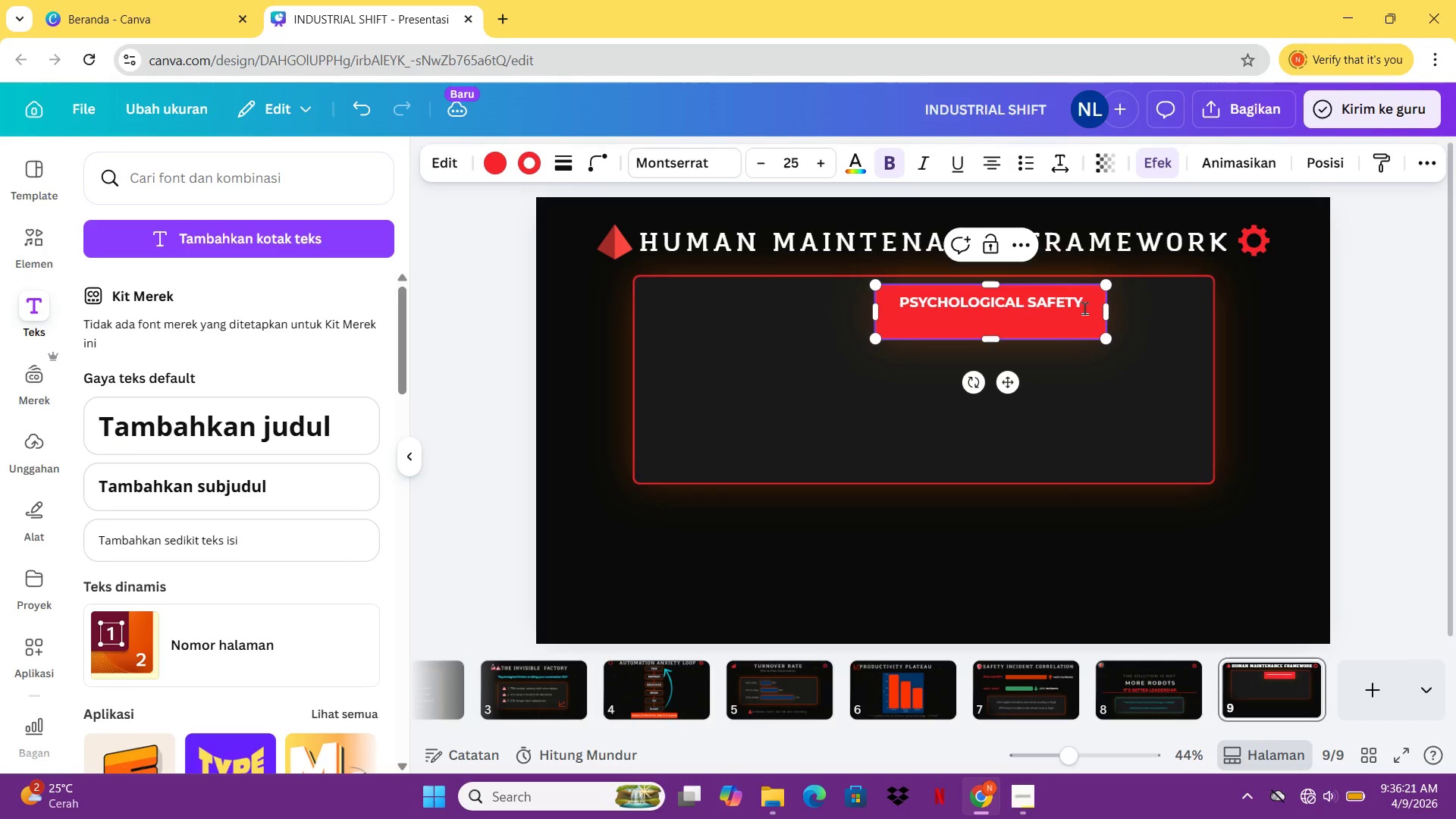 
type(LW)
key(Backspace)
type(EVEL 3)
 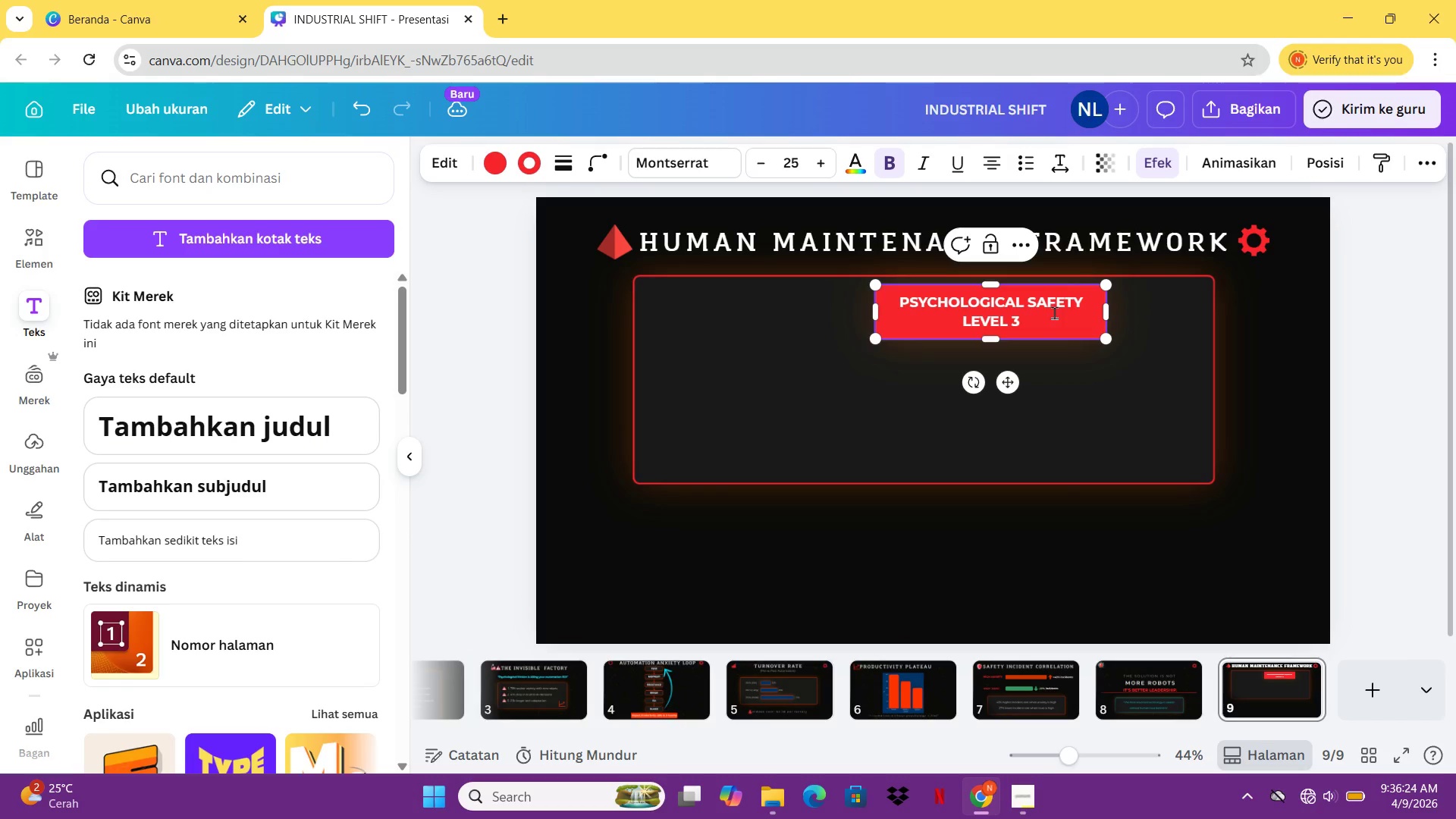 
left_click_drag(start_coordinate=[1050, 312], to_coordinate=[961, 325])
 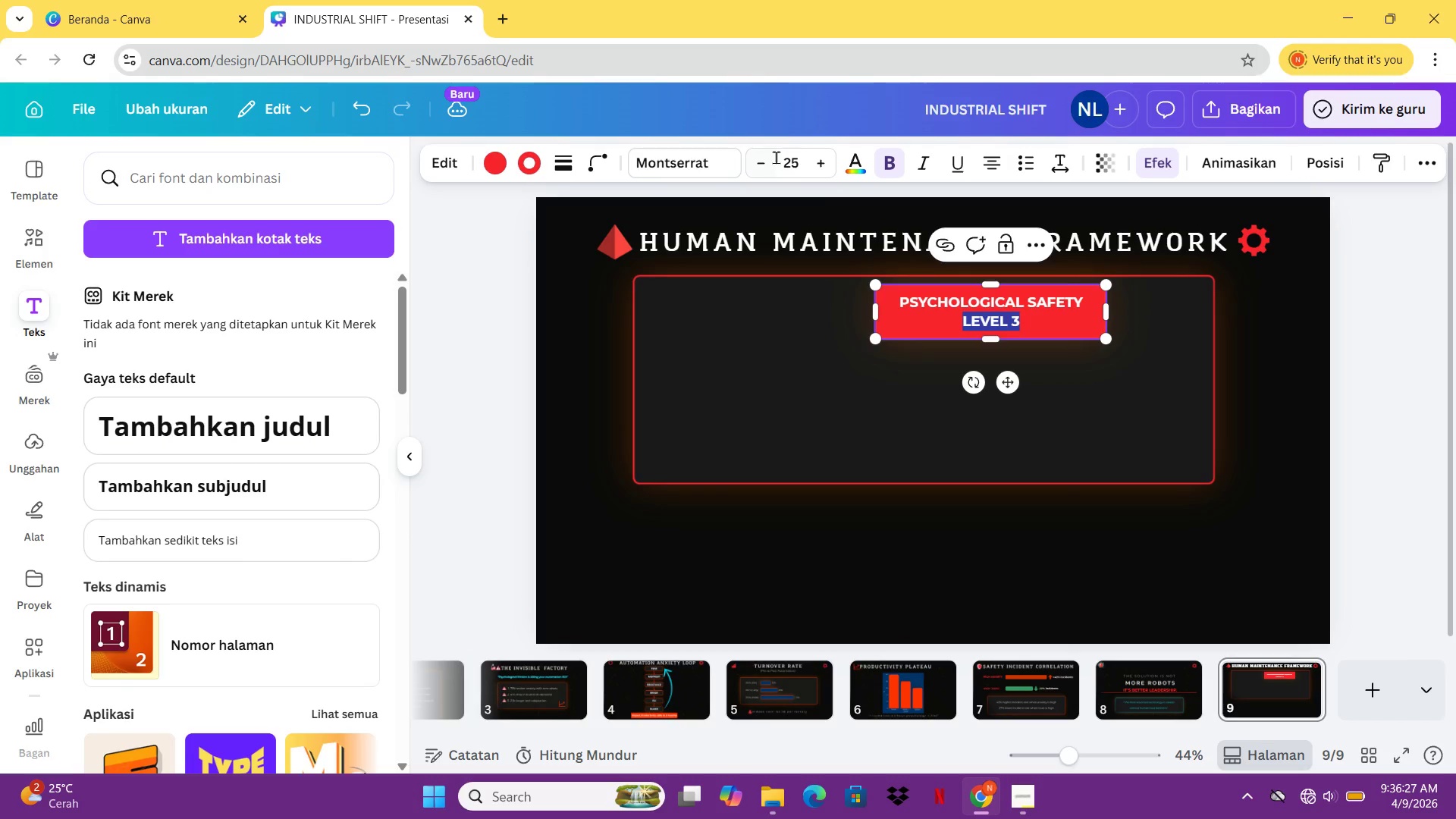 
left_click([776, 157])
 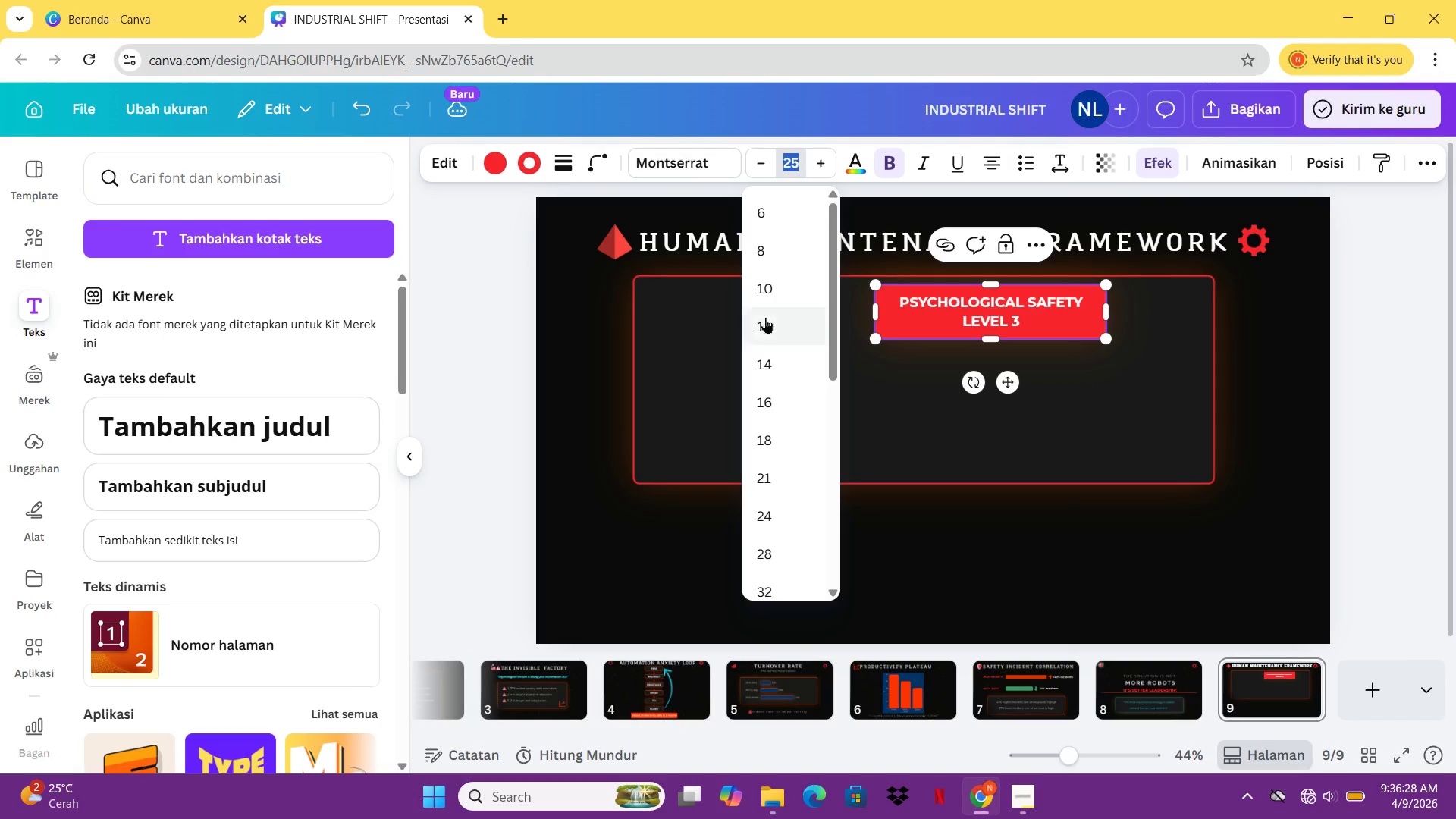 
left_click([759, 165])
 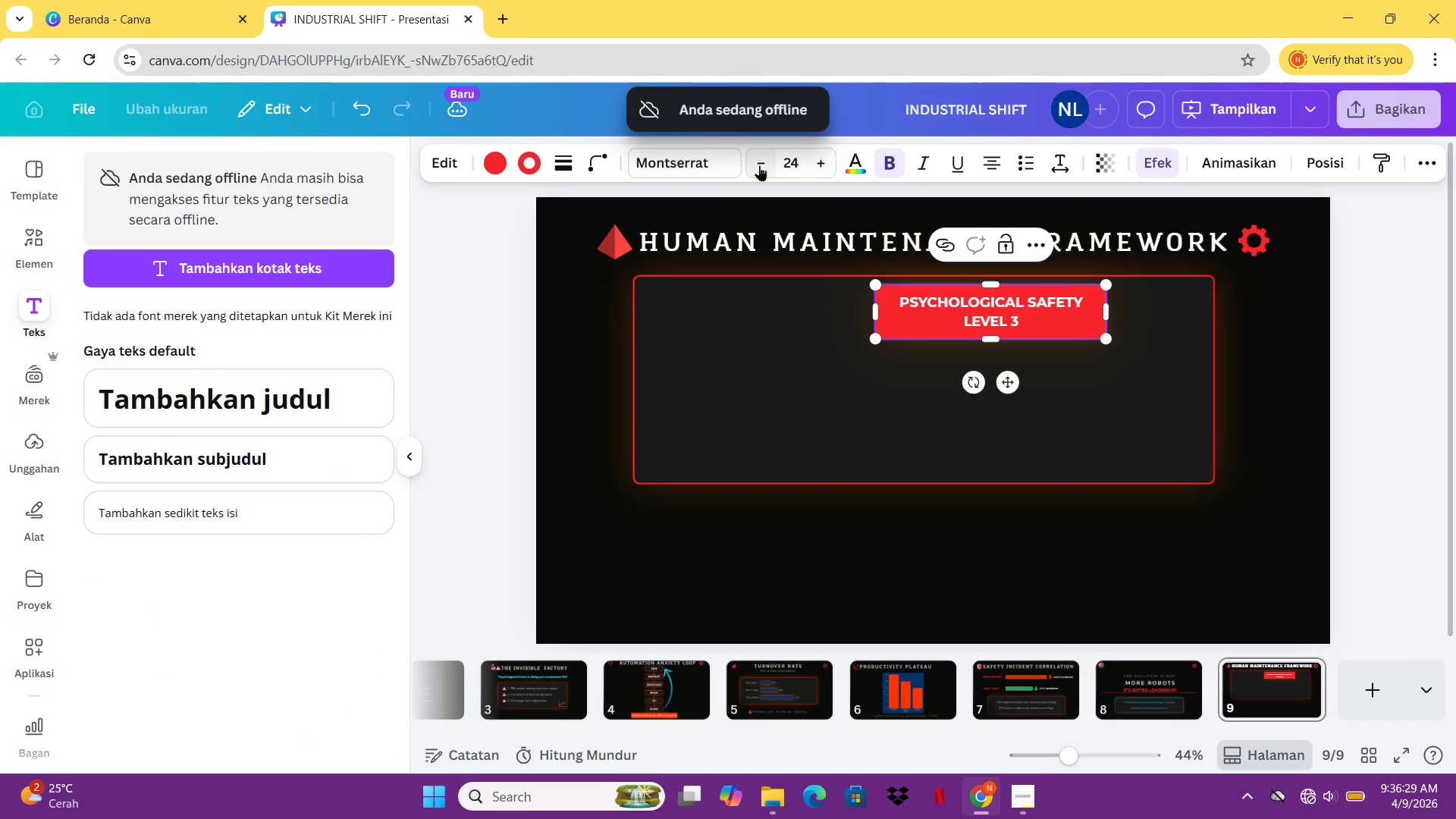 
left_click([759, 165])
 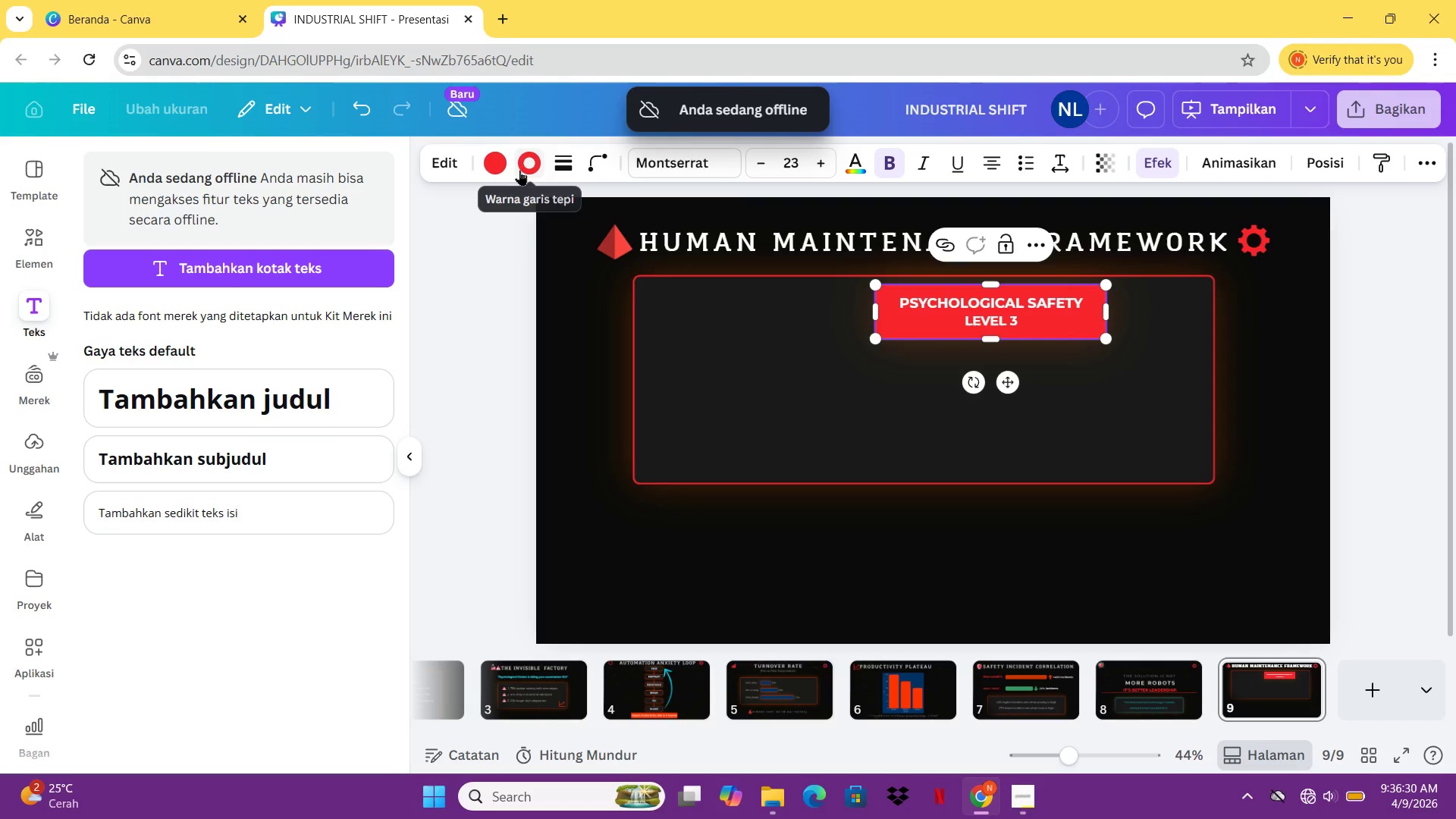 
left_click([518, 170])
 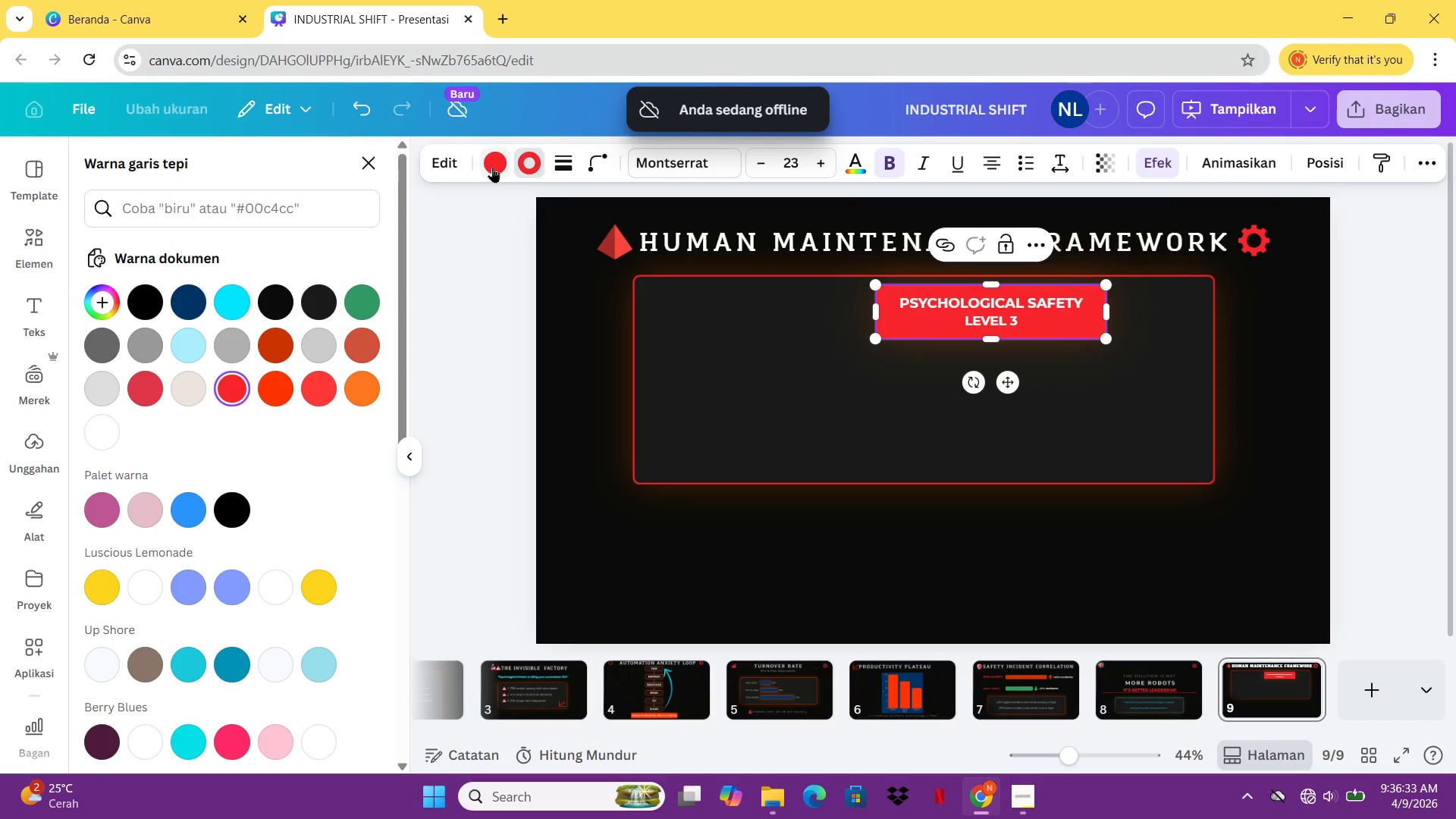 
left_click([494, 167])
 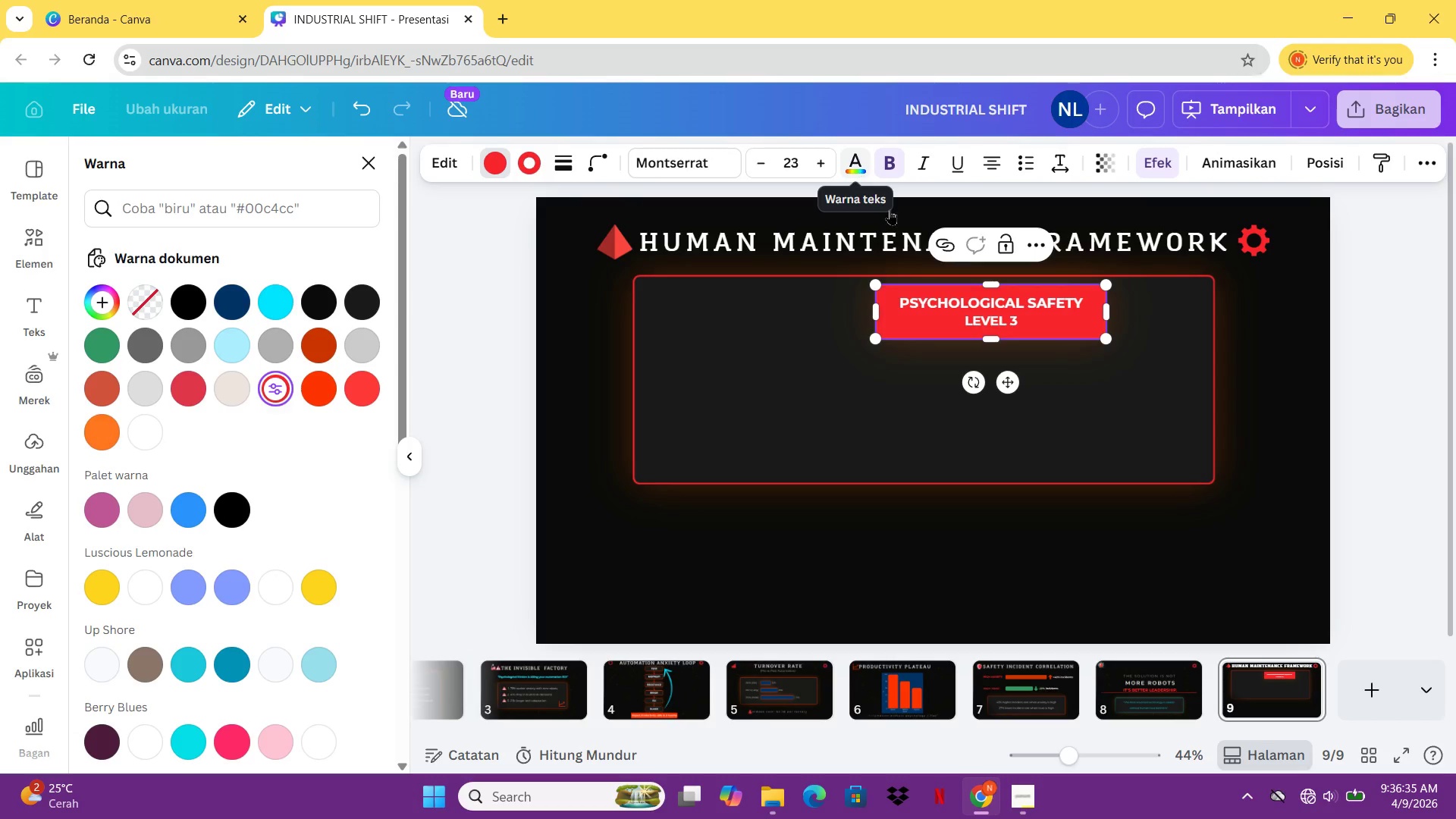 
left_click([1032, 324])
 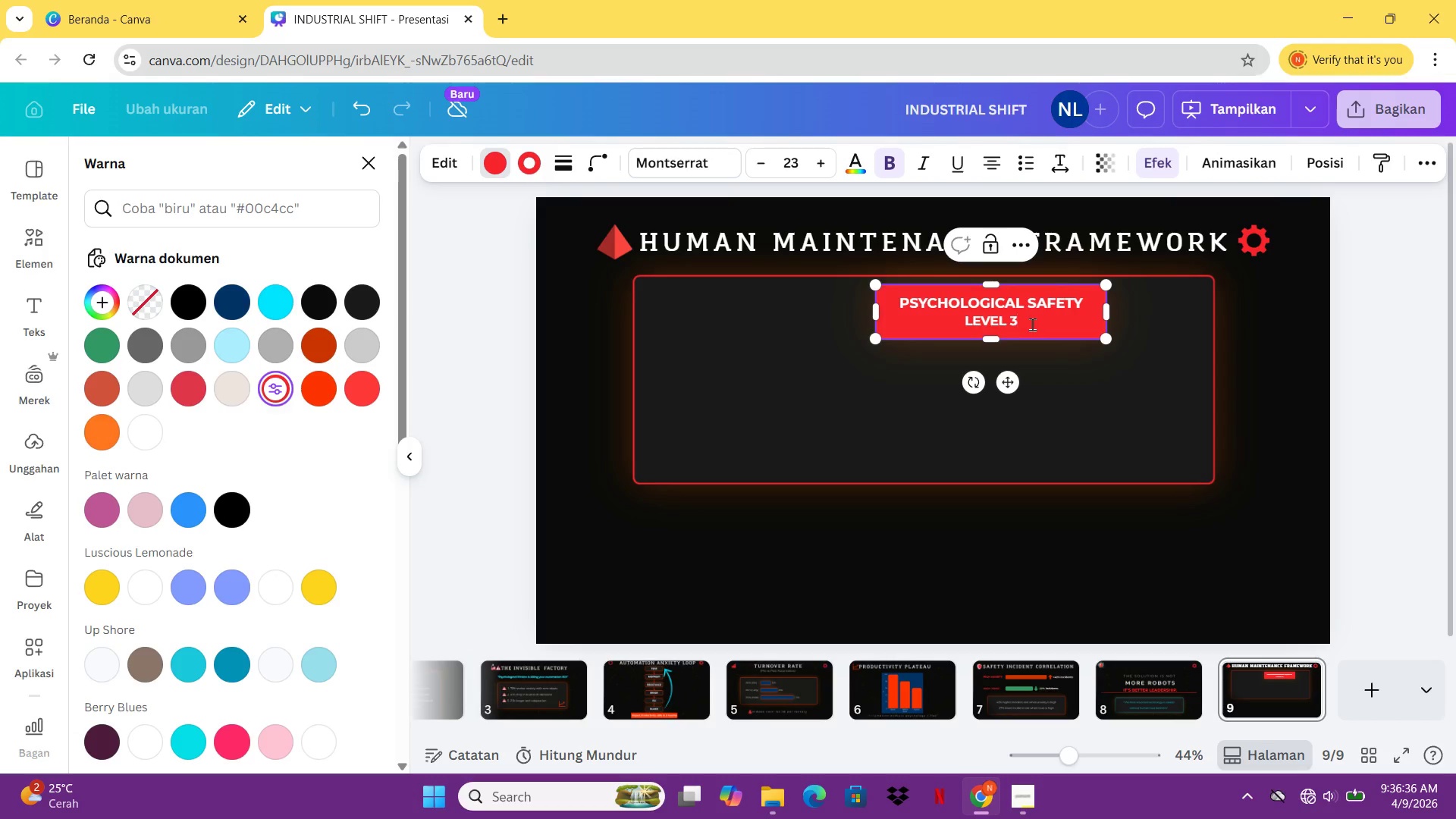 
left_click_drag(start_coordinate=[1032, 324], to_coordinate=[959, 321])
 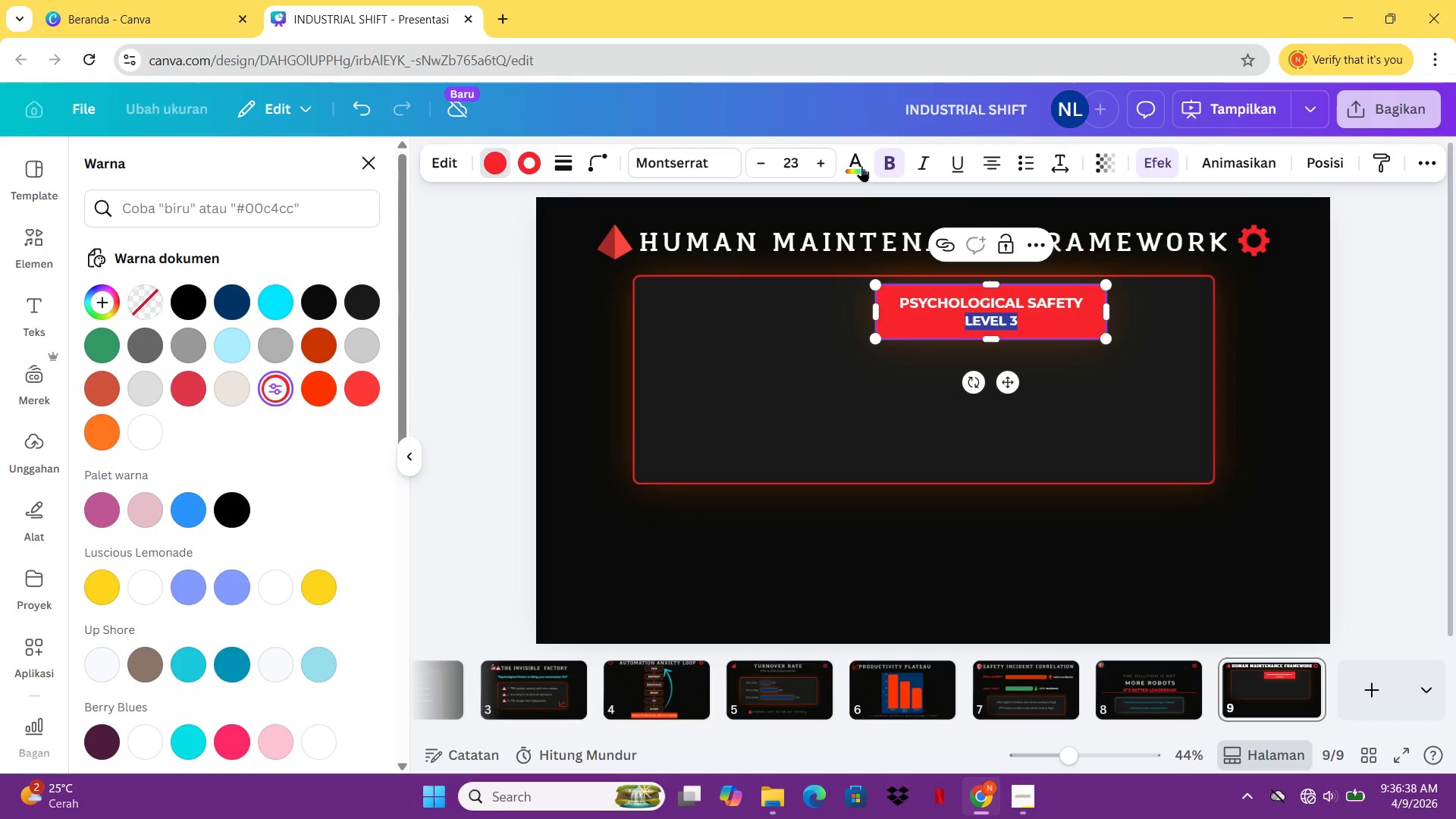 
left_click([858, 163])
 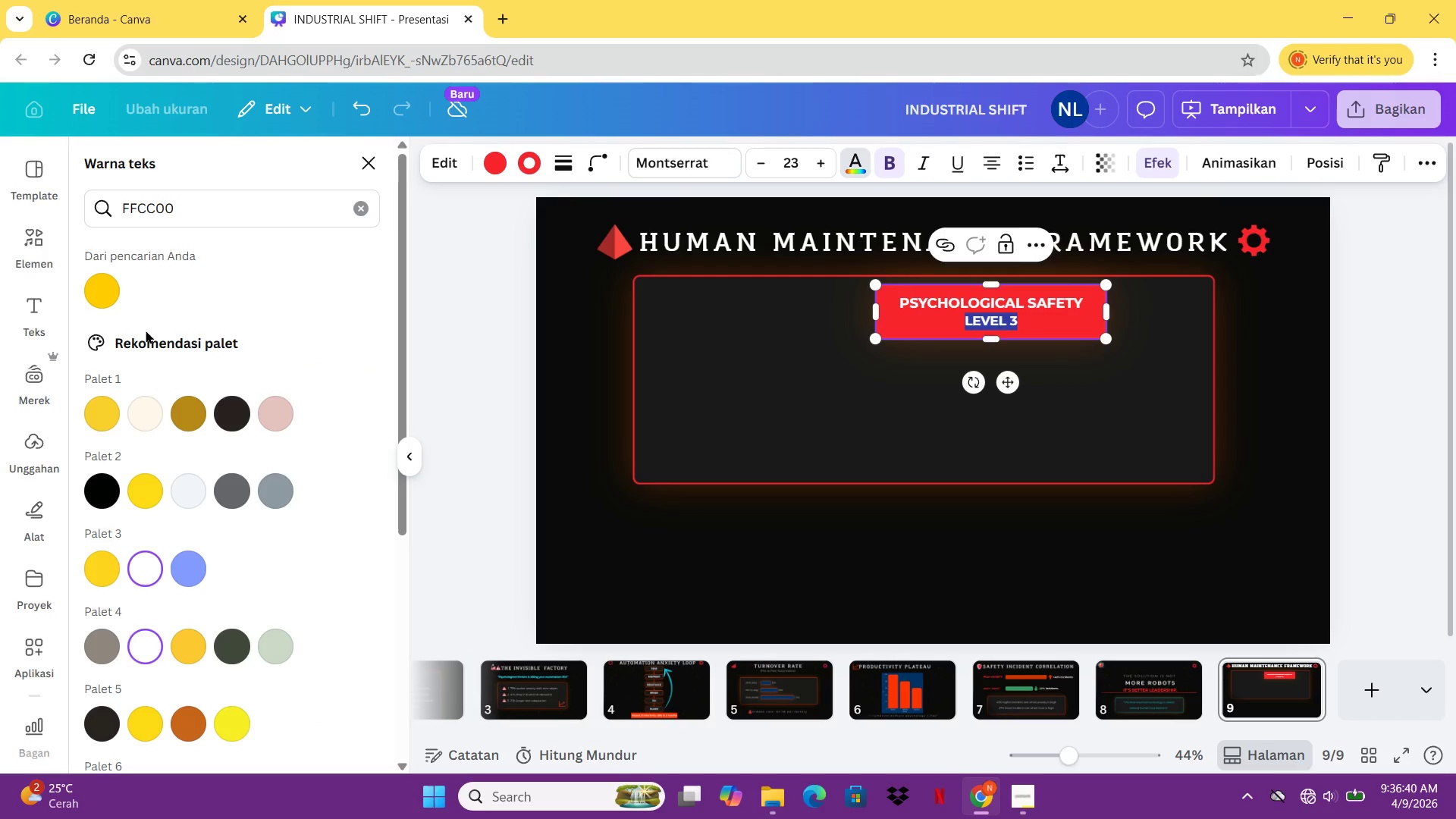 
left_click([111, 290])
 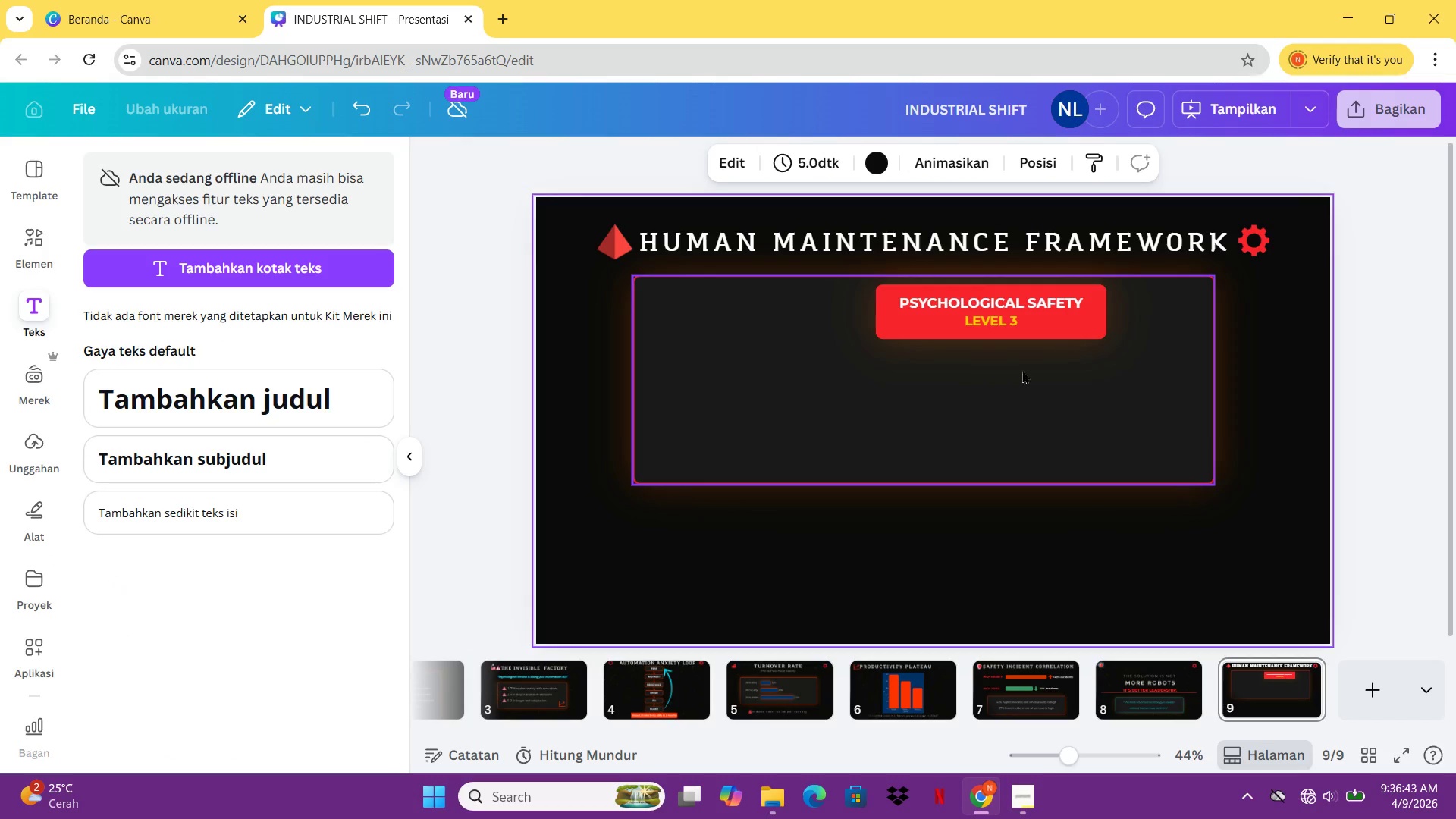 
left_click_drag(start_coordinate=[1062, 321], to_coordinate=[985, 324])
 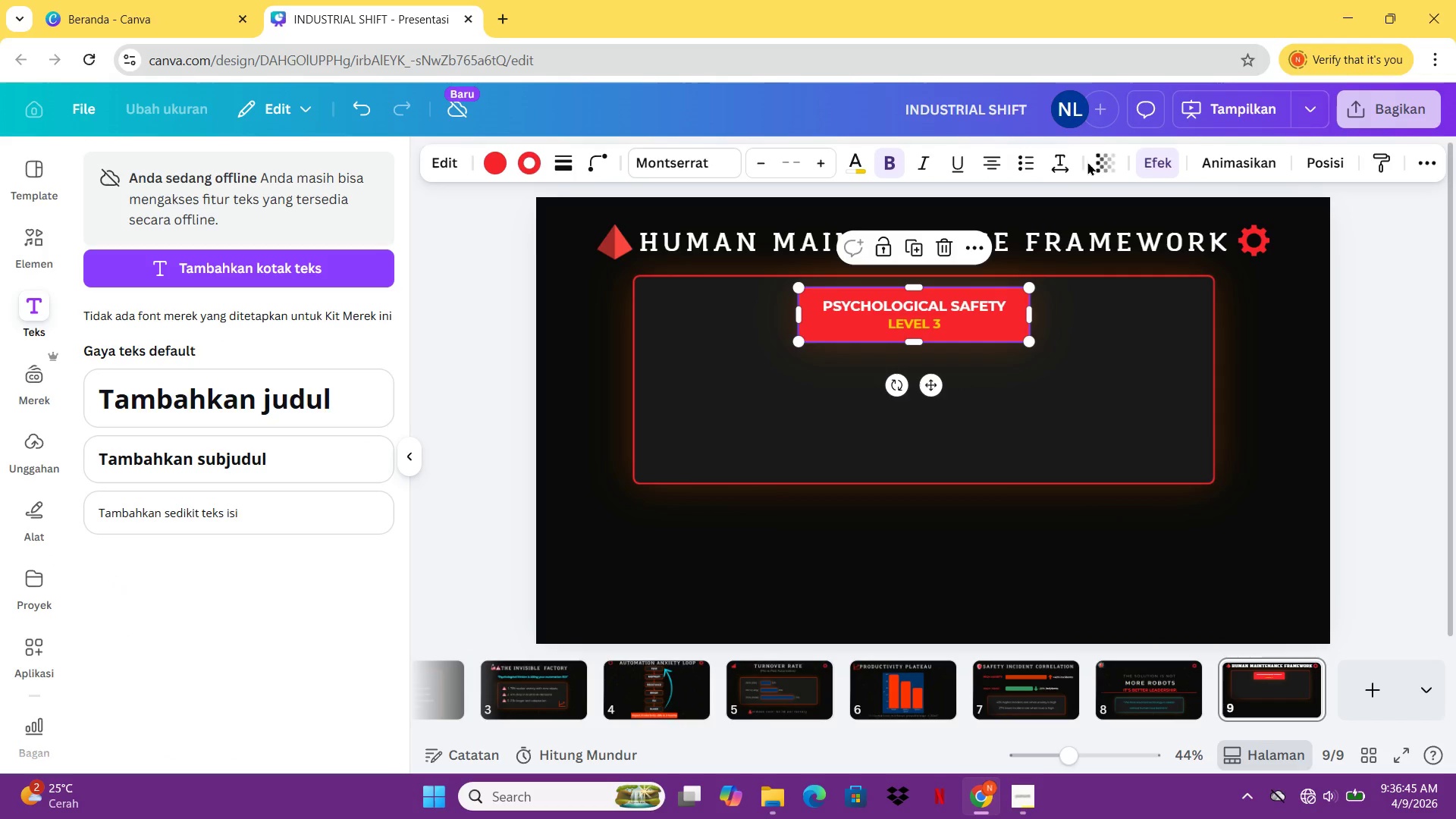 
left_click([1149, 156])
 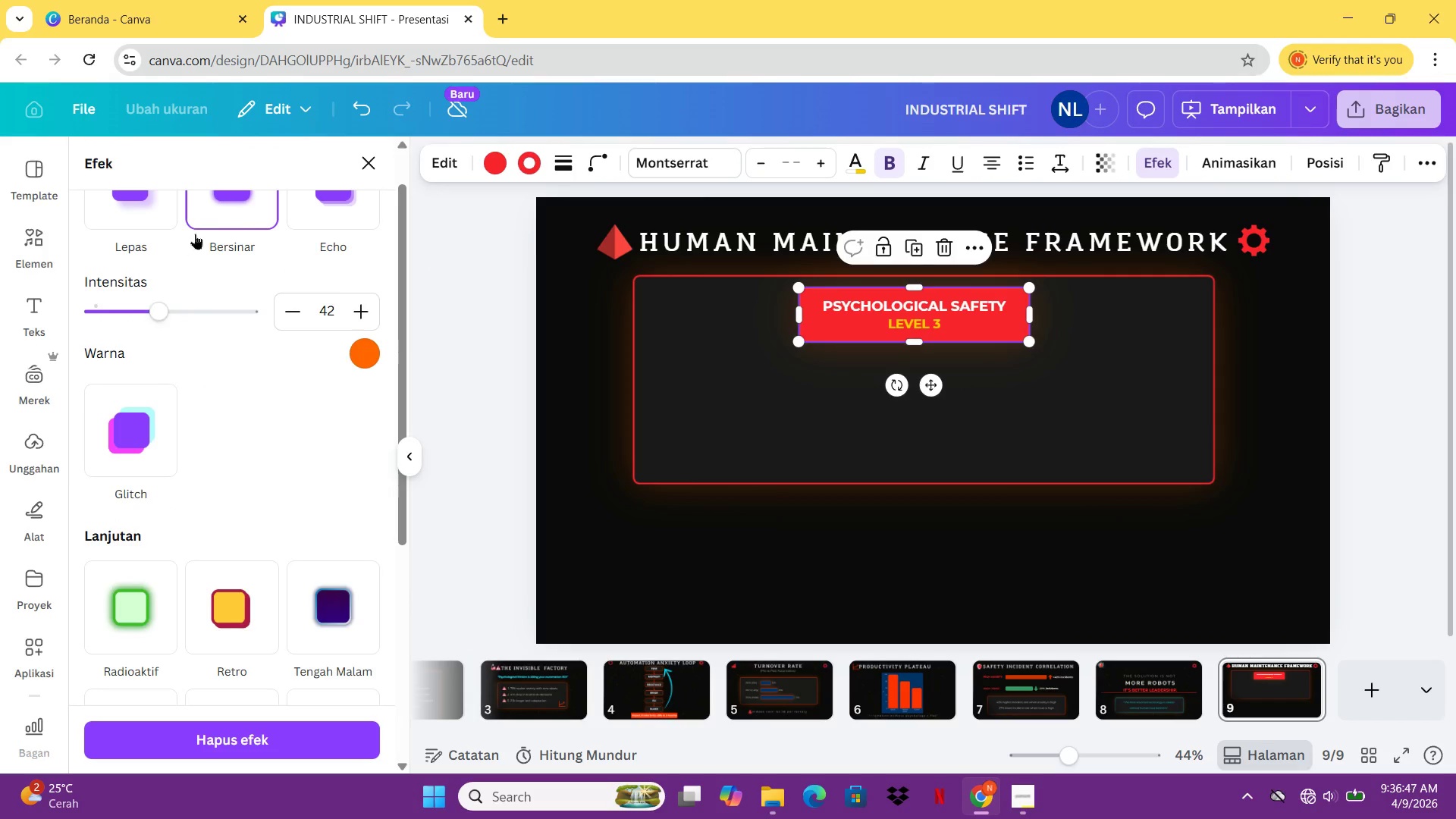 
left_click([210, 228])
 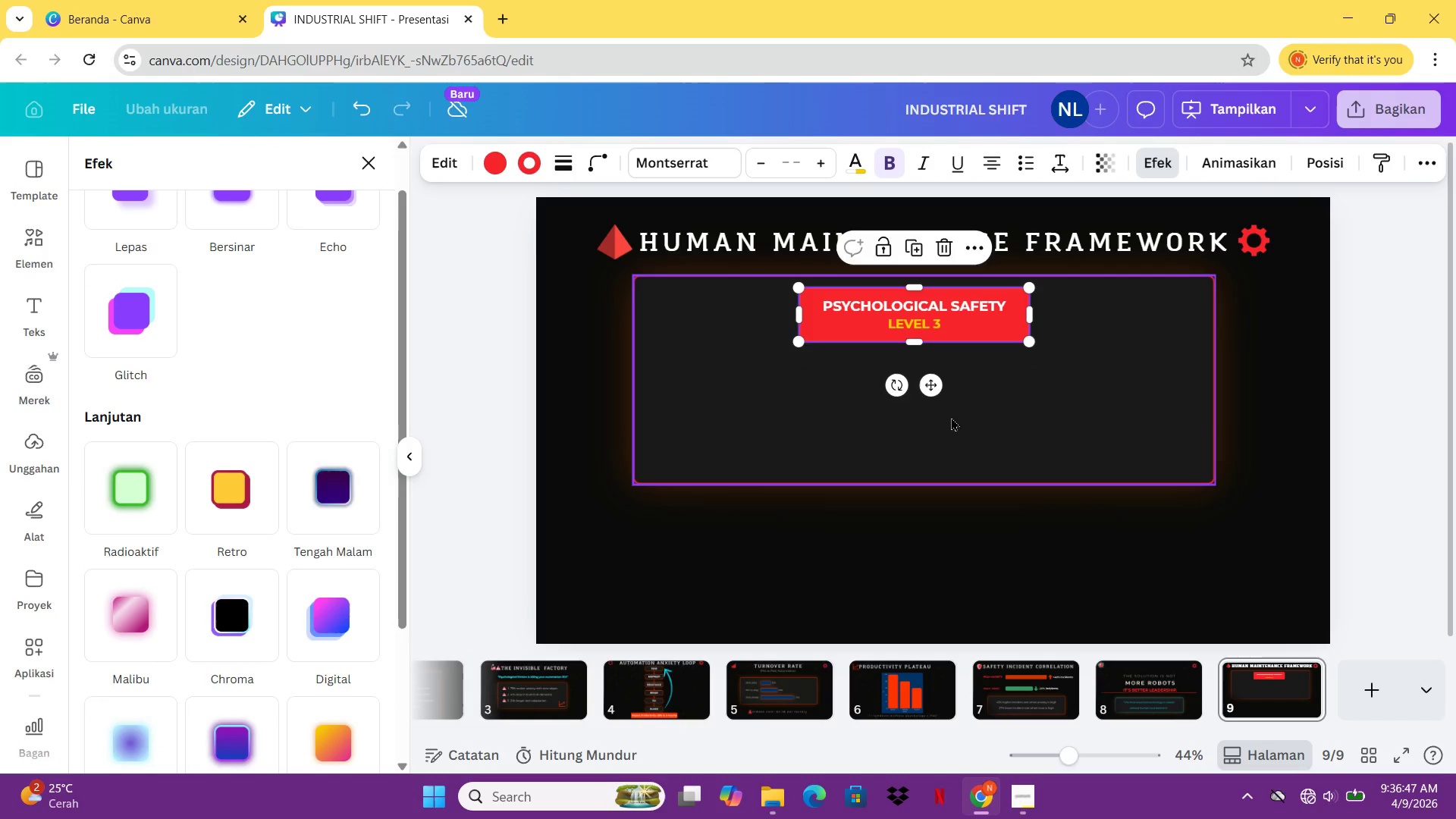 
left_click([1019, 409])
 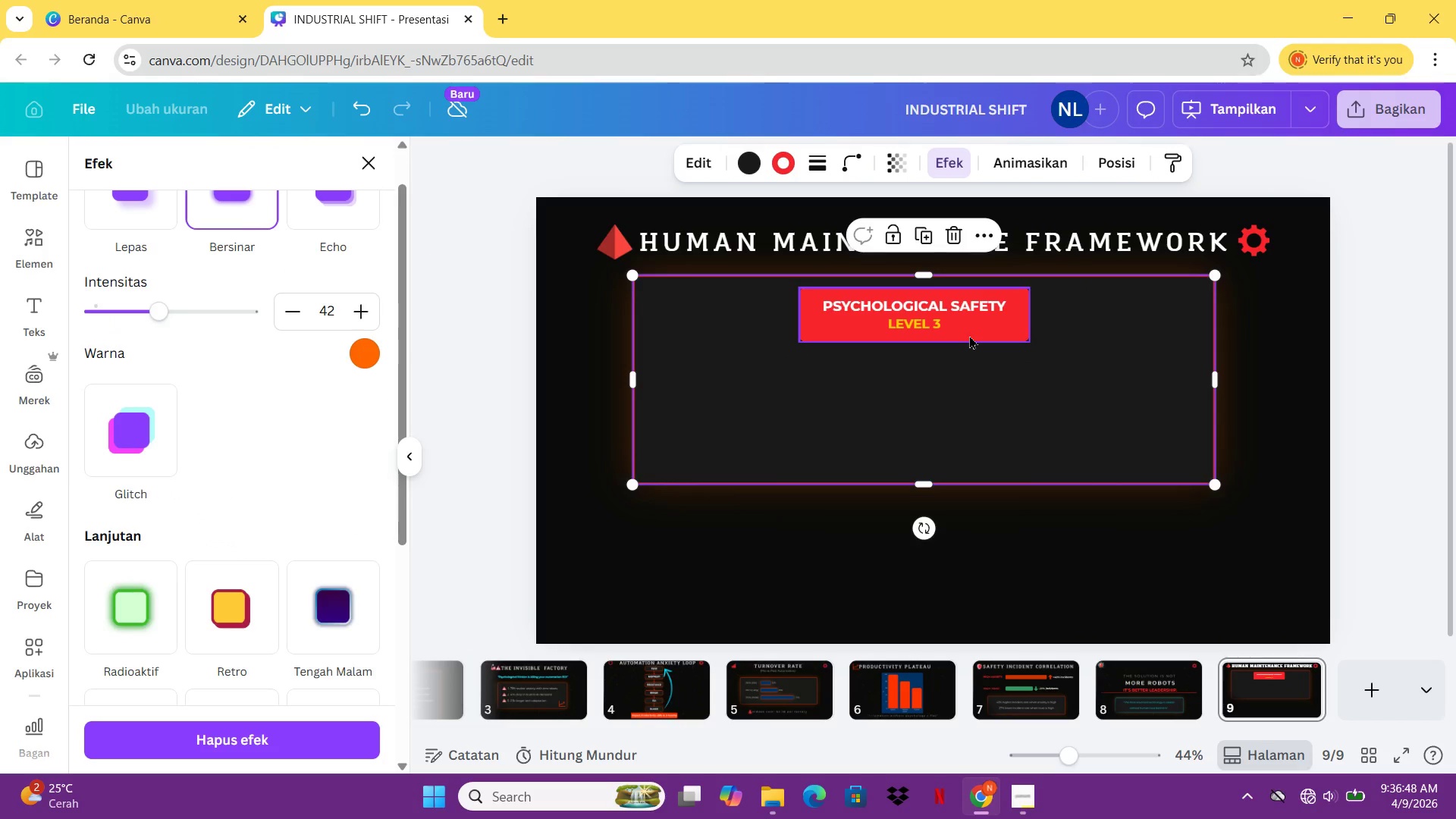 
left_click([969, 335])
 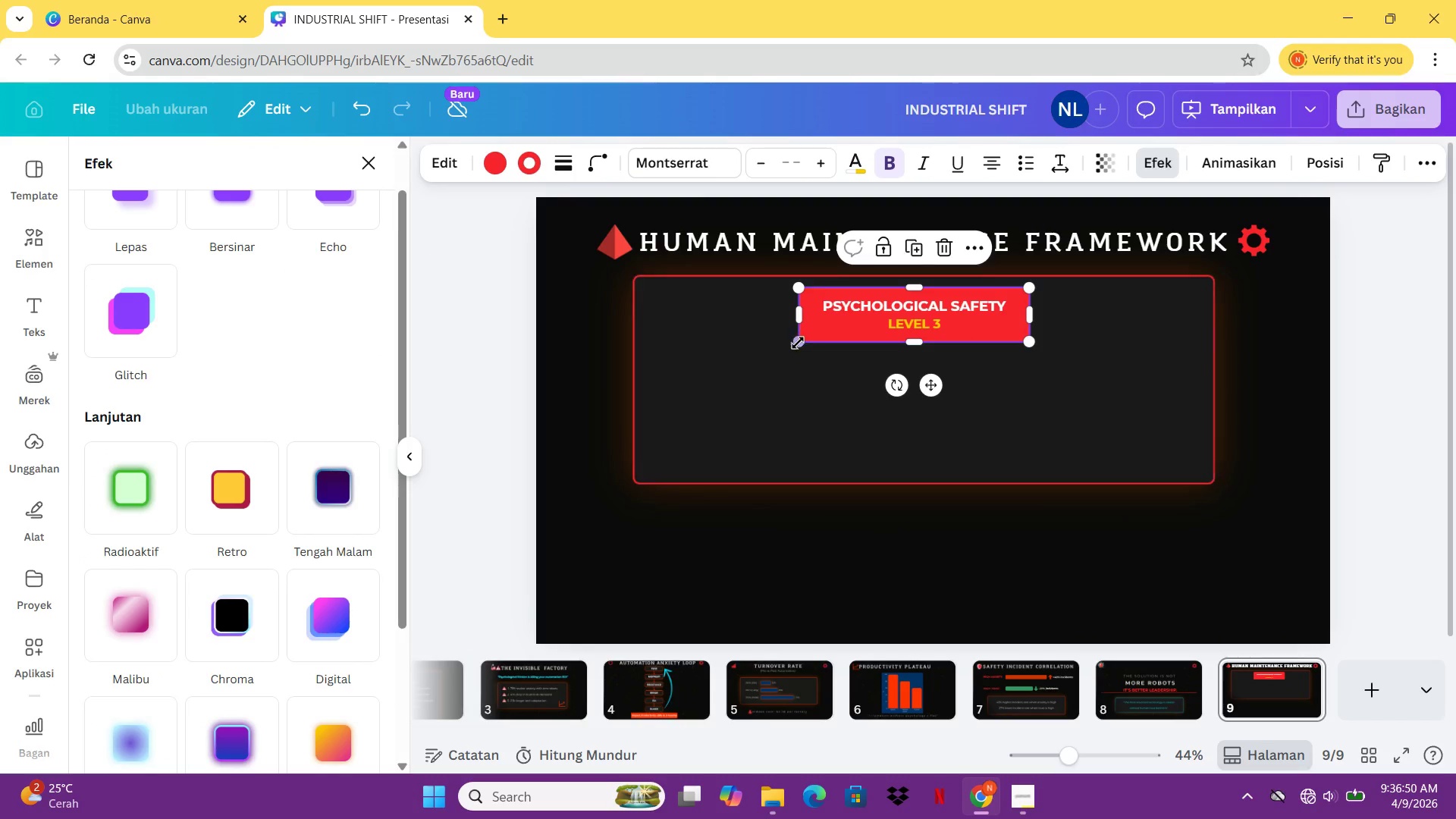 
left_click_drag(start_coordinate=[799, 343], to_coordinate=[821, 337])
 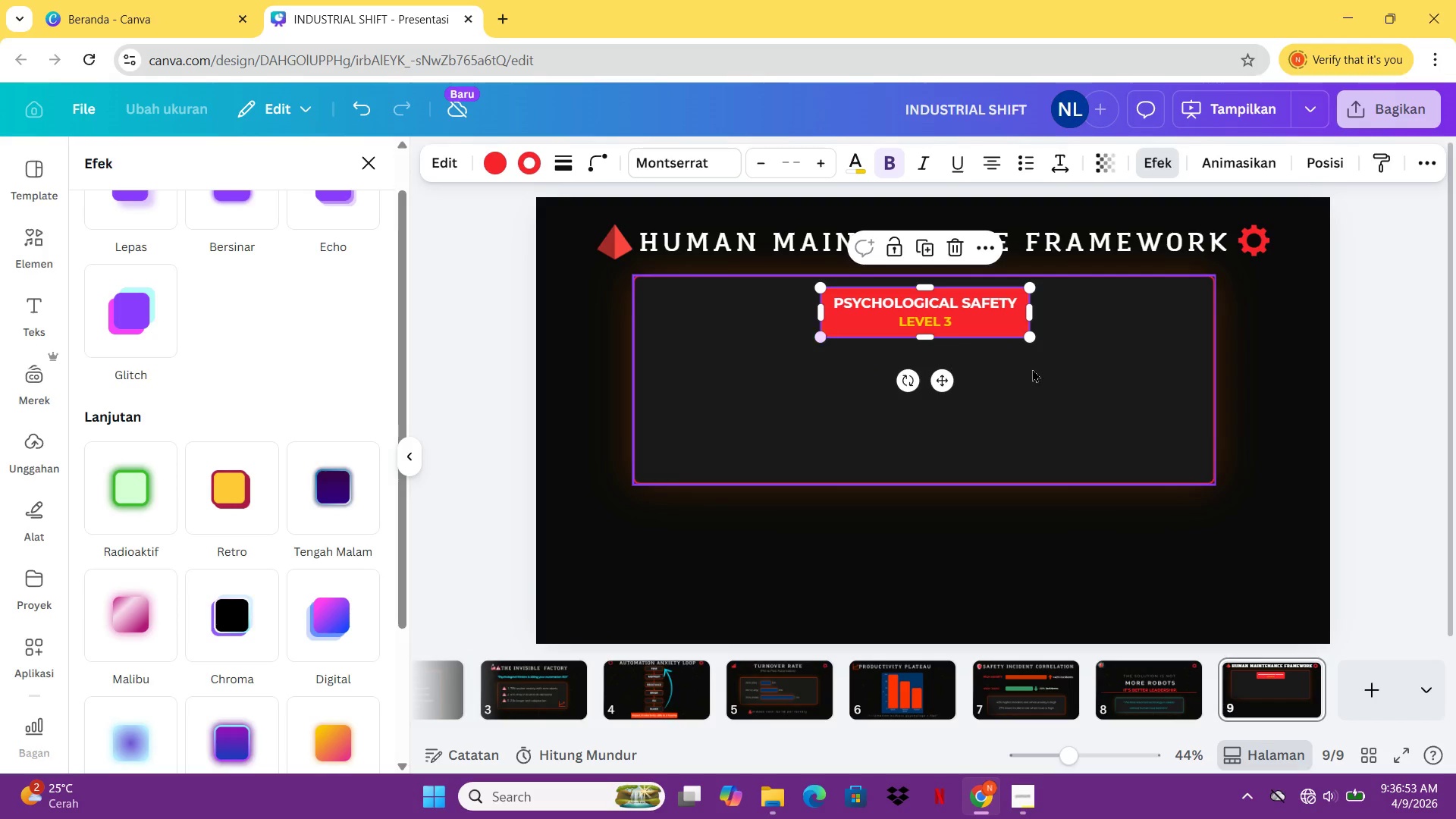 
left_click([1074, 380])
 